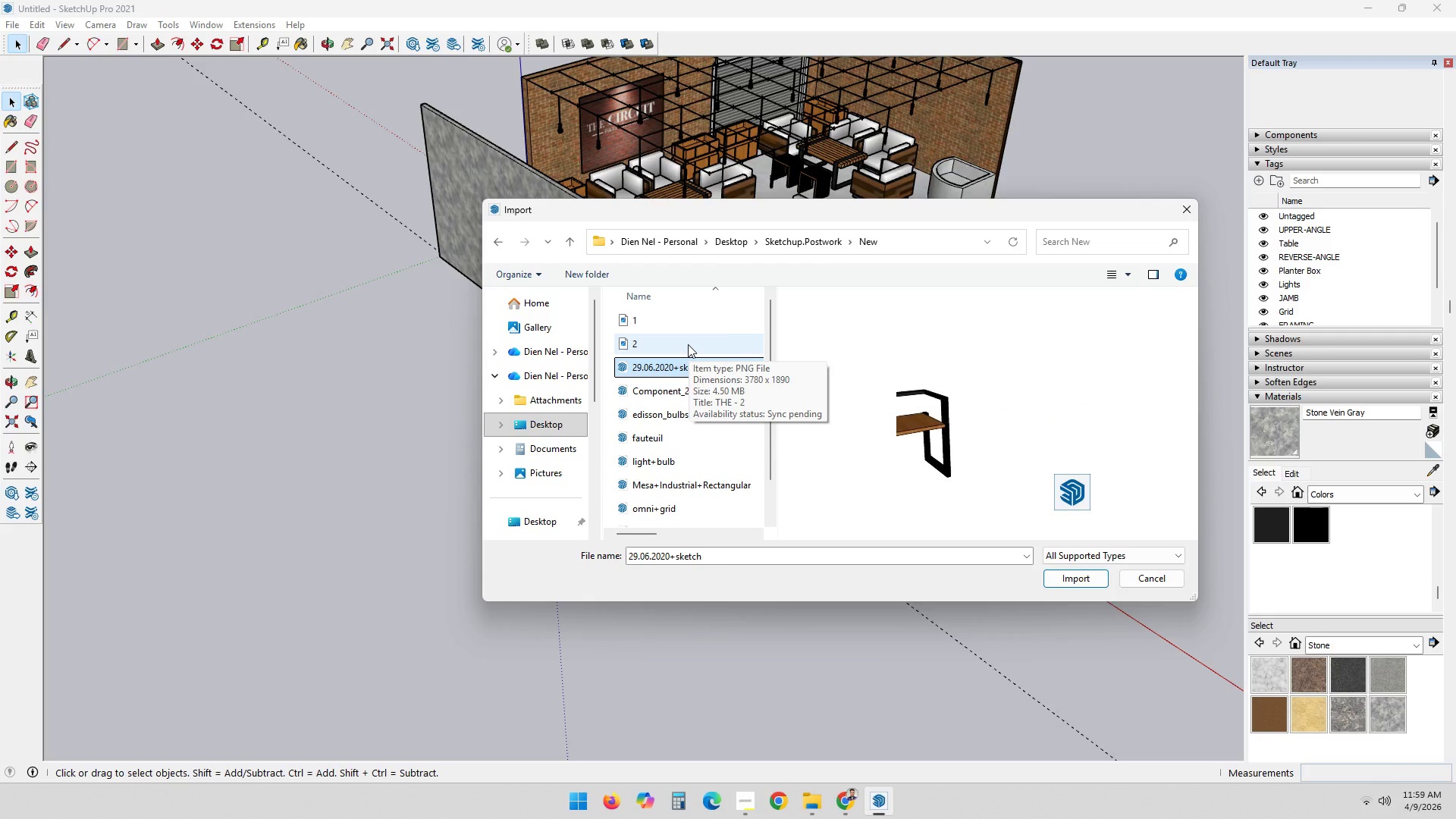 
key(ArrowDown)
 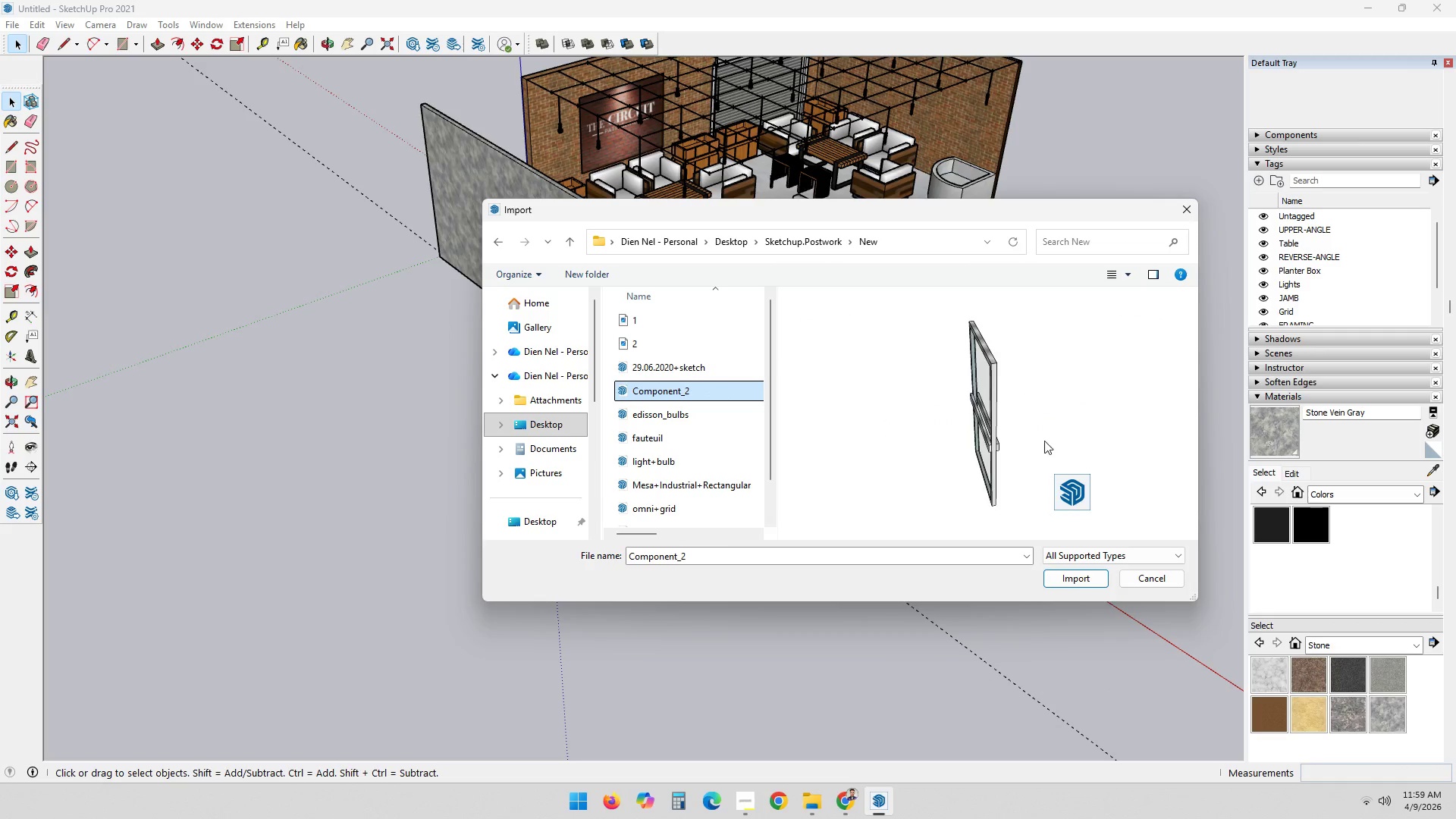 
left_click([1080, 580])
 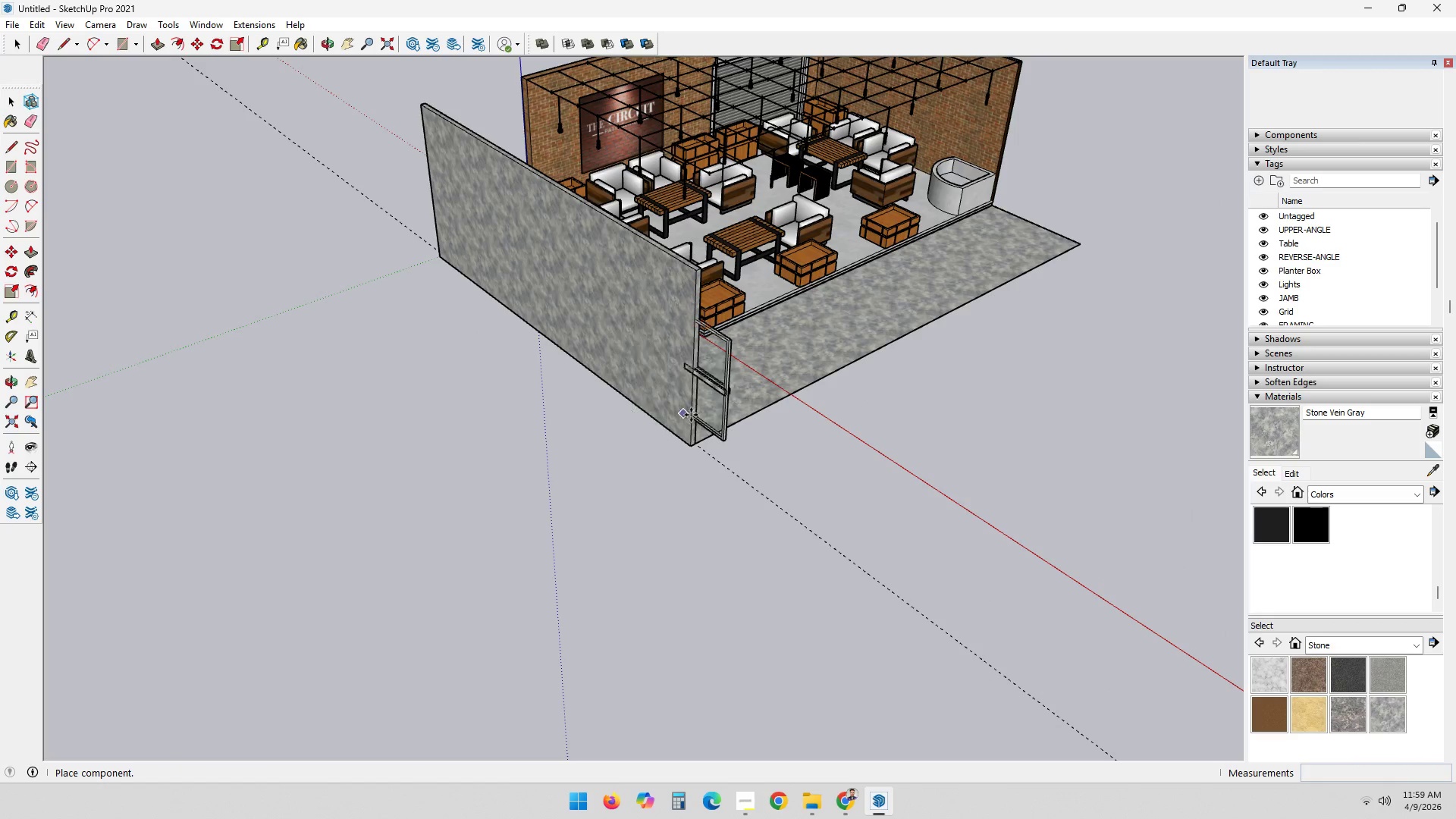 
left_click([862, 426])
 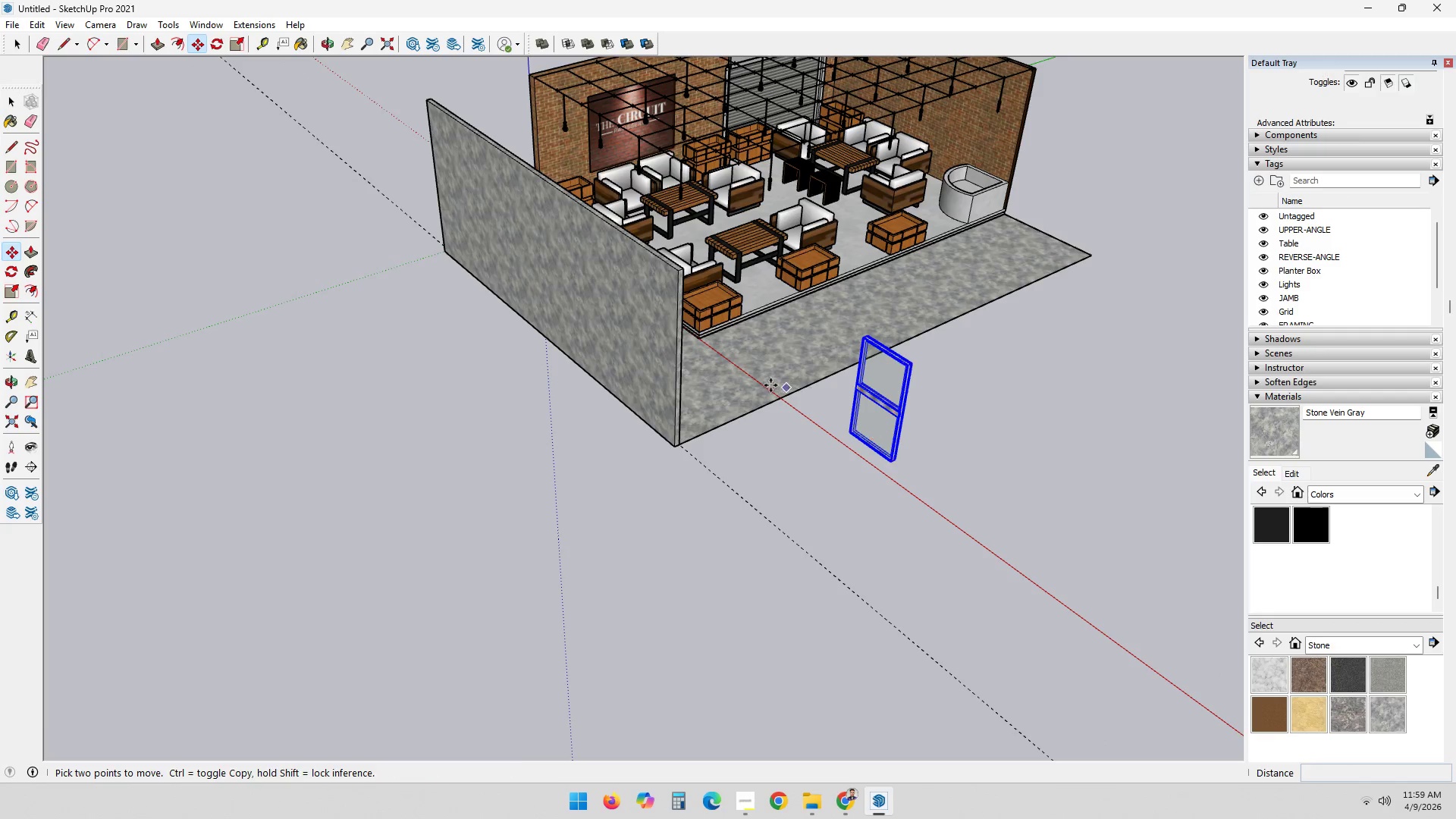 
key(Space)
 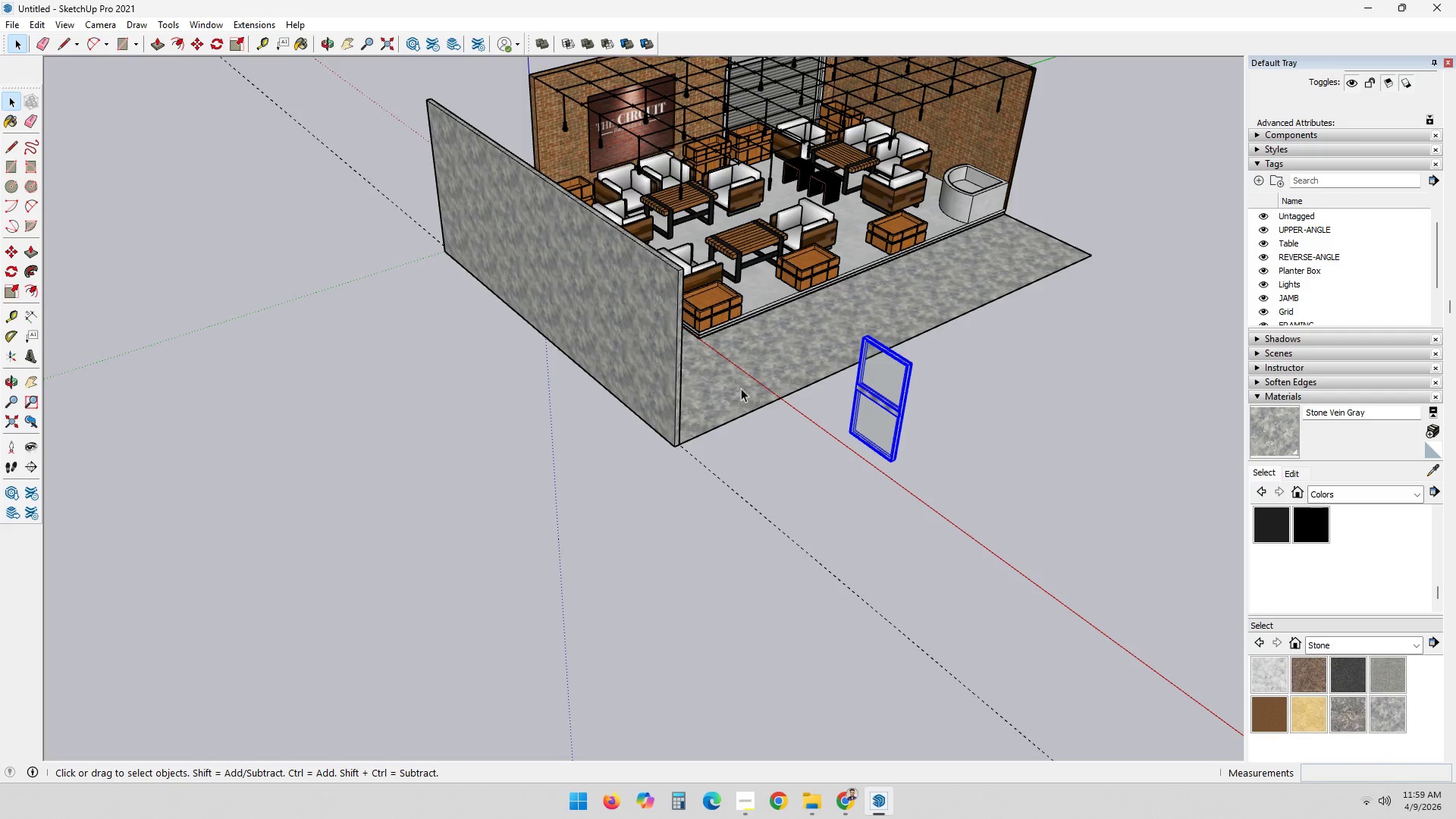 
scroll: coordinate [708, 385], scroll_direction: up, amount: 3.0
 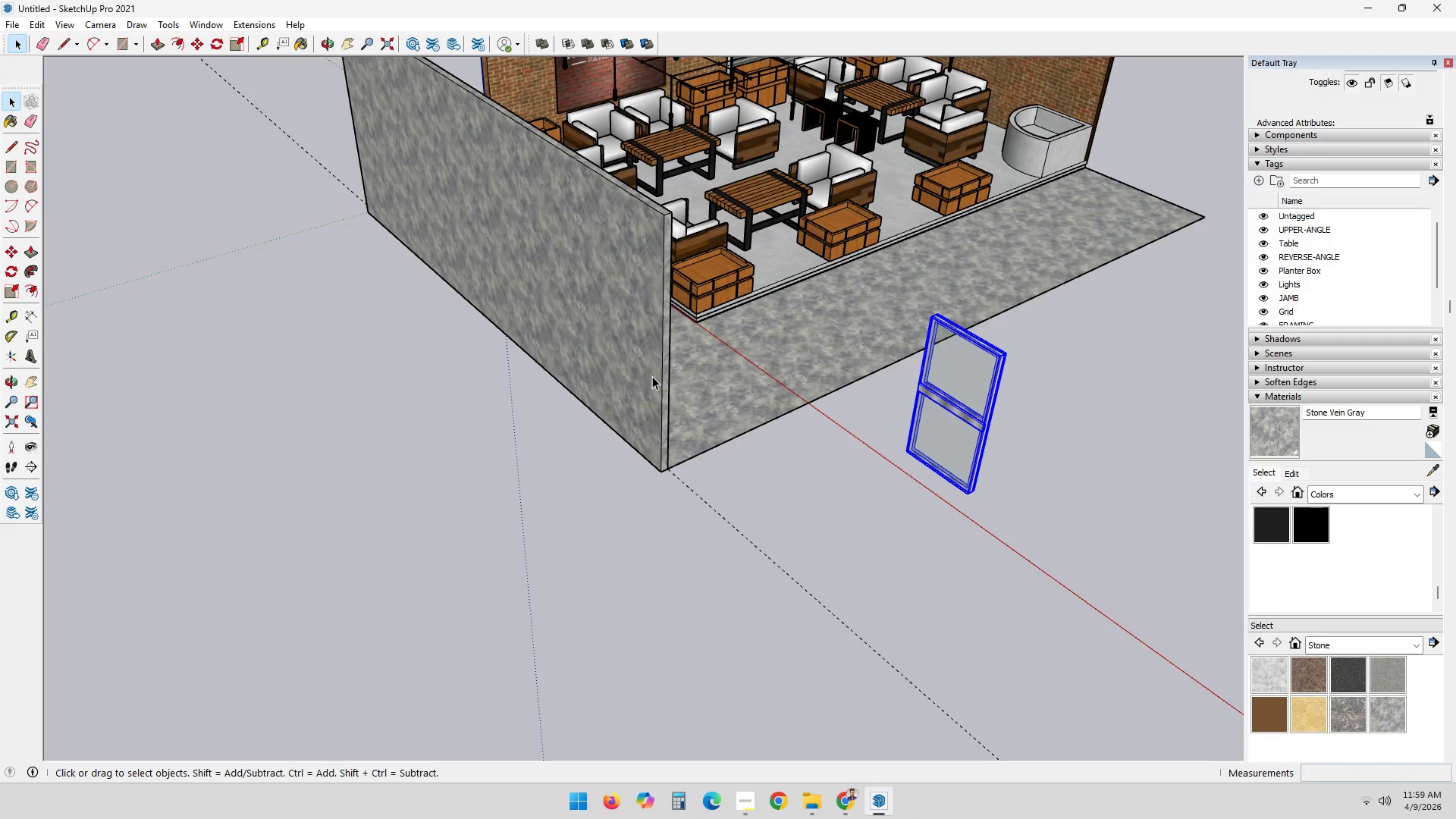 
double_click([652, 376])
 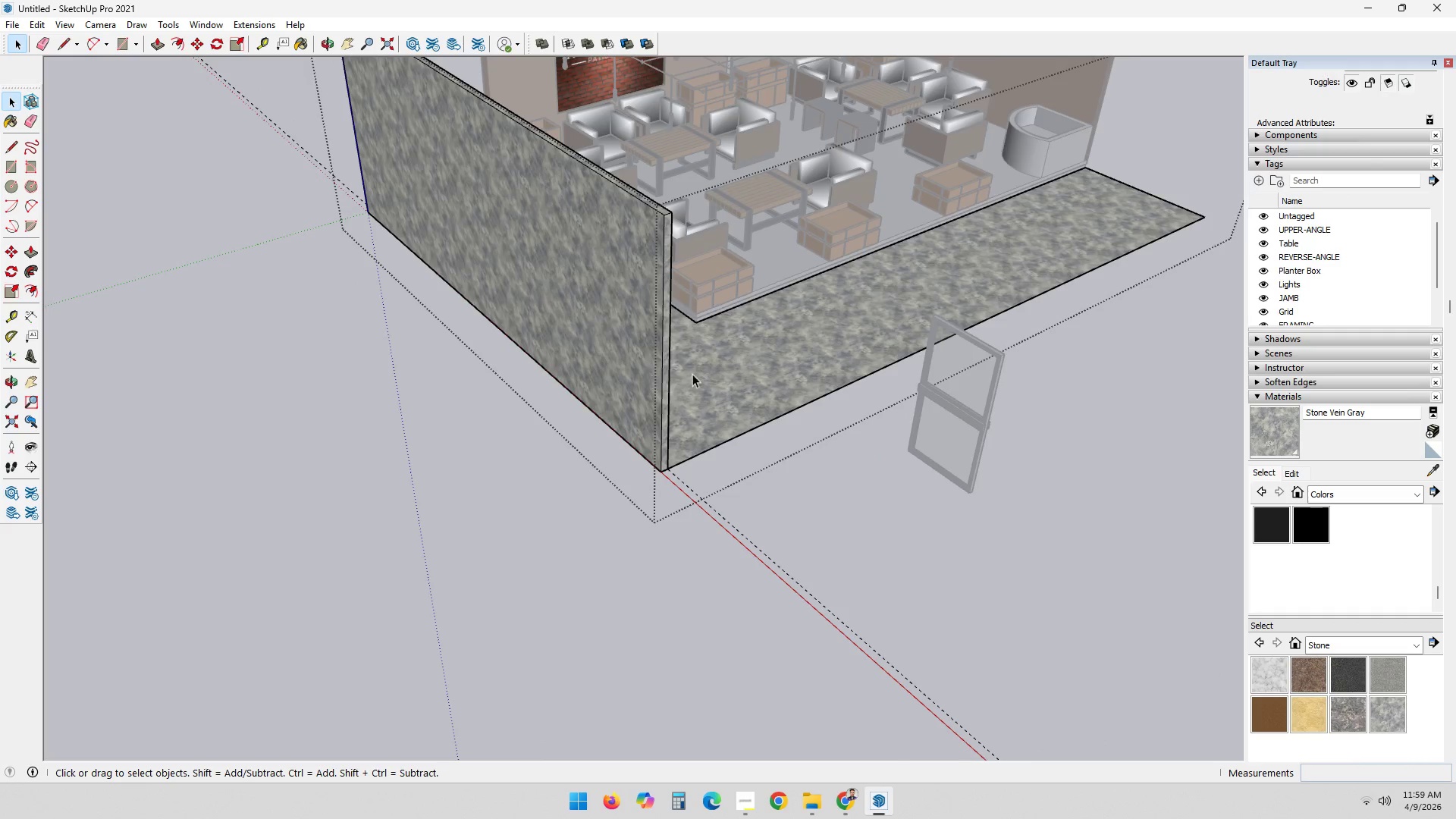 
left_click([631, 353])
 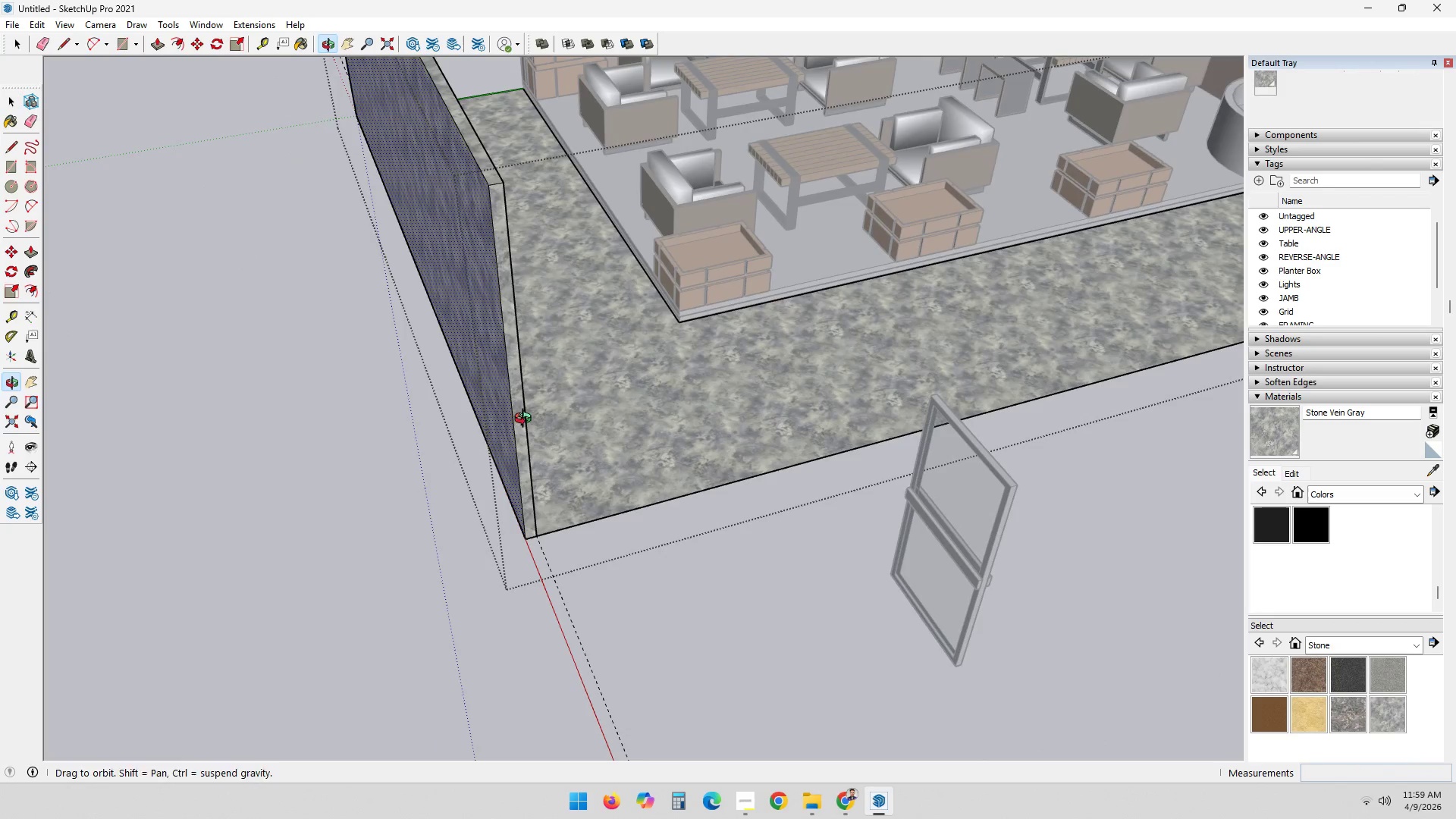 
scroll: coordinate [570, 576], scroll_direction: up, amount: 13.0
 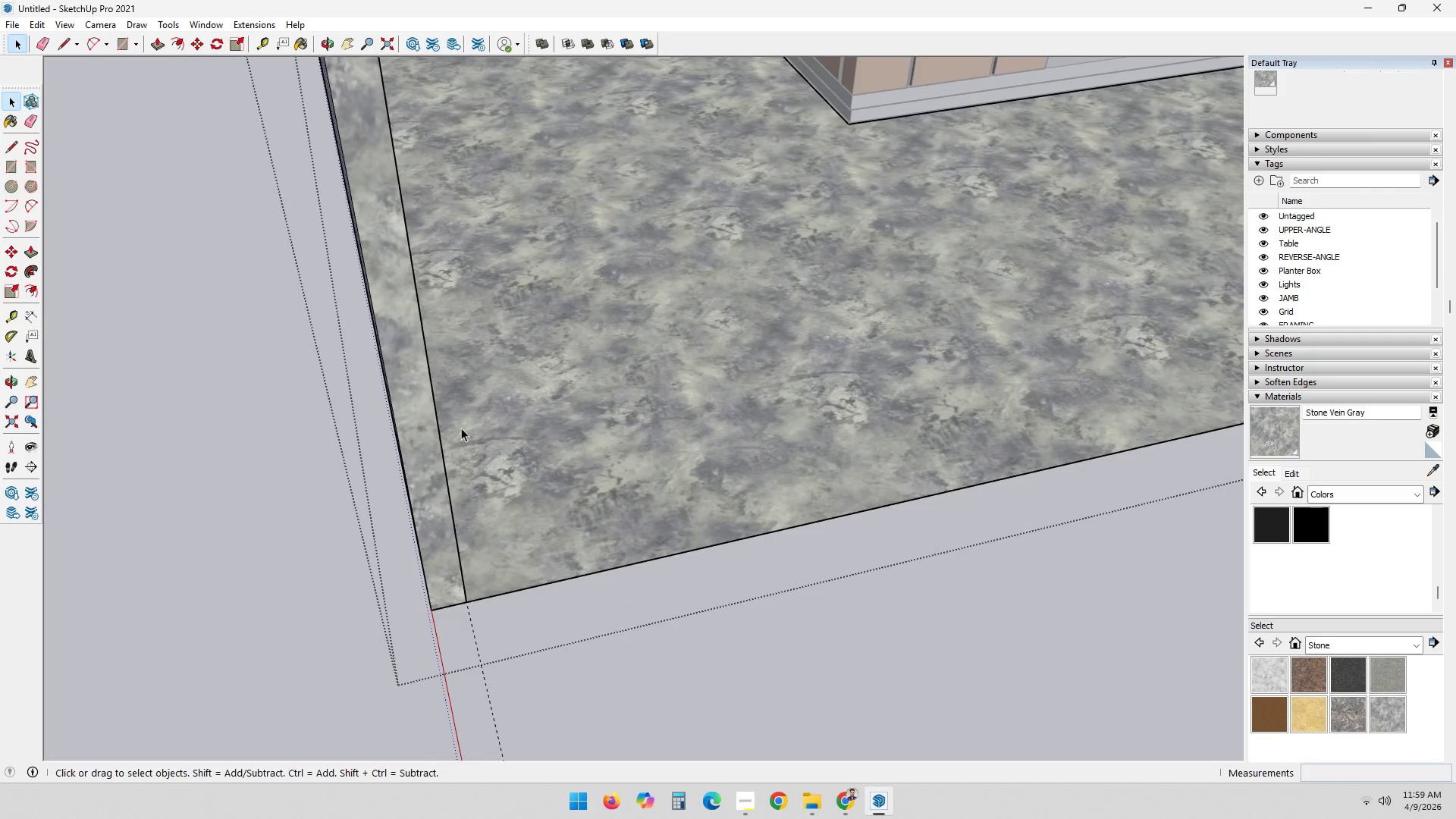 
double_click([419, 406])
 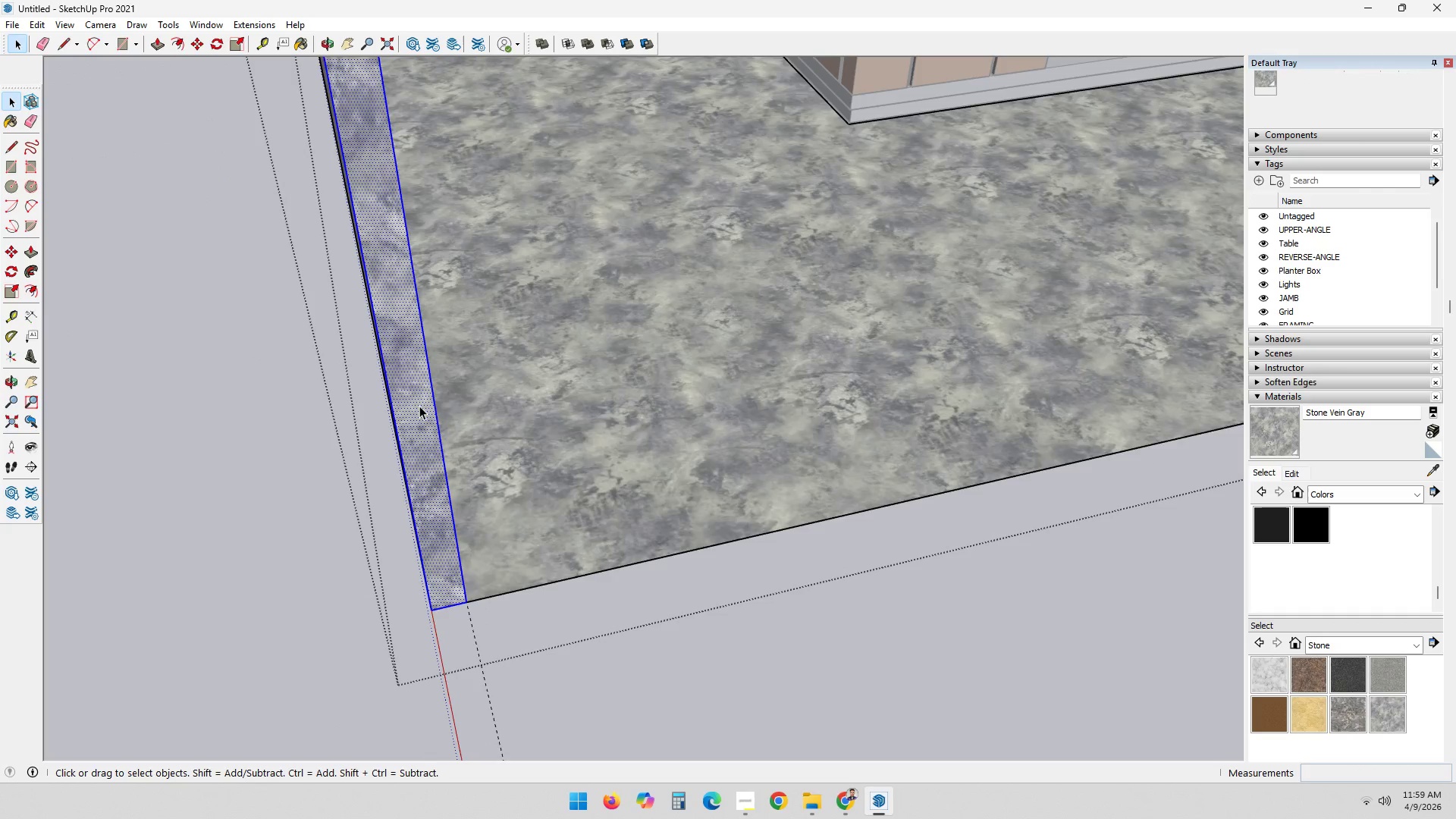 
triple_click([419, 406])
 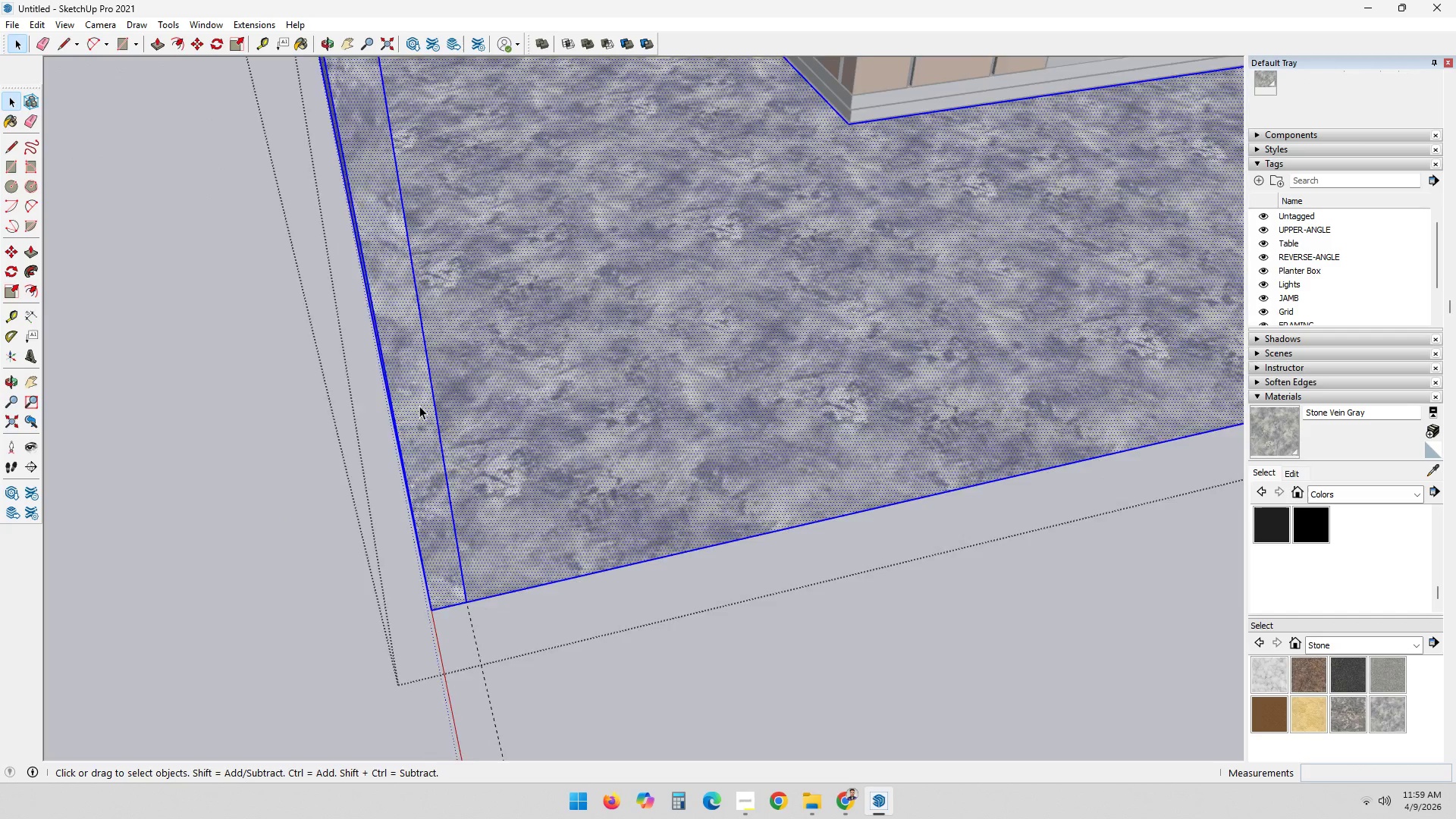 
left_click([639, 533])
 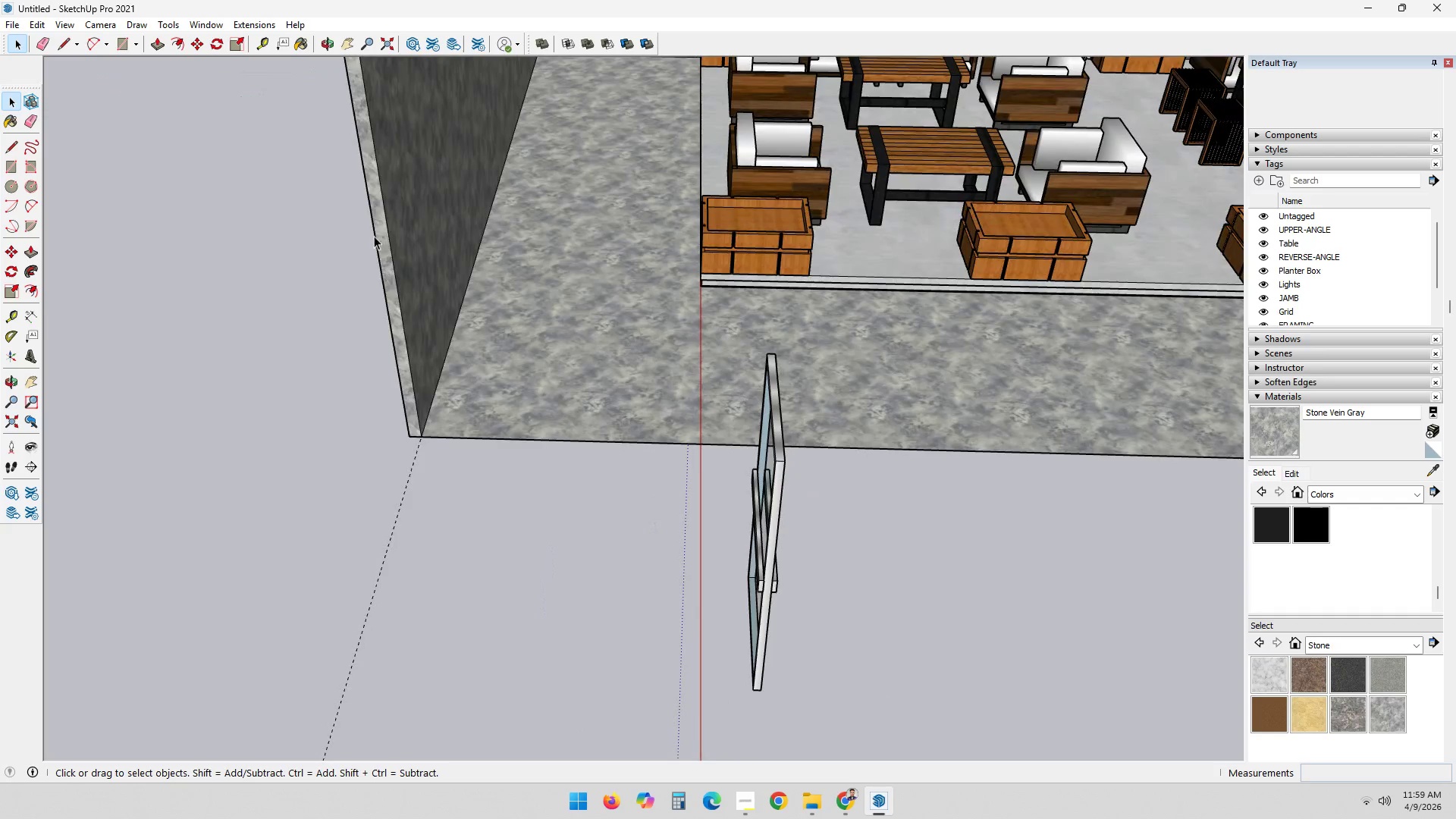 
scroll: coordinate [595, 442], scroll_direction: down, amount: 11.0
 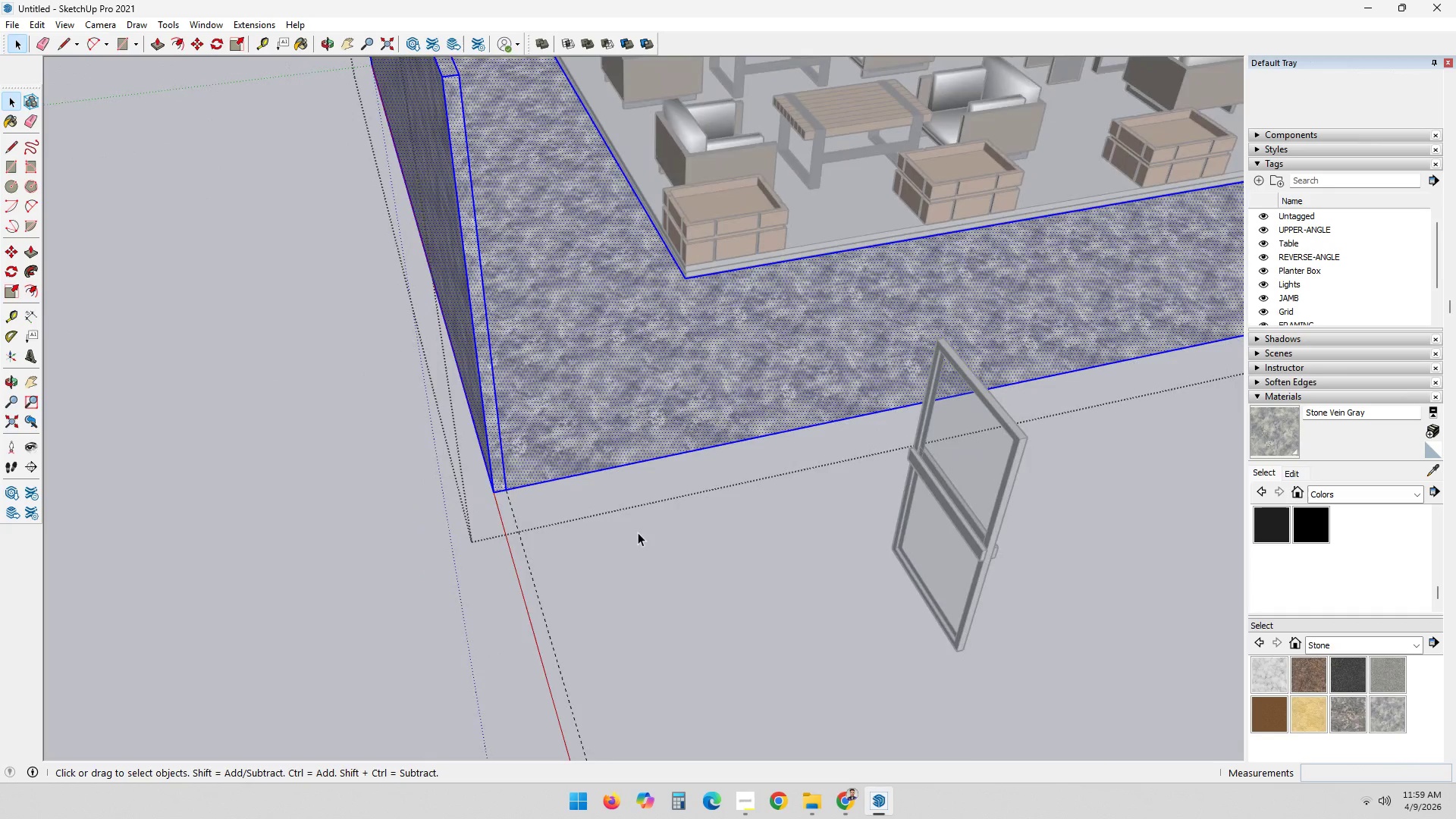 
double_click([421, 215])
 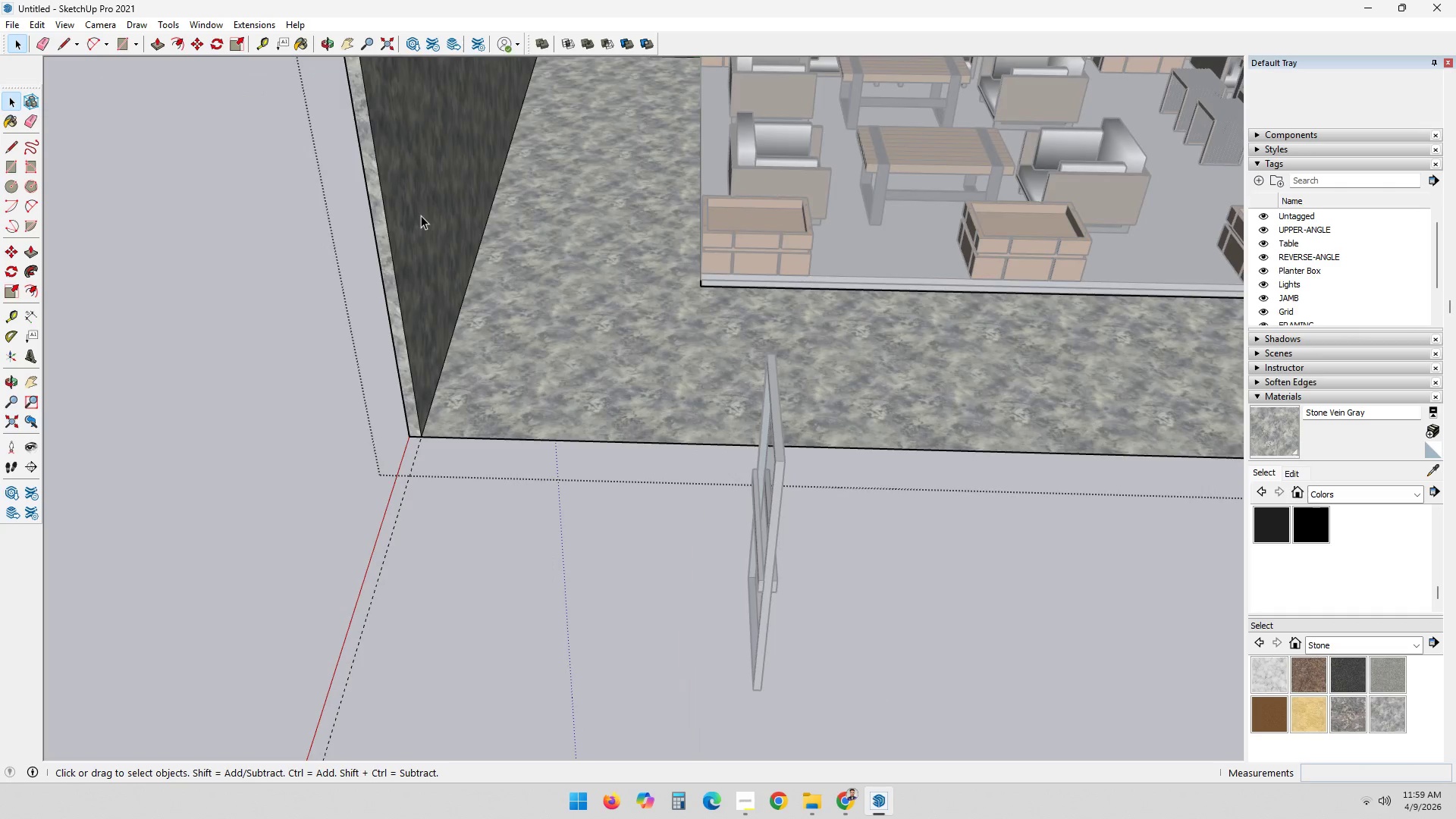 
triple_click([421, 215])
 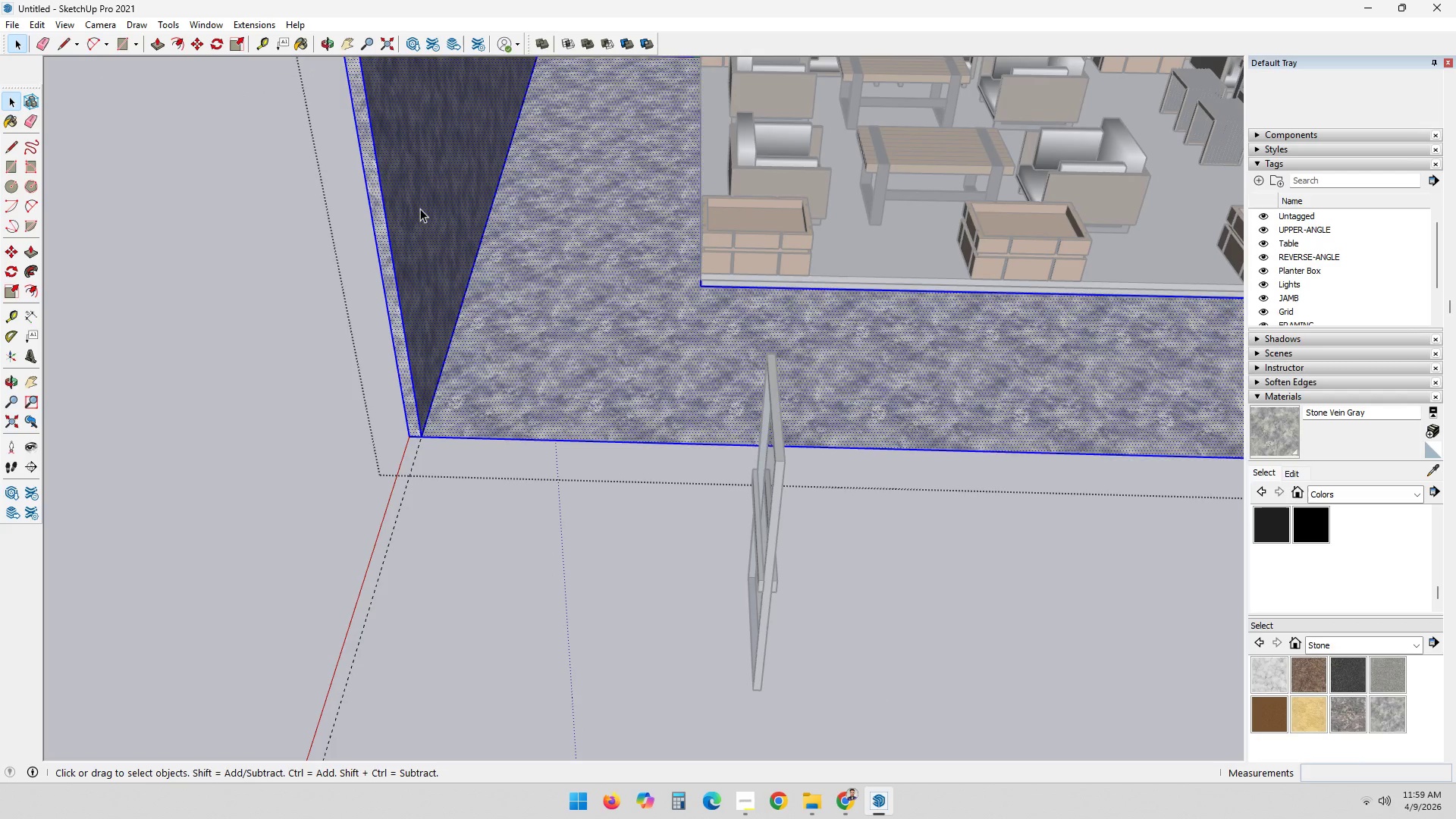 
double_click([420, 209])
 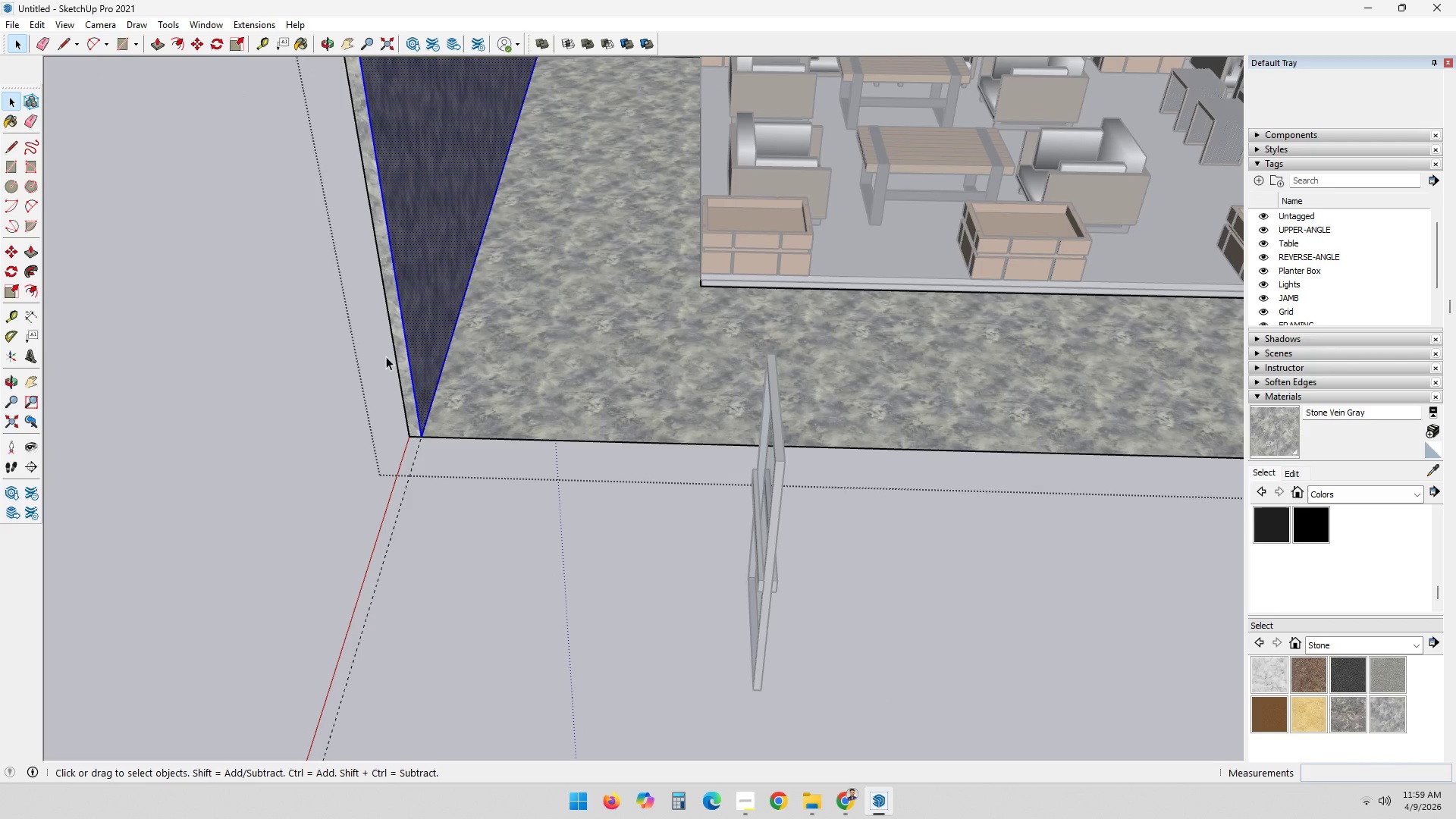 
scroll: coordinate [394, 367], scroll_direction: up, amount: 1.0
 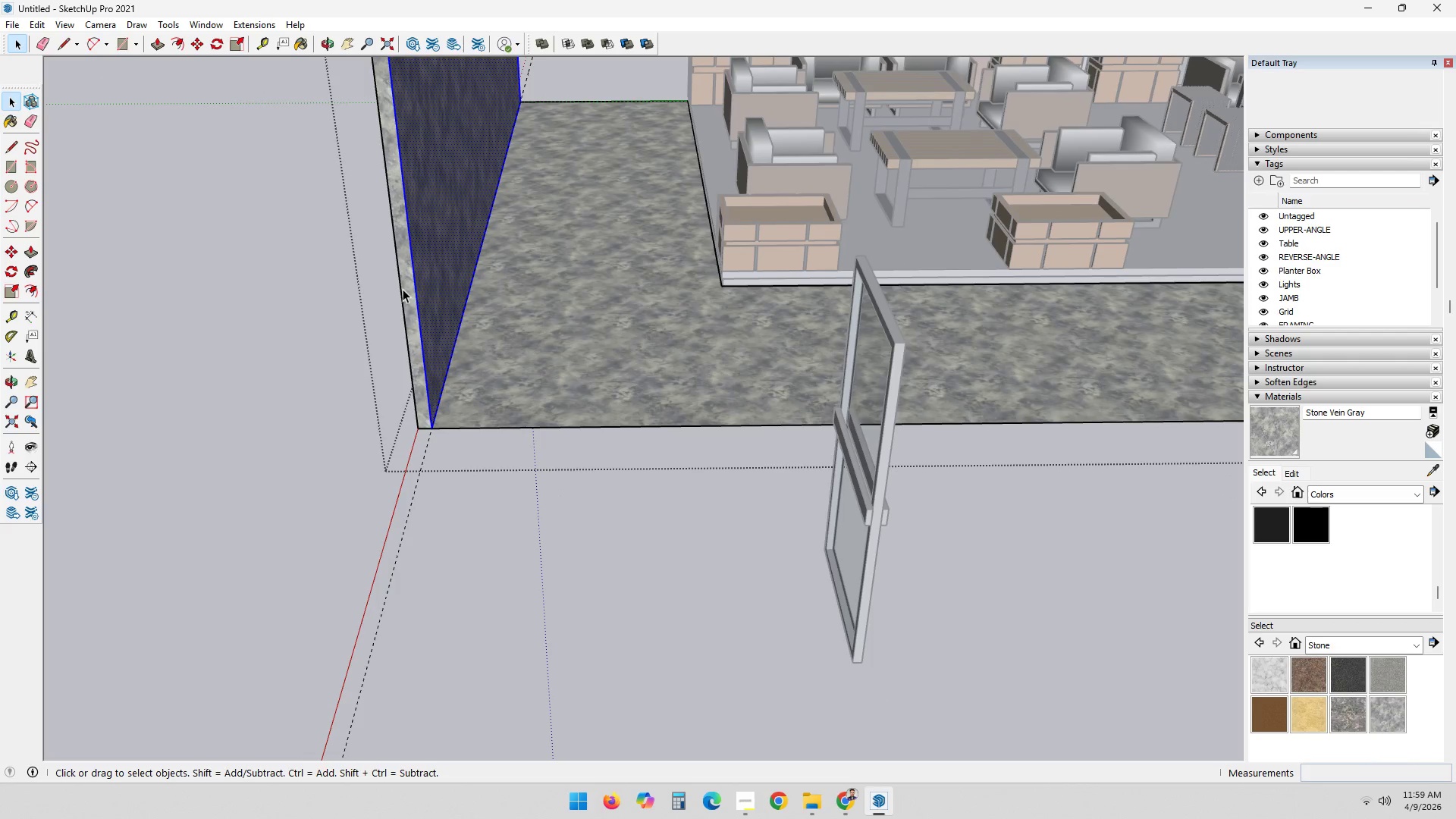 
double_click([405, 287])
 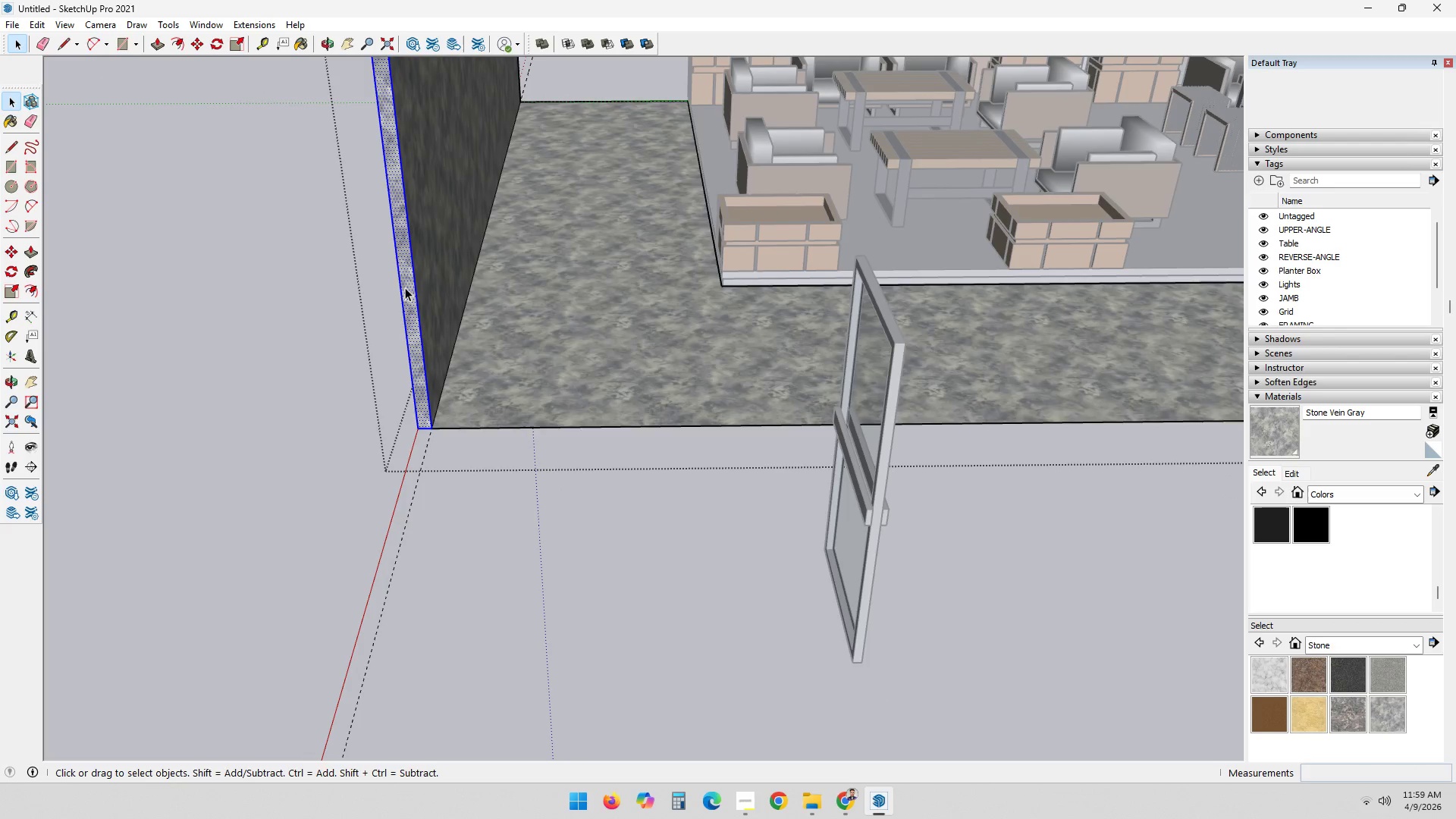 
triple_click([405, 287])
 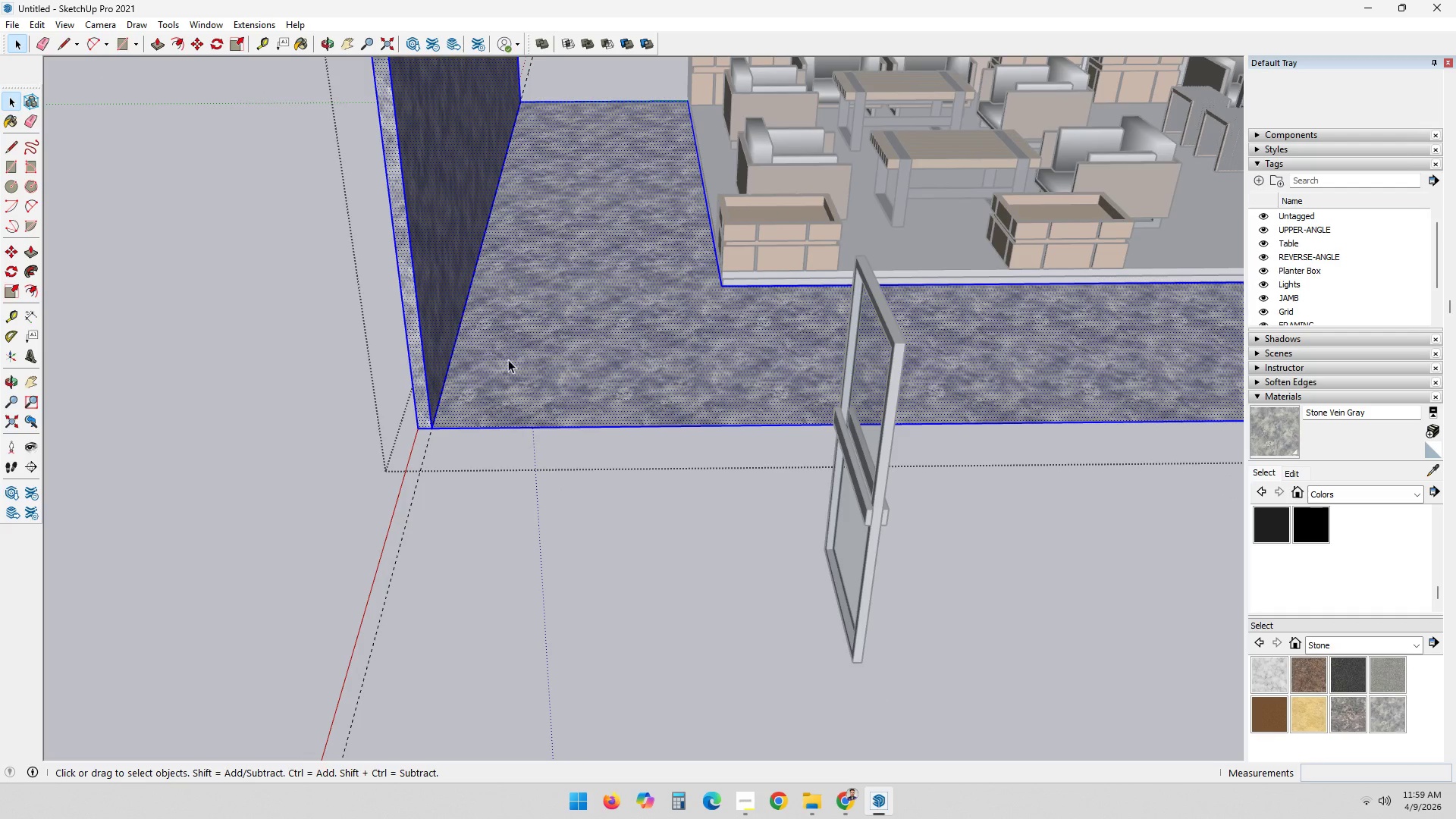 
left_click([510, 360])
 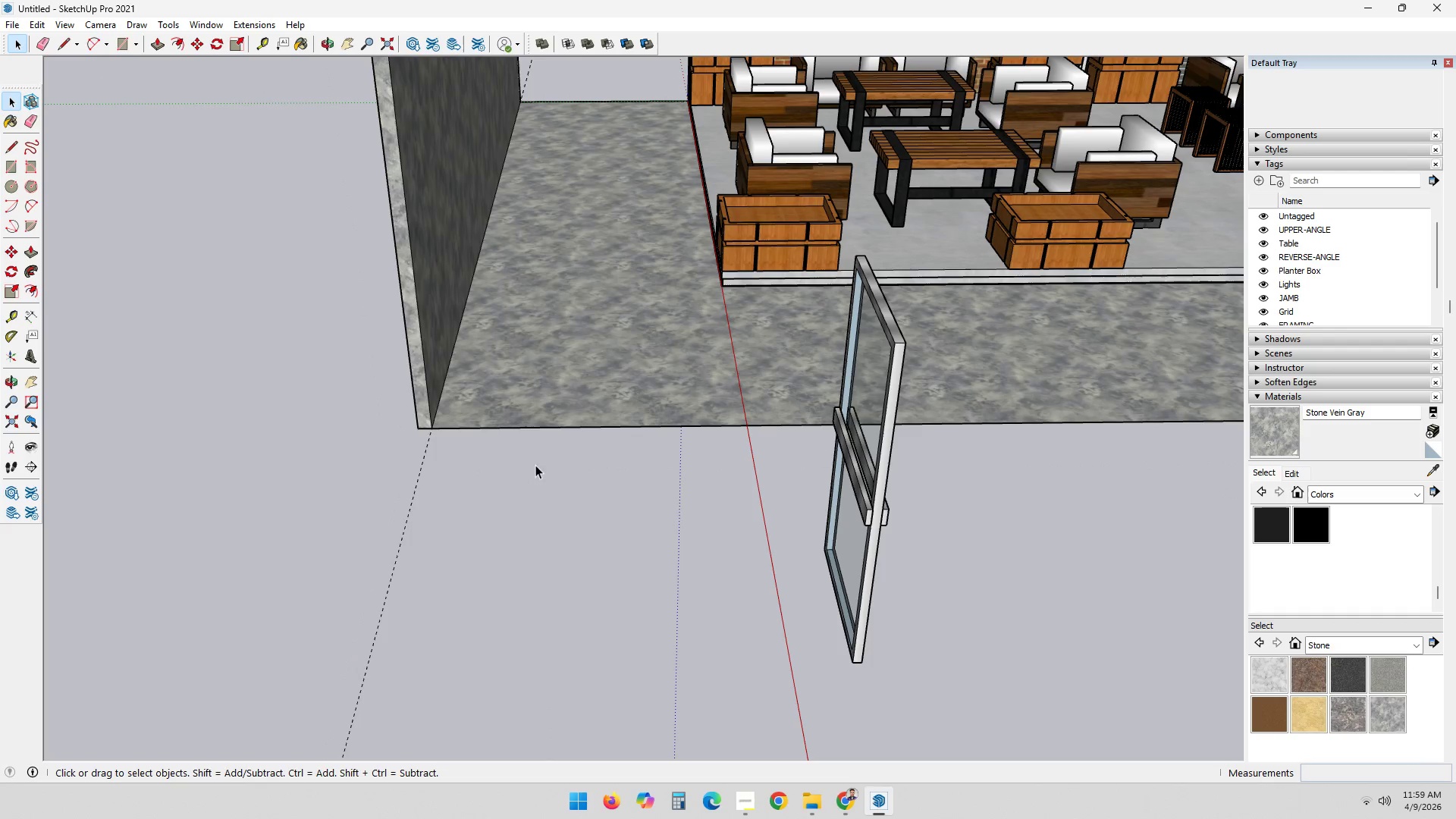 
left_click([553, 346])
 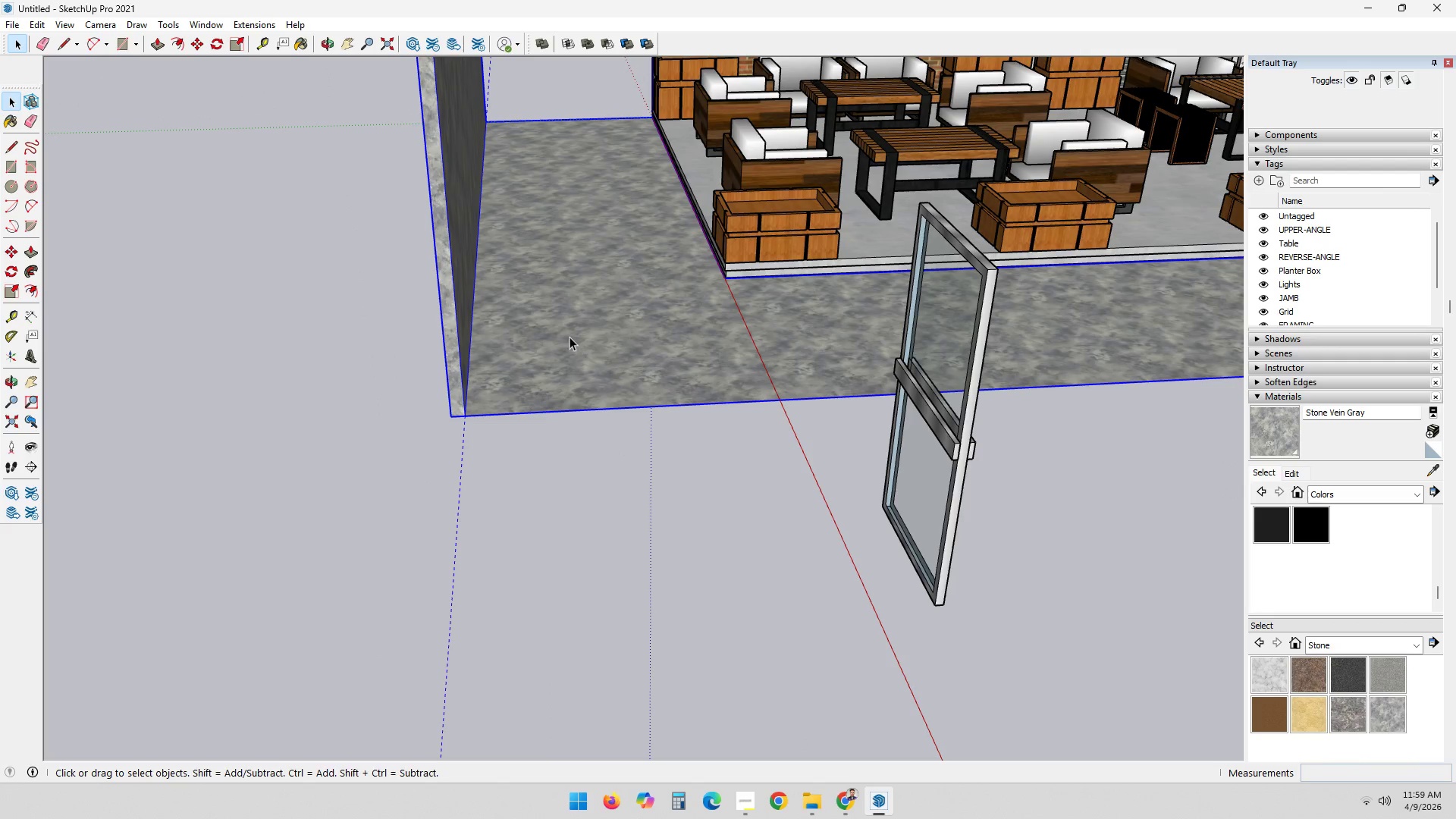 
double_click([570, 336])
 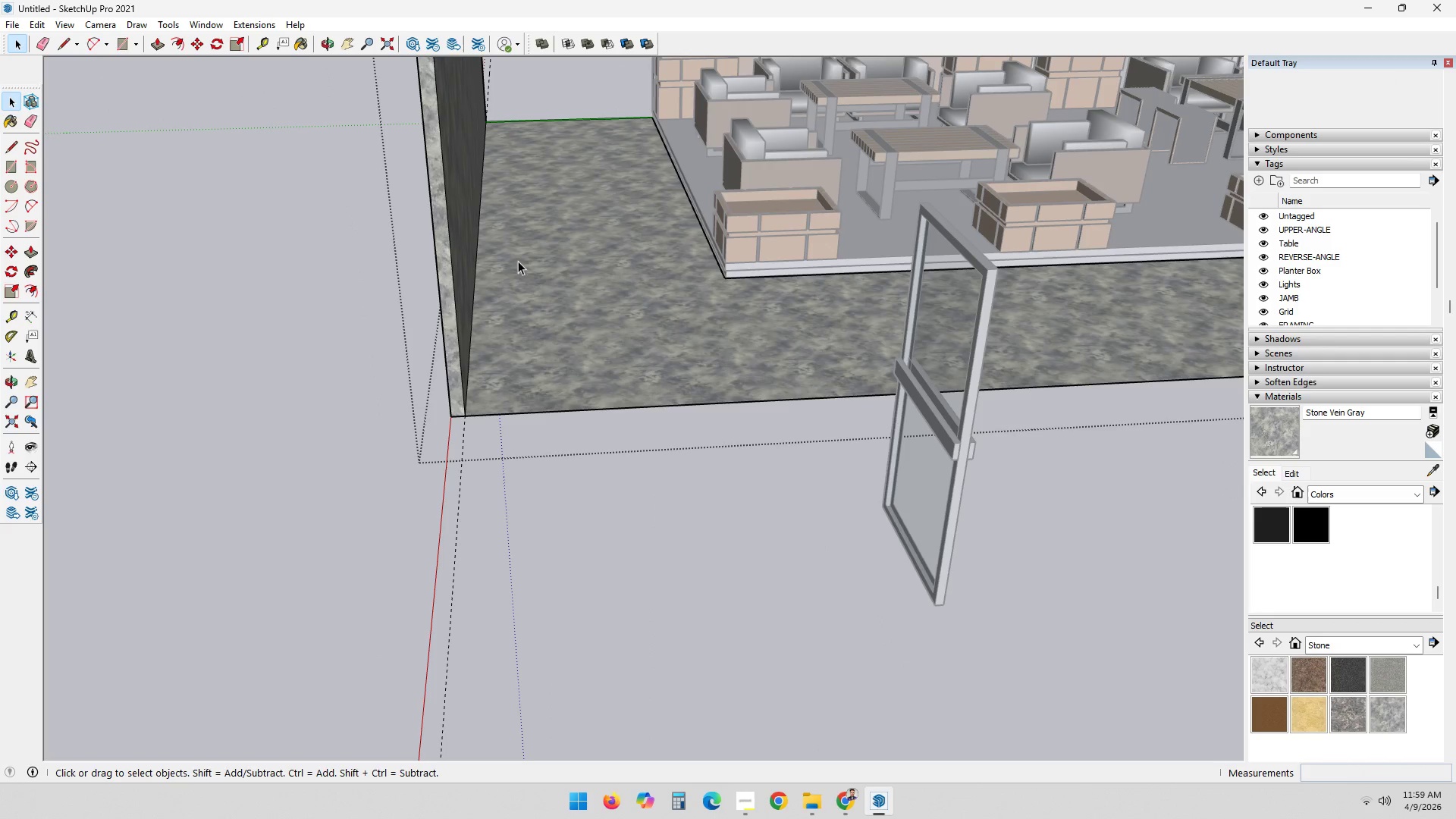 
left_click([562, 300])
 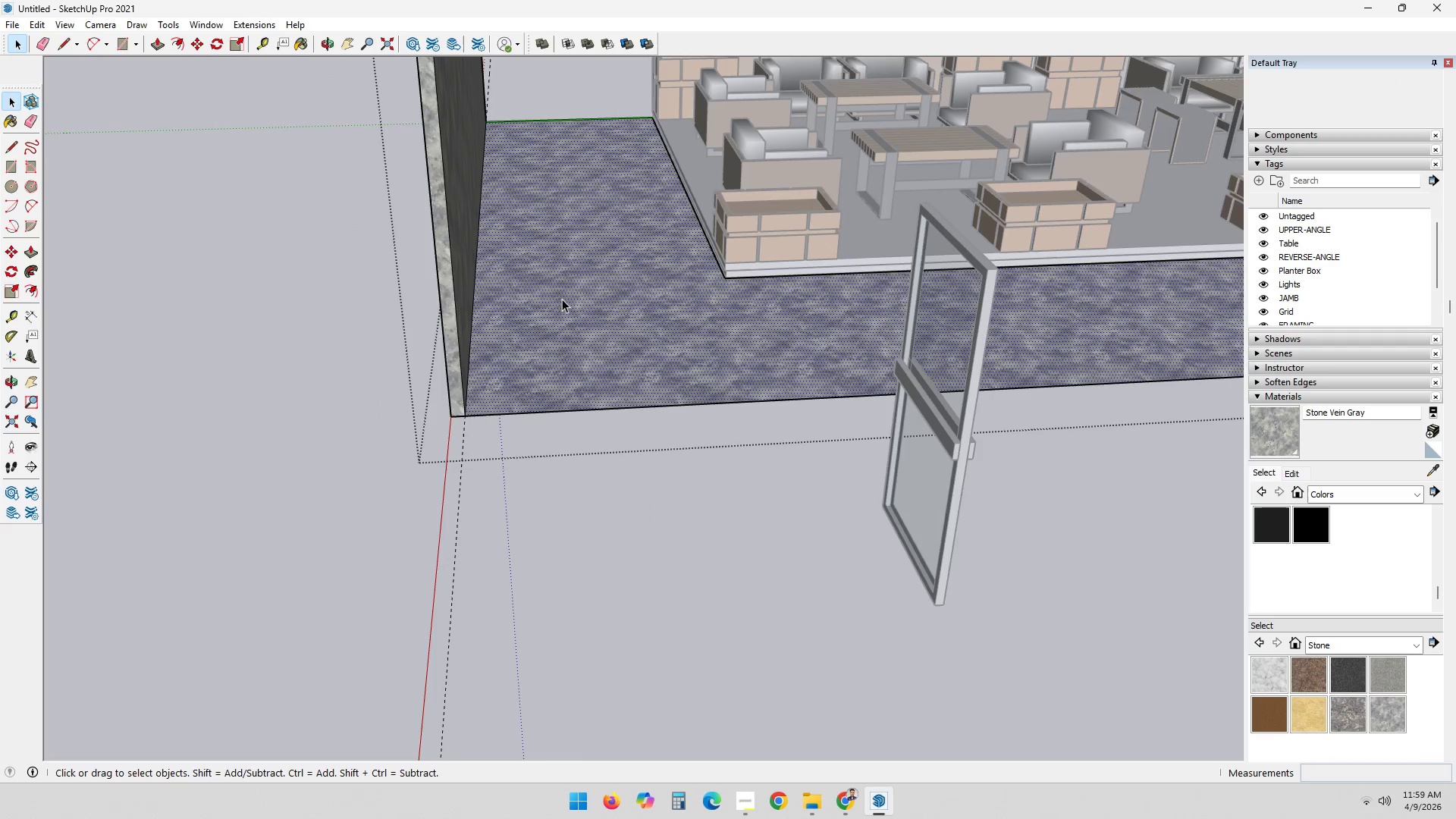 
scroll: coordinate [580, 271], scroll_direction: down, amount: 2.0
 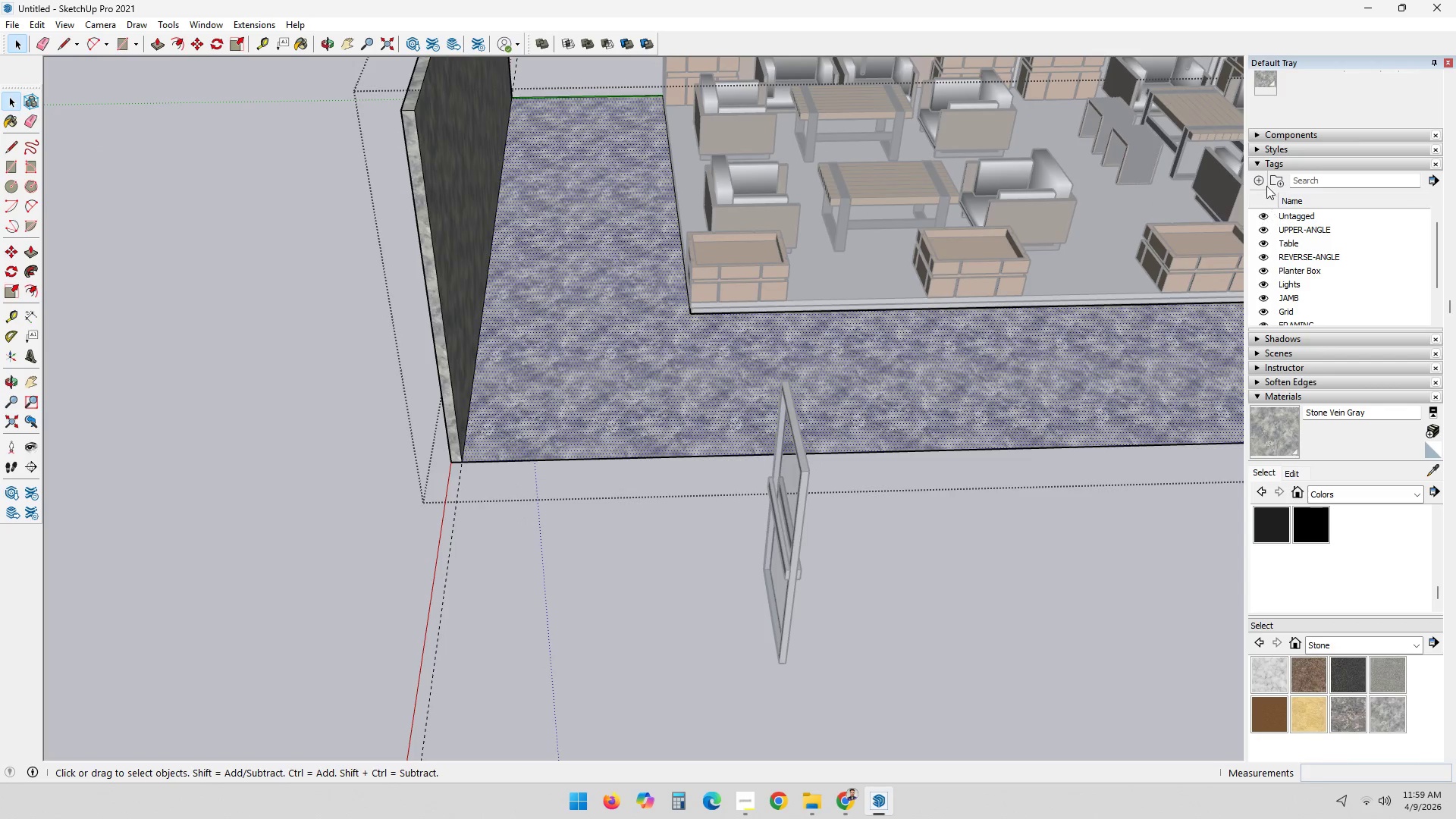 
left_click([1260, 184])
 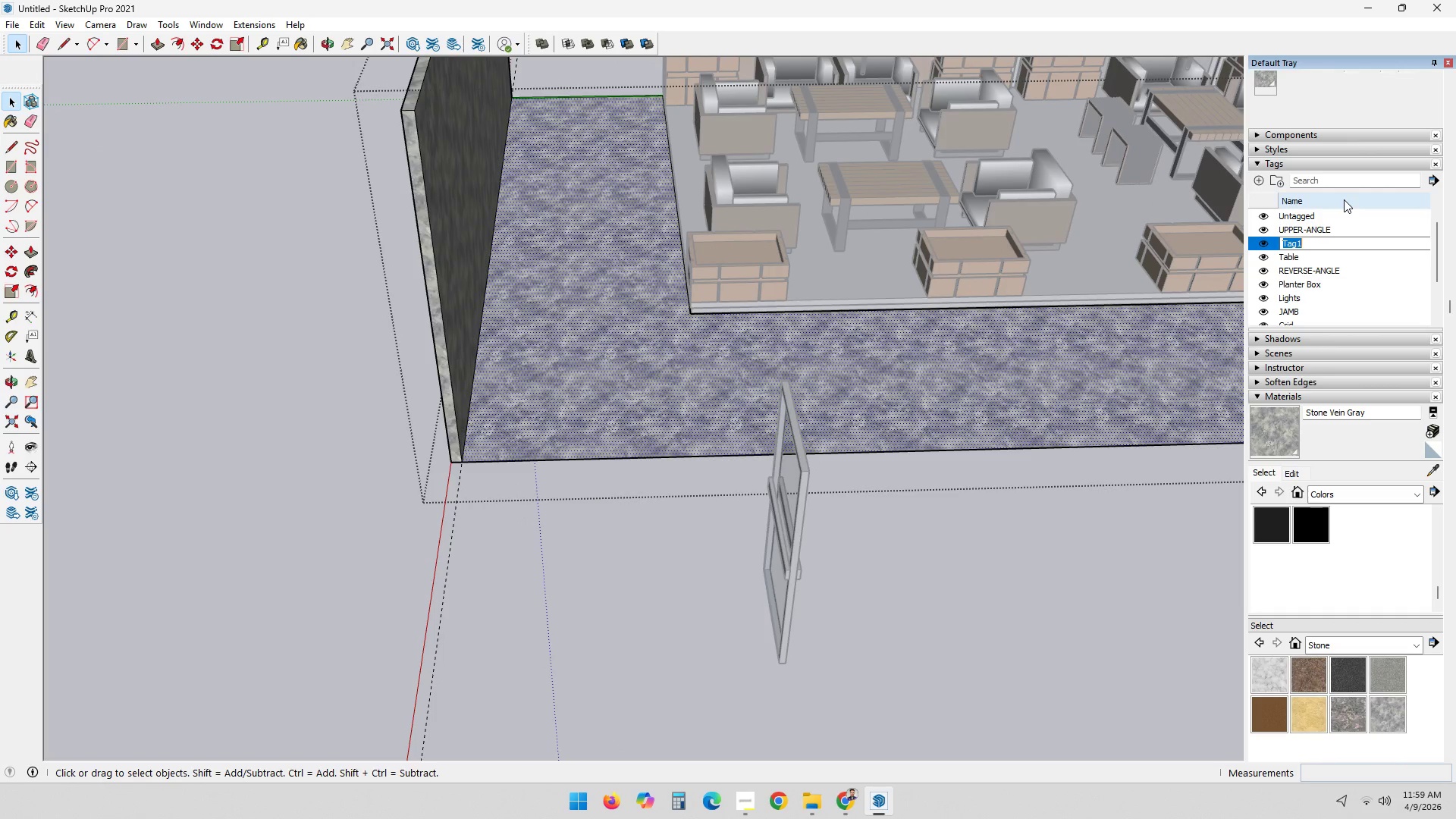 
type(Pavement)
 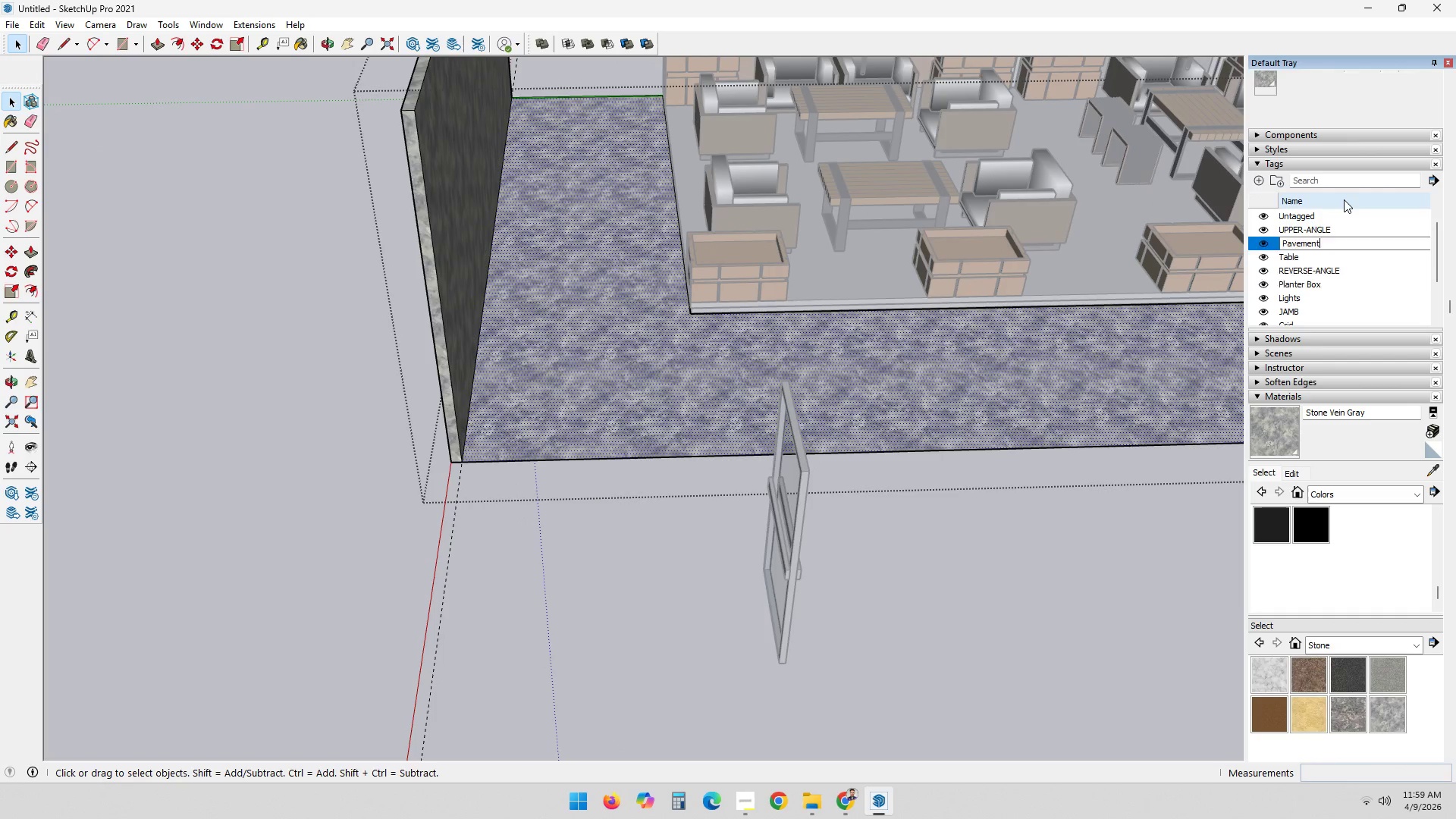 
key(Enter)
 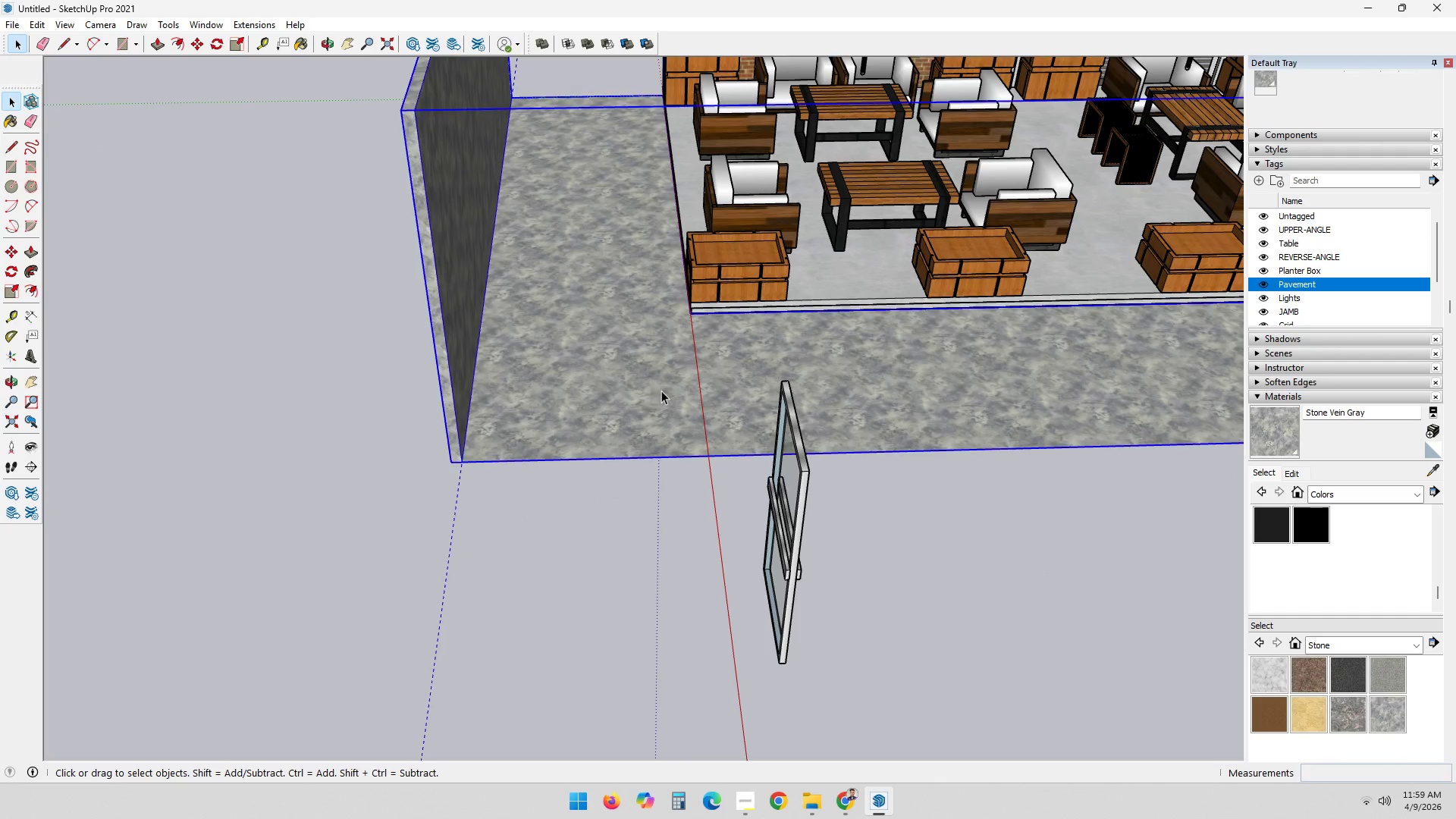 
double_click([586, 352])
 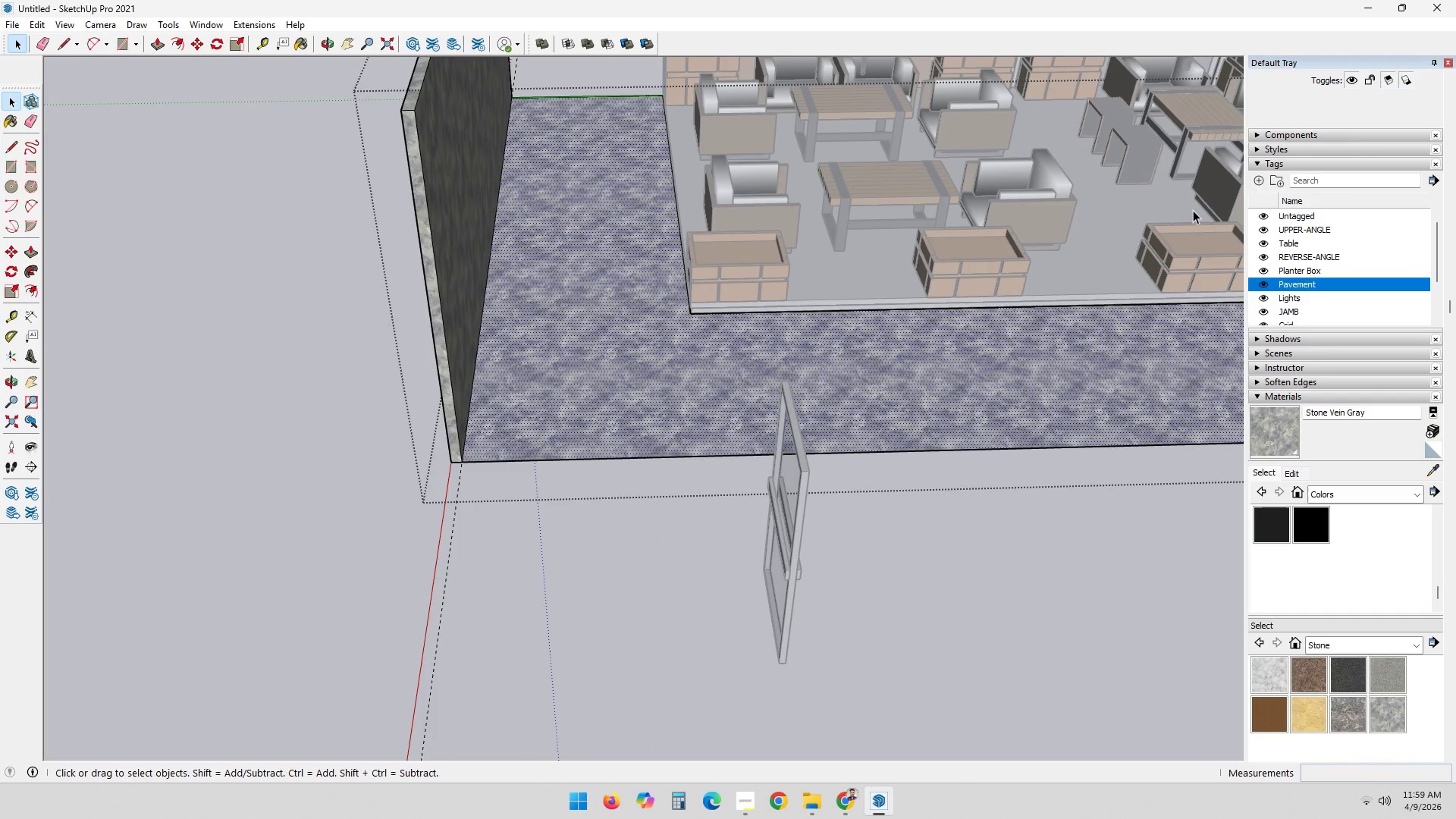 
left_click([1391, 115])
 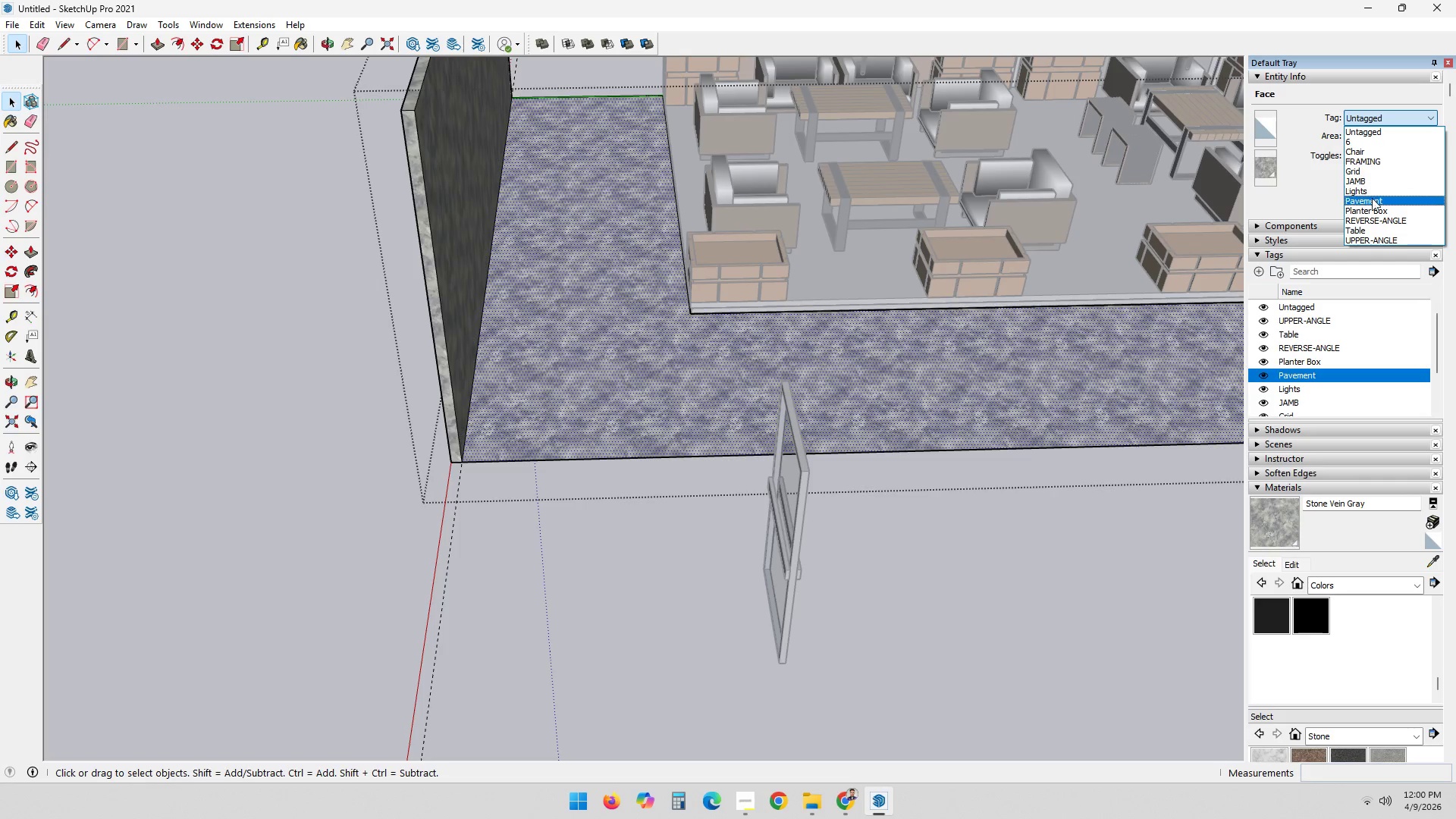 
scroll: coordinate [1336, 133], scroll_direction: up, amount: 16.0
 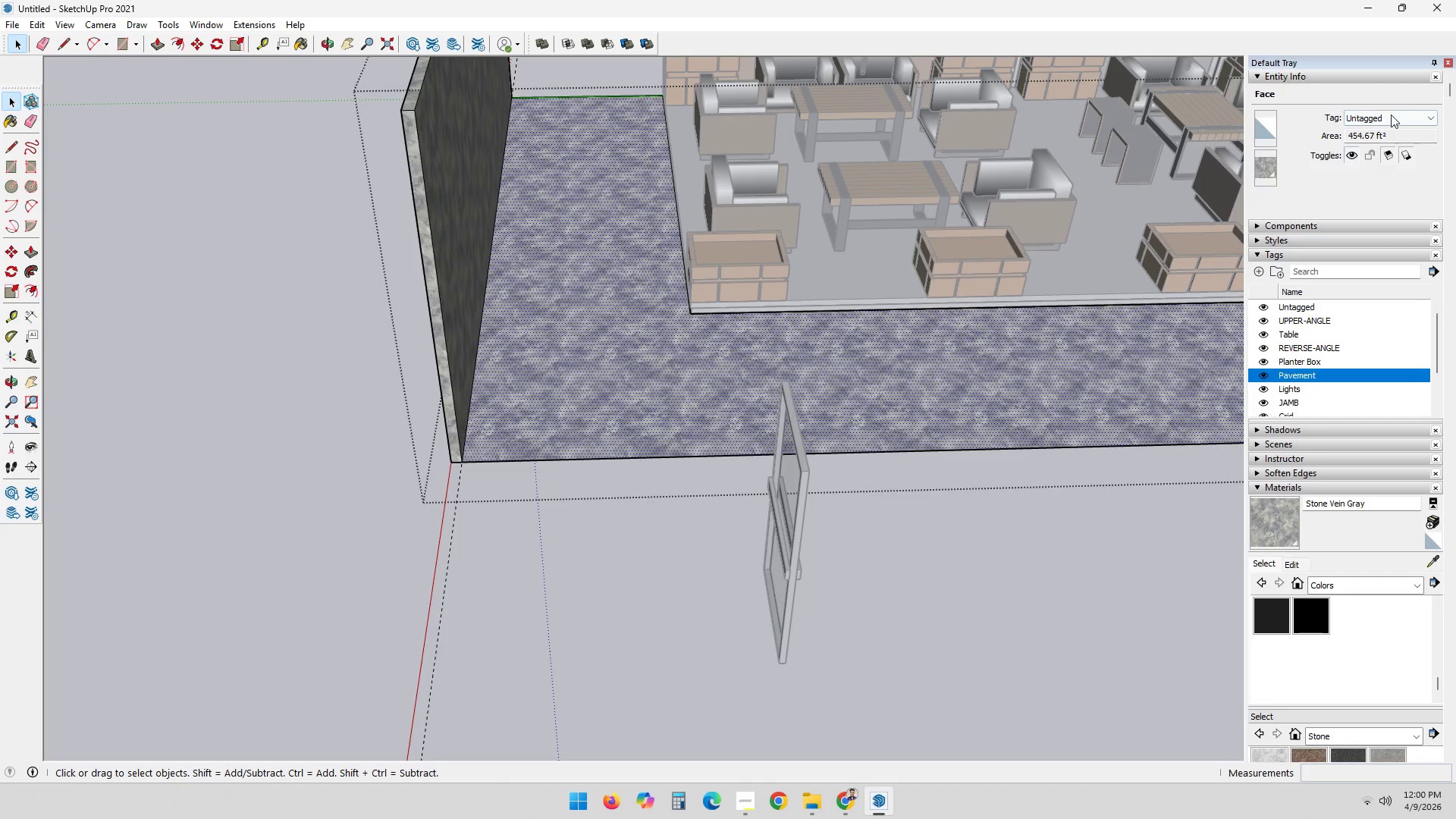 
left_click([1376, 199])
 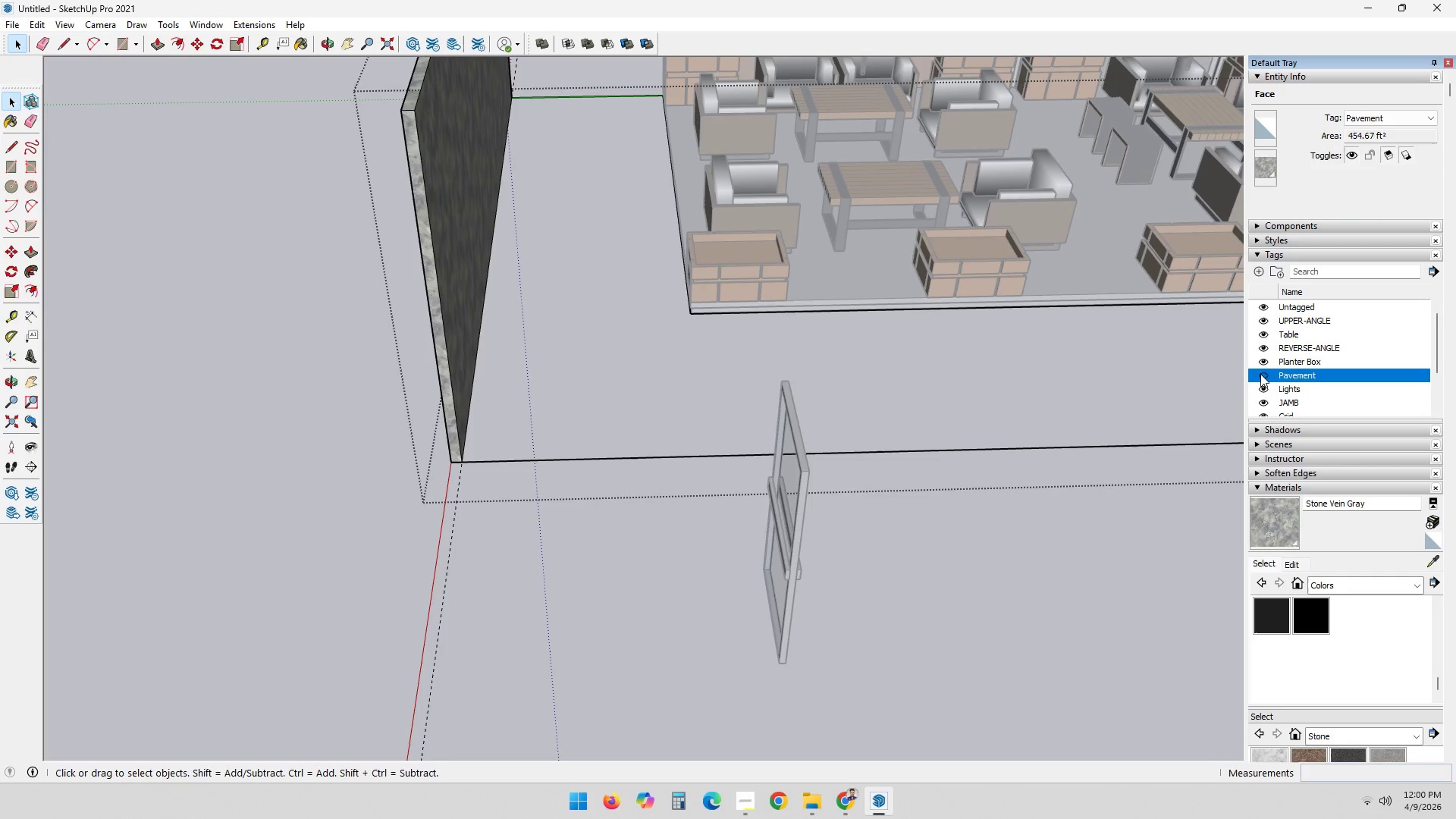 
double_click([1260, 374])
 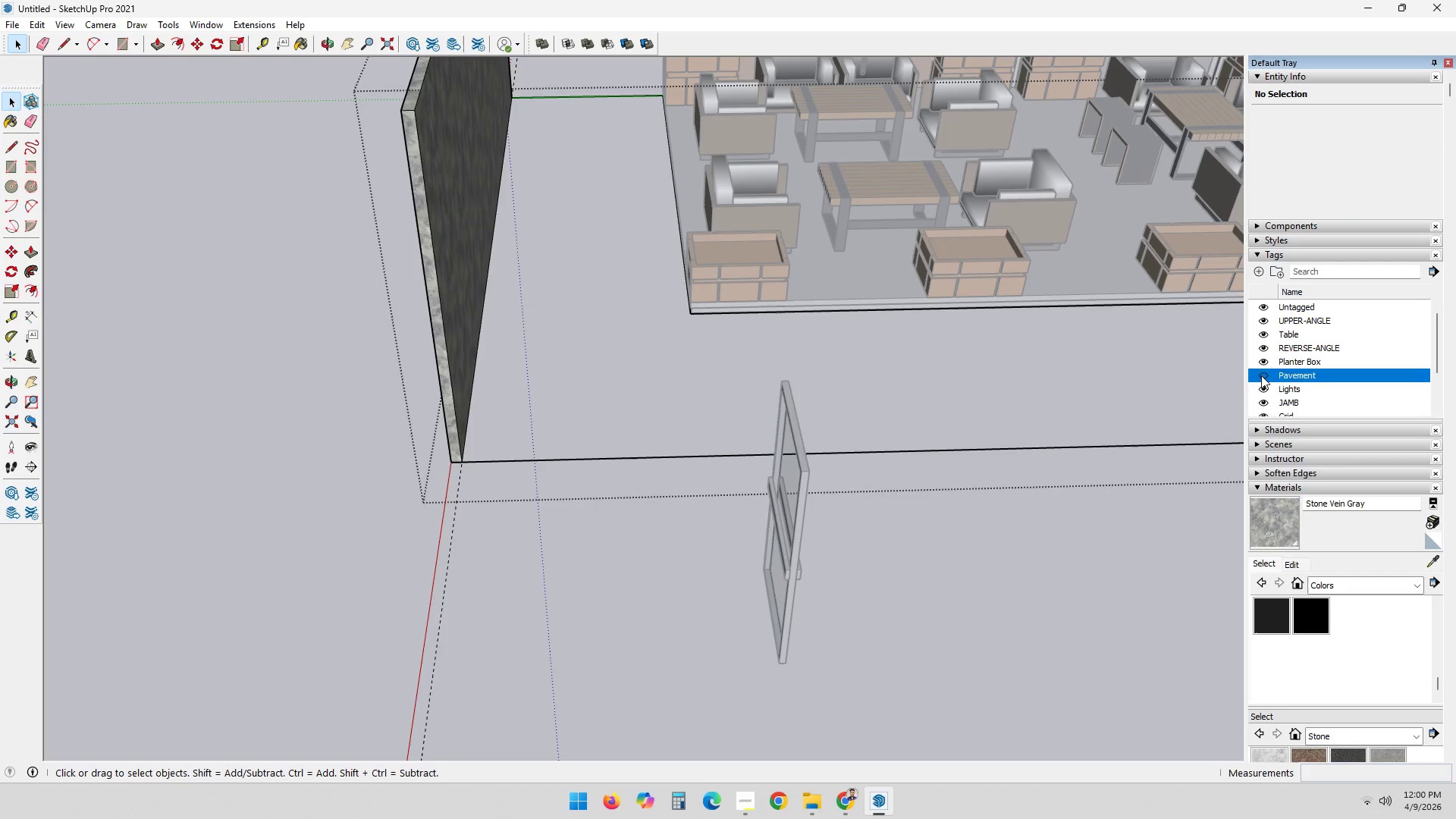 
left_click([1261, 375])
 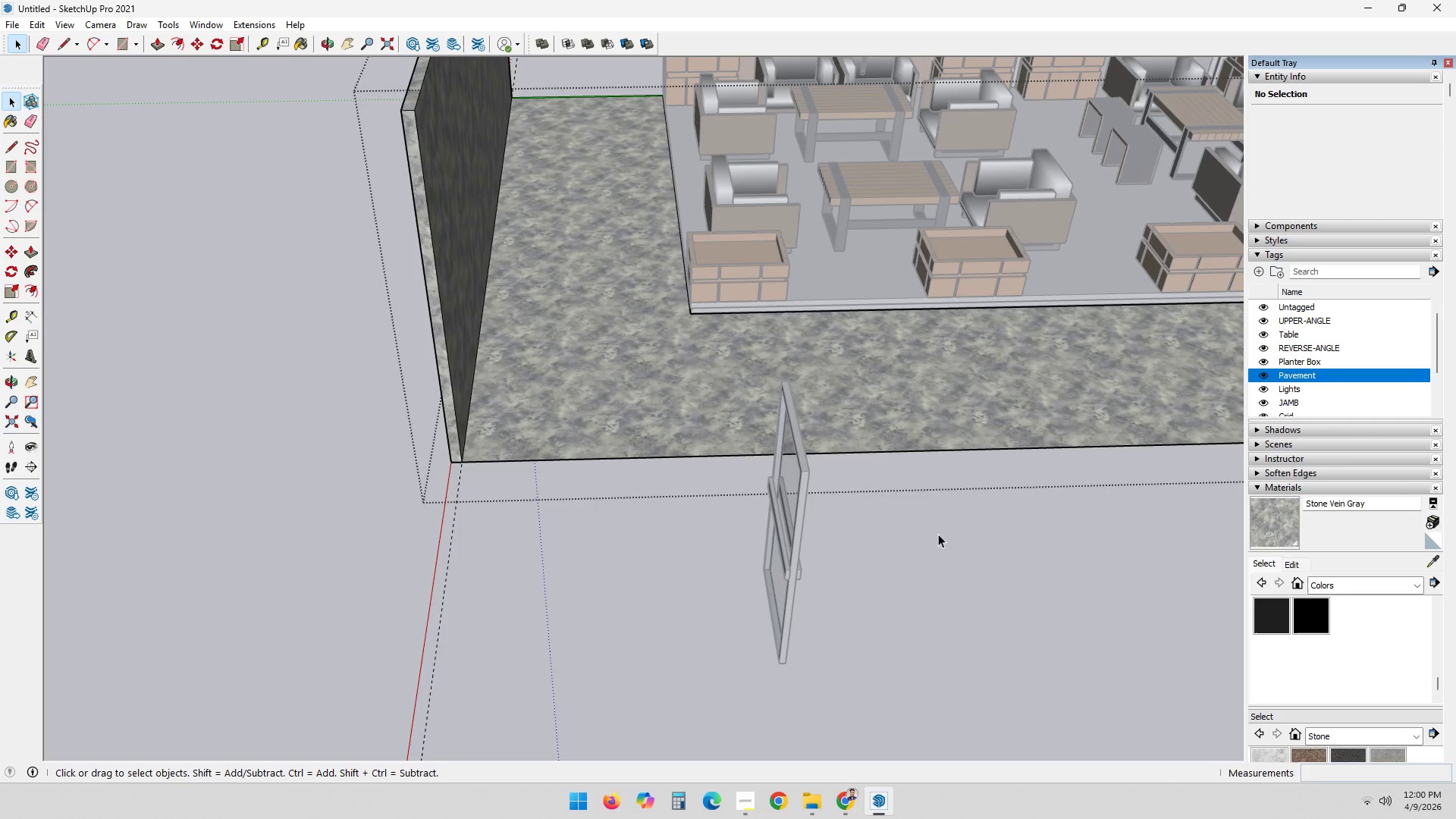 
left_click([902, 532])
 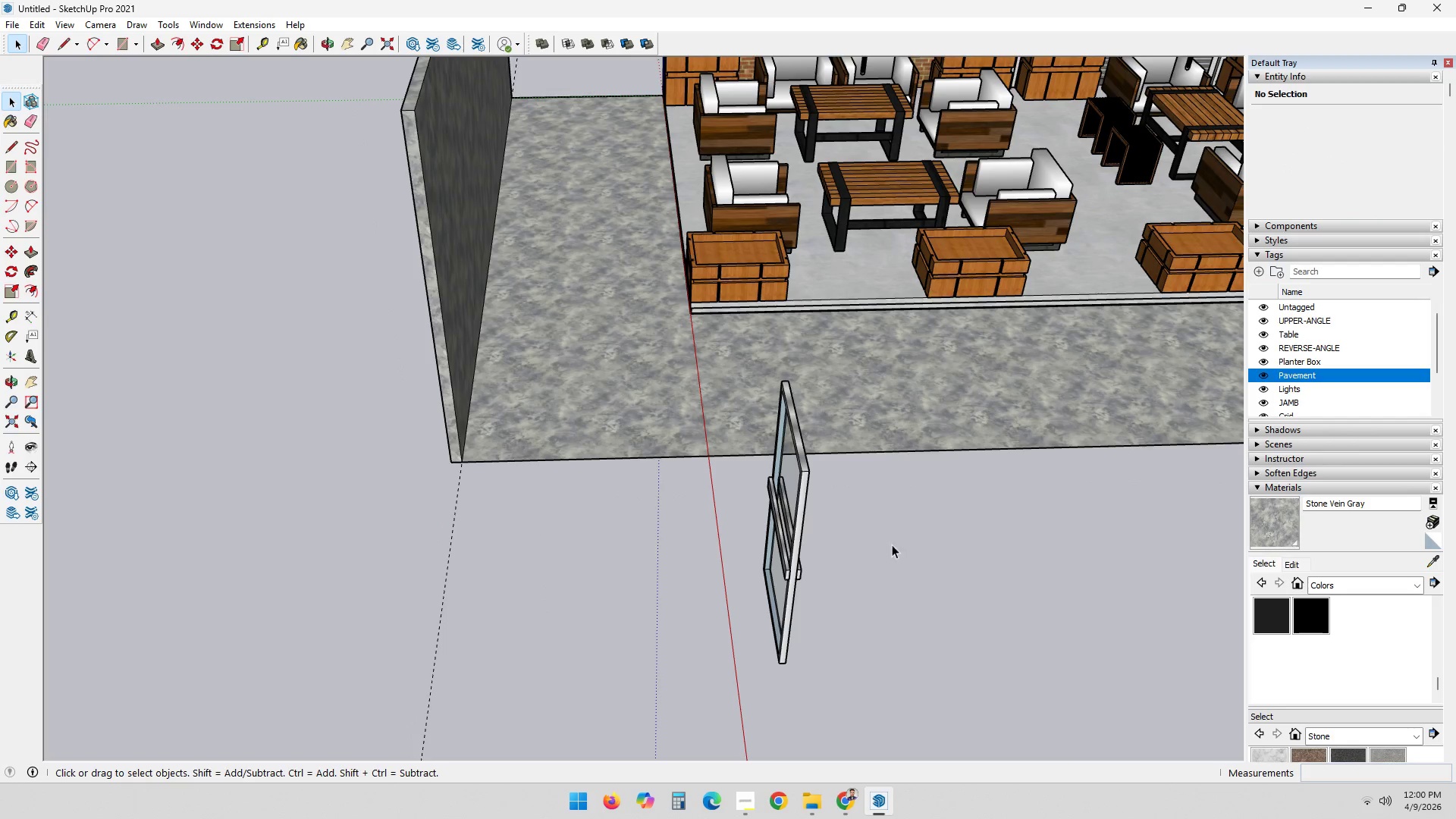 
scroll: coordinate [811, 560], scroll_direction: down, amount: 4.0
 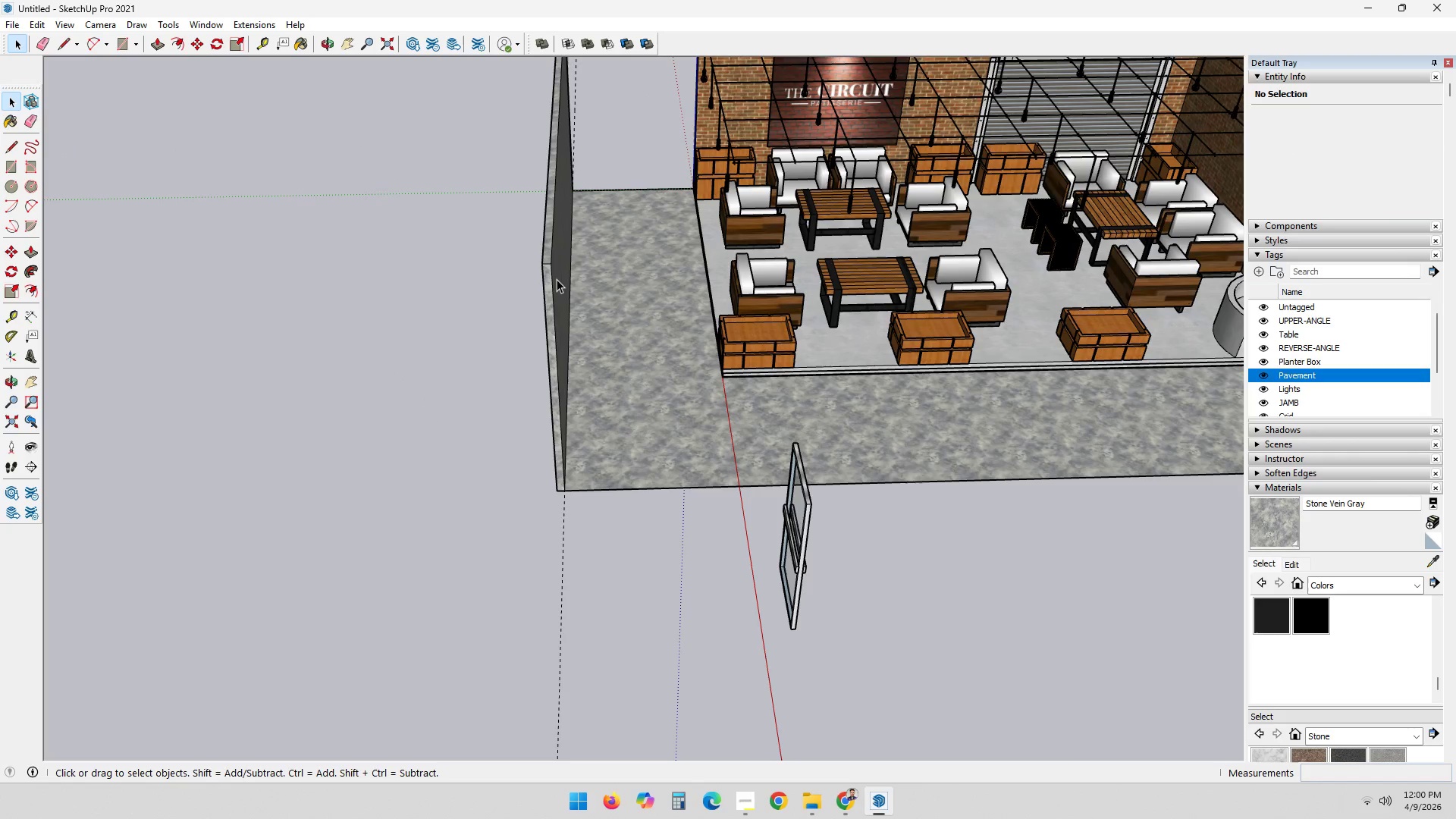 
double_click([556, 279])
 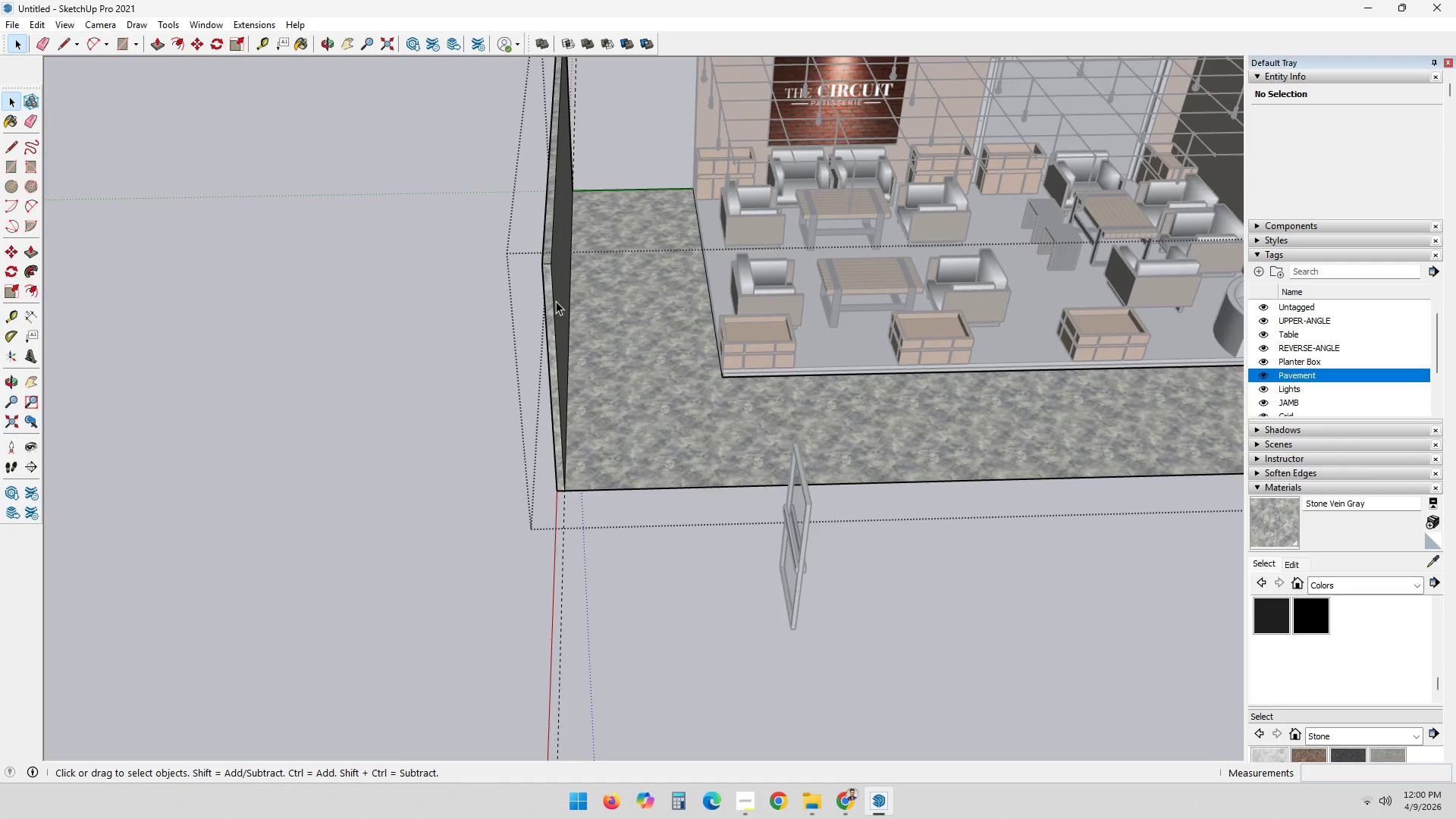 
double_click([556, 301])
 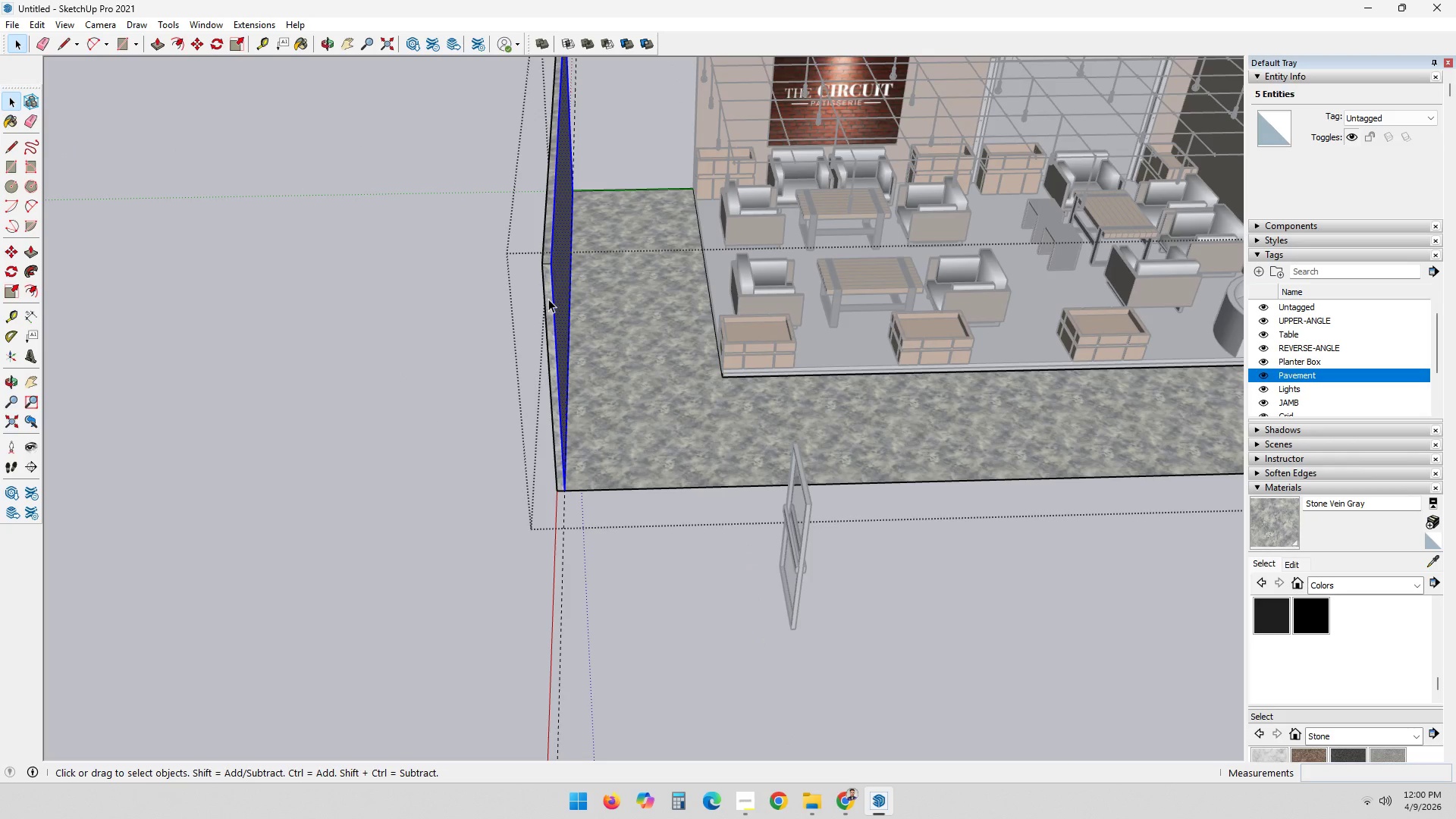 
double_click([548, 299])
 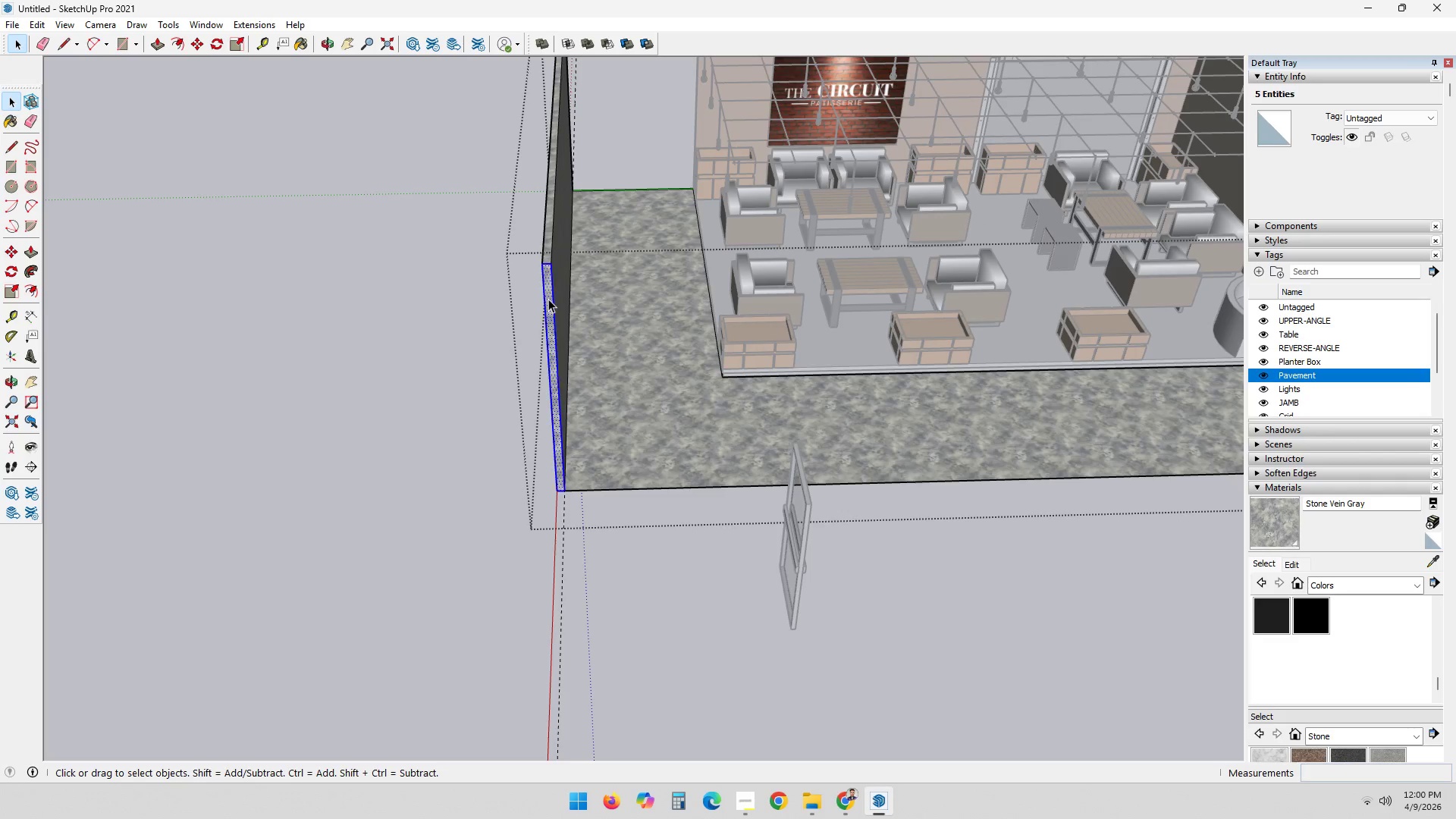 
triple_click([548, 299])
 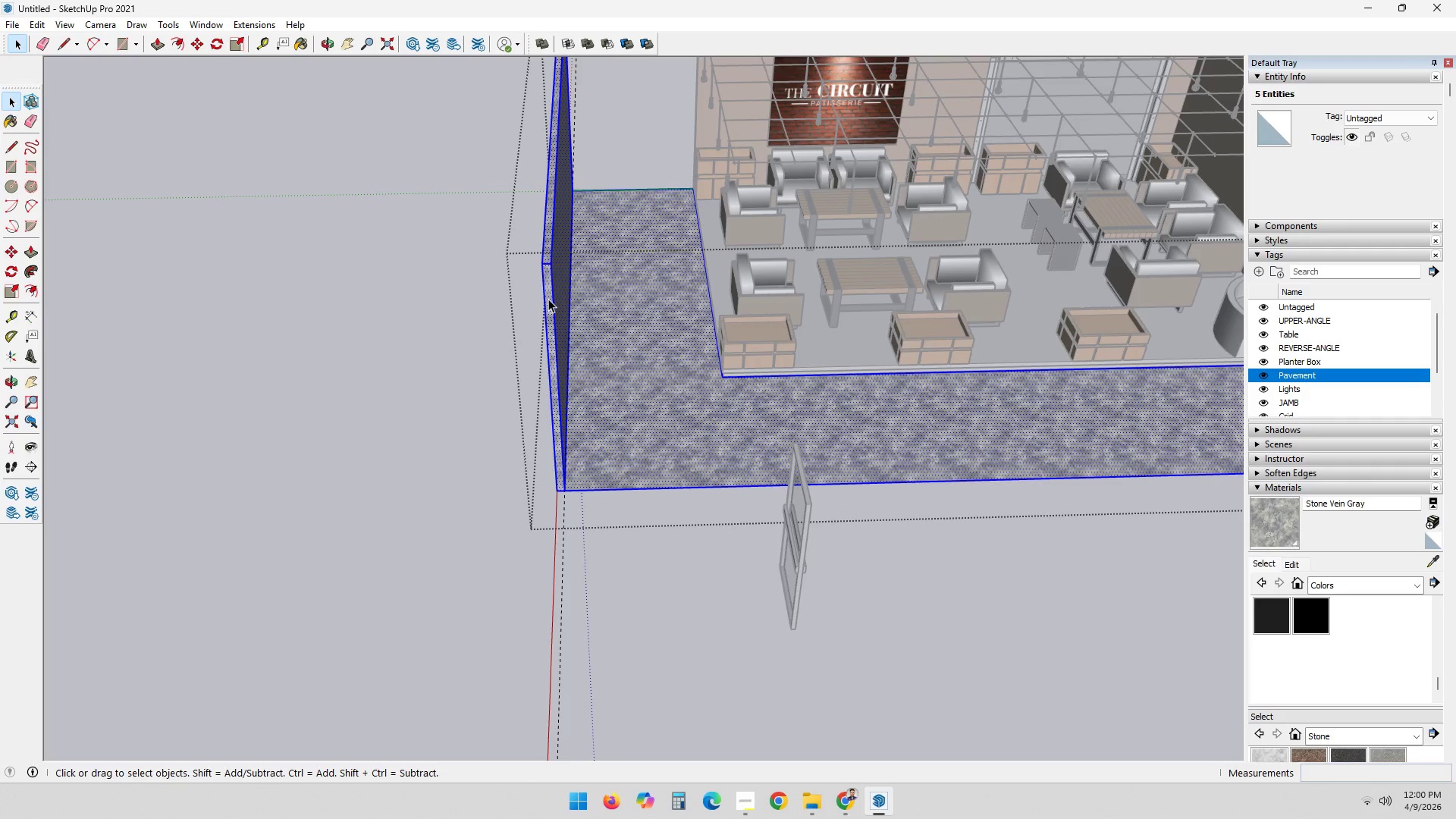 
triple_click([548, 299])
 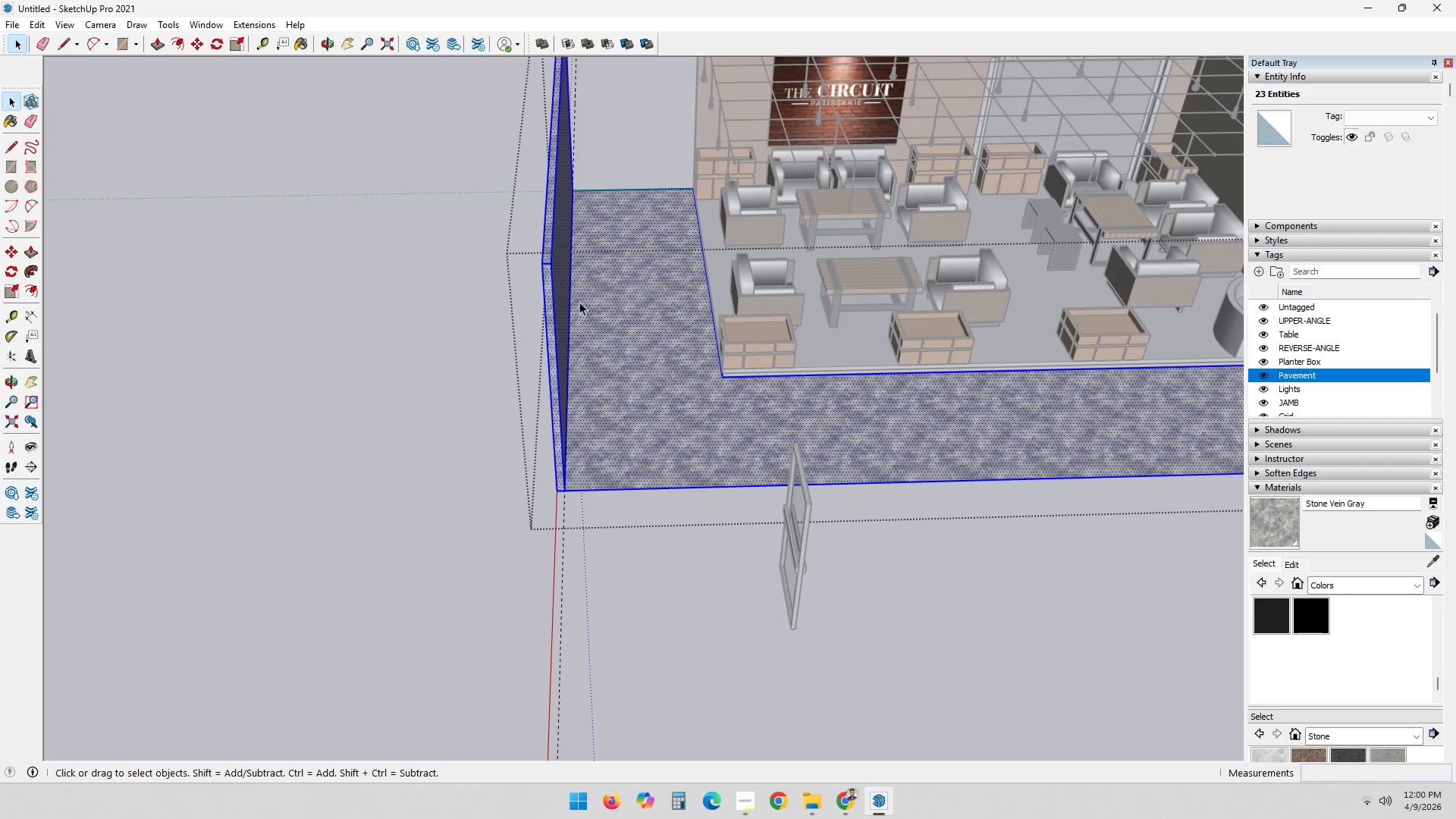 
key(Control+ControlLeft)
 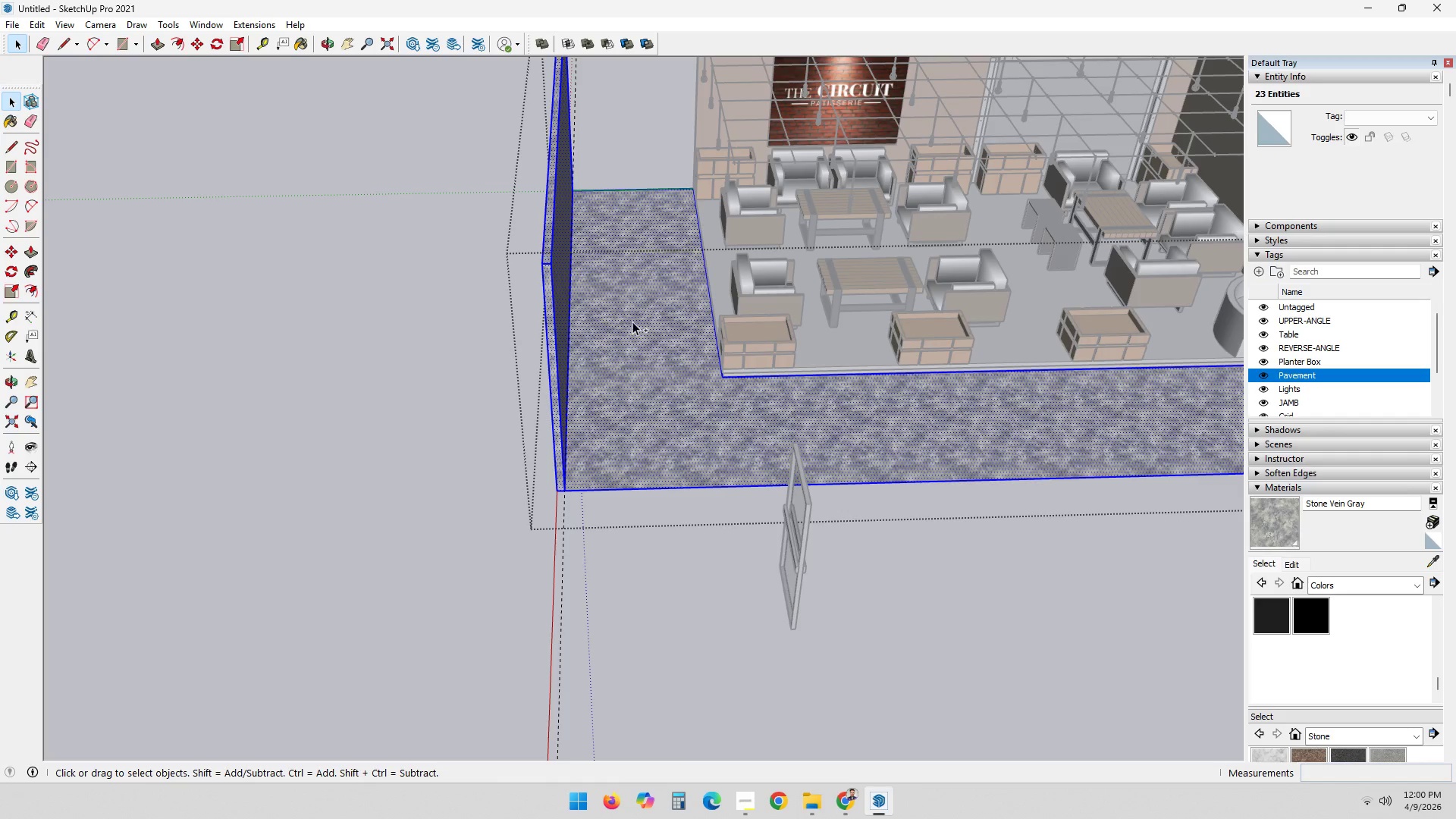 
left_click([632, 322])
 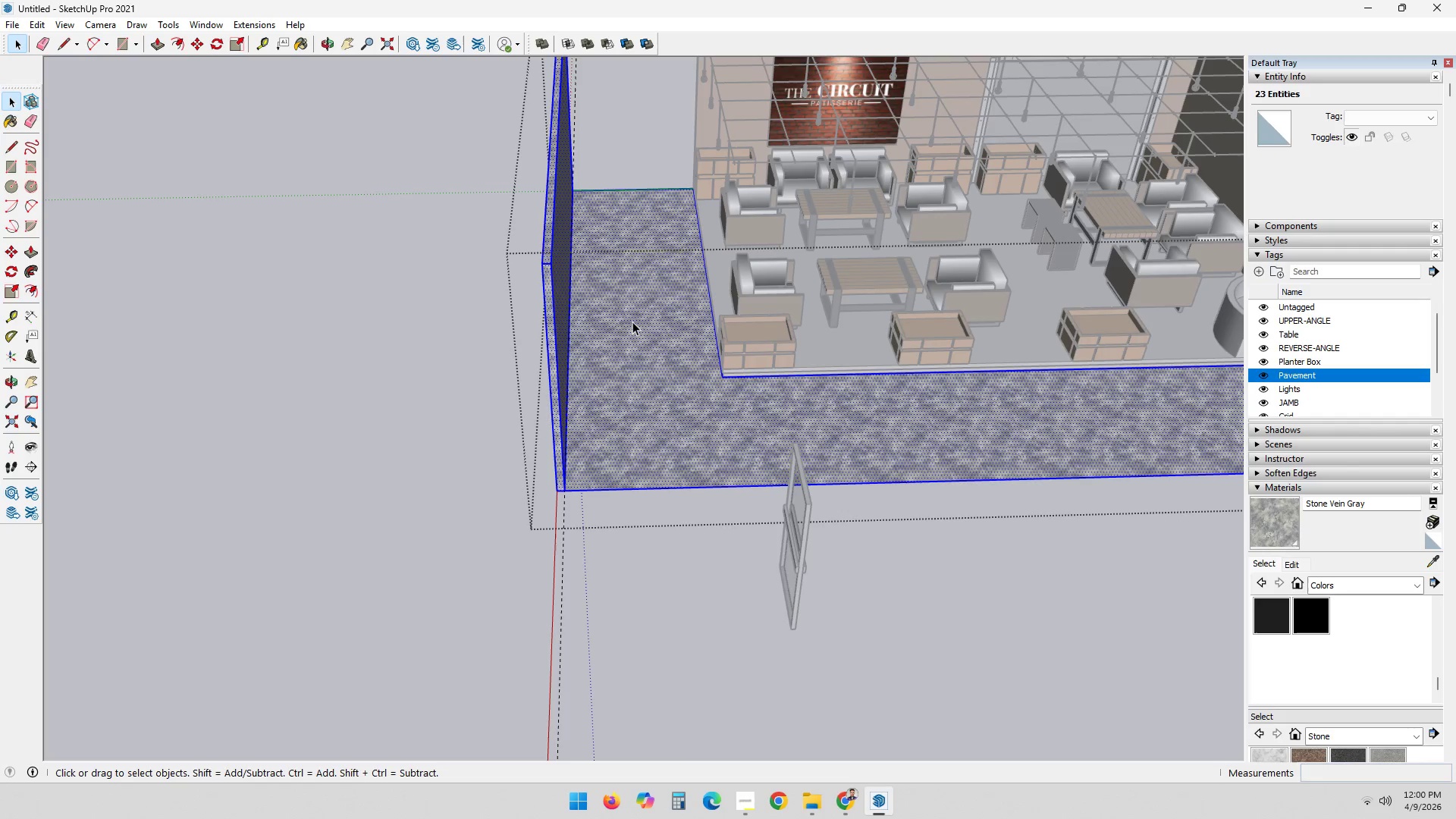 
key(Shift+ShiftLeft)
 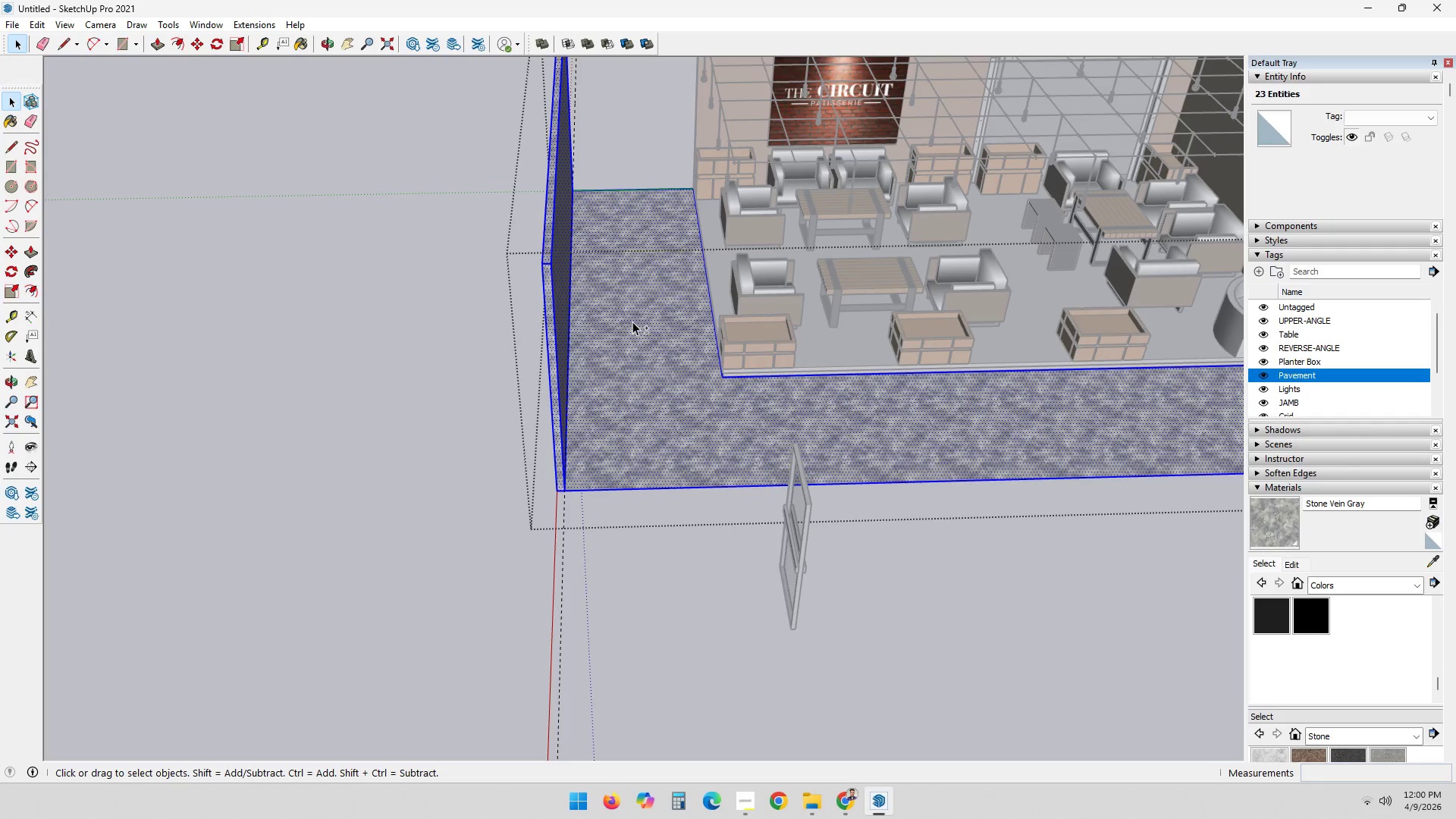 
double_click([632, 322])
 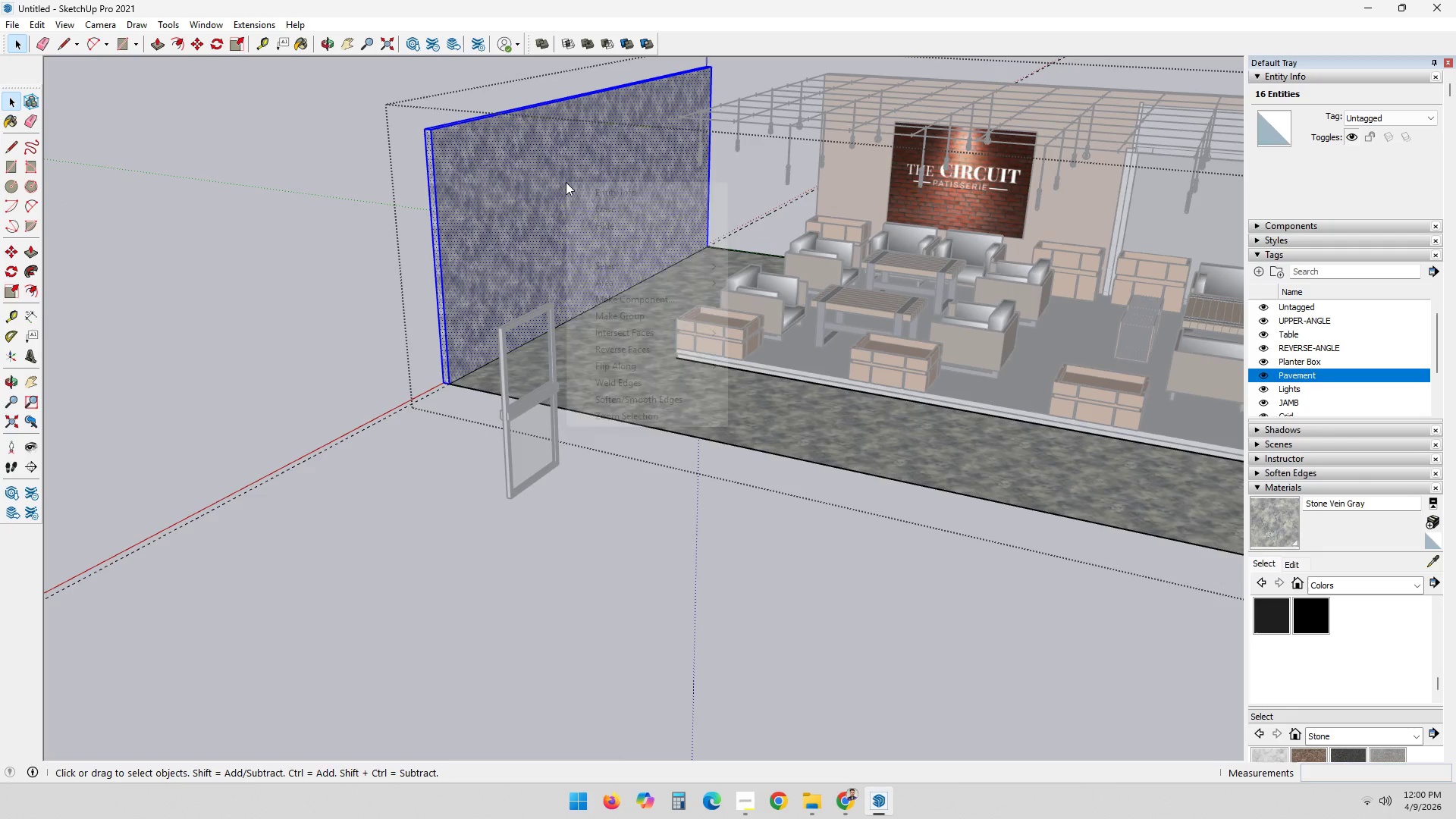 
left_click([649, 316])
 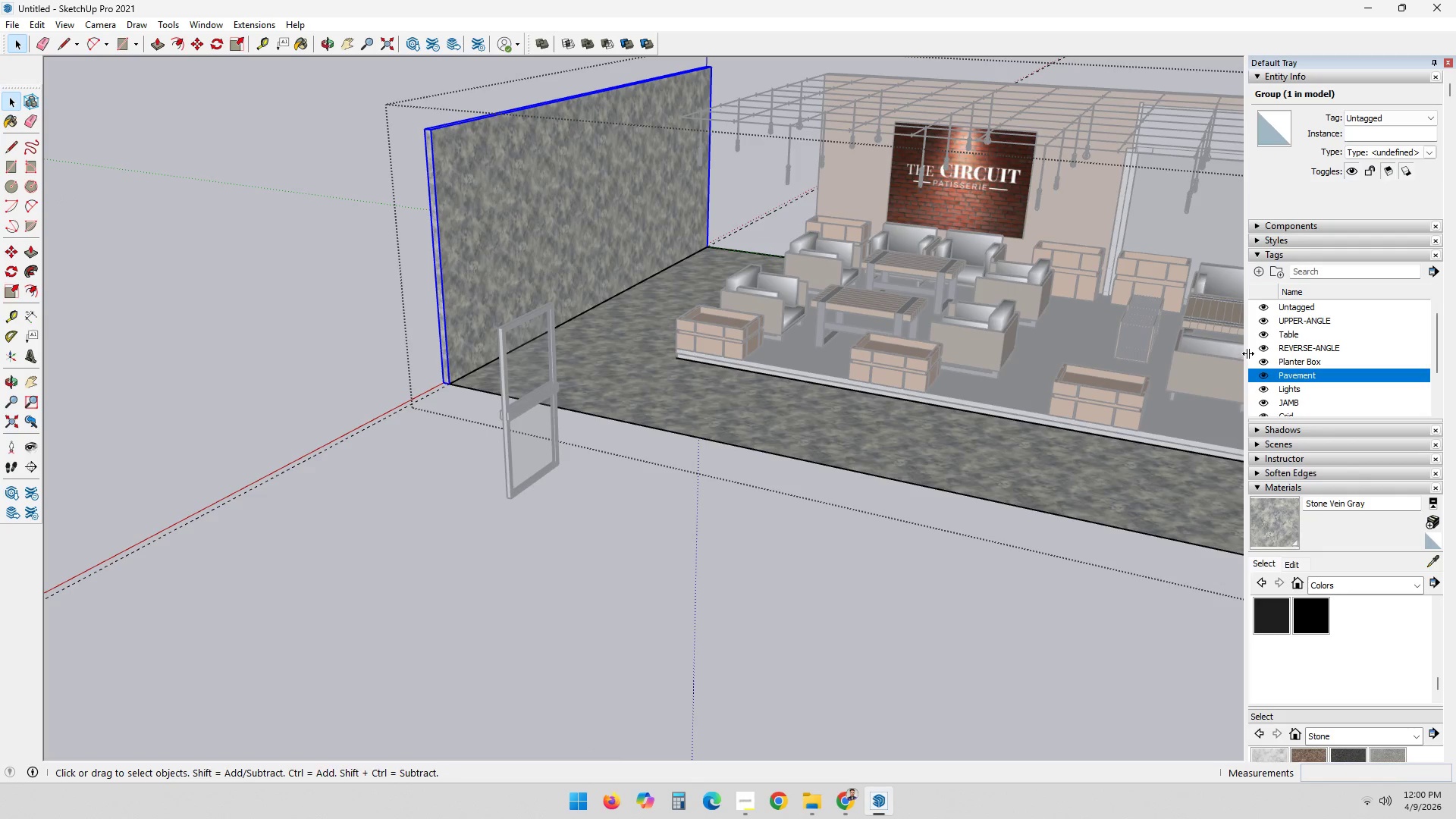 
left_click([1260, 270])
 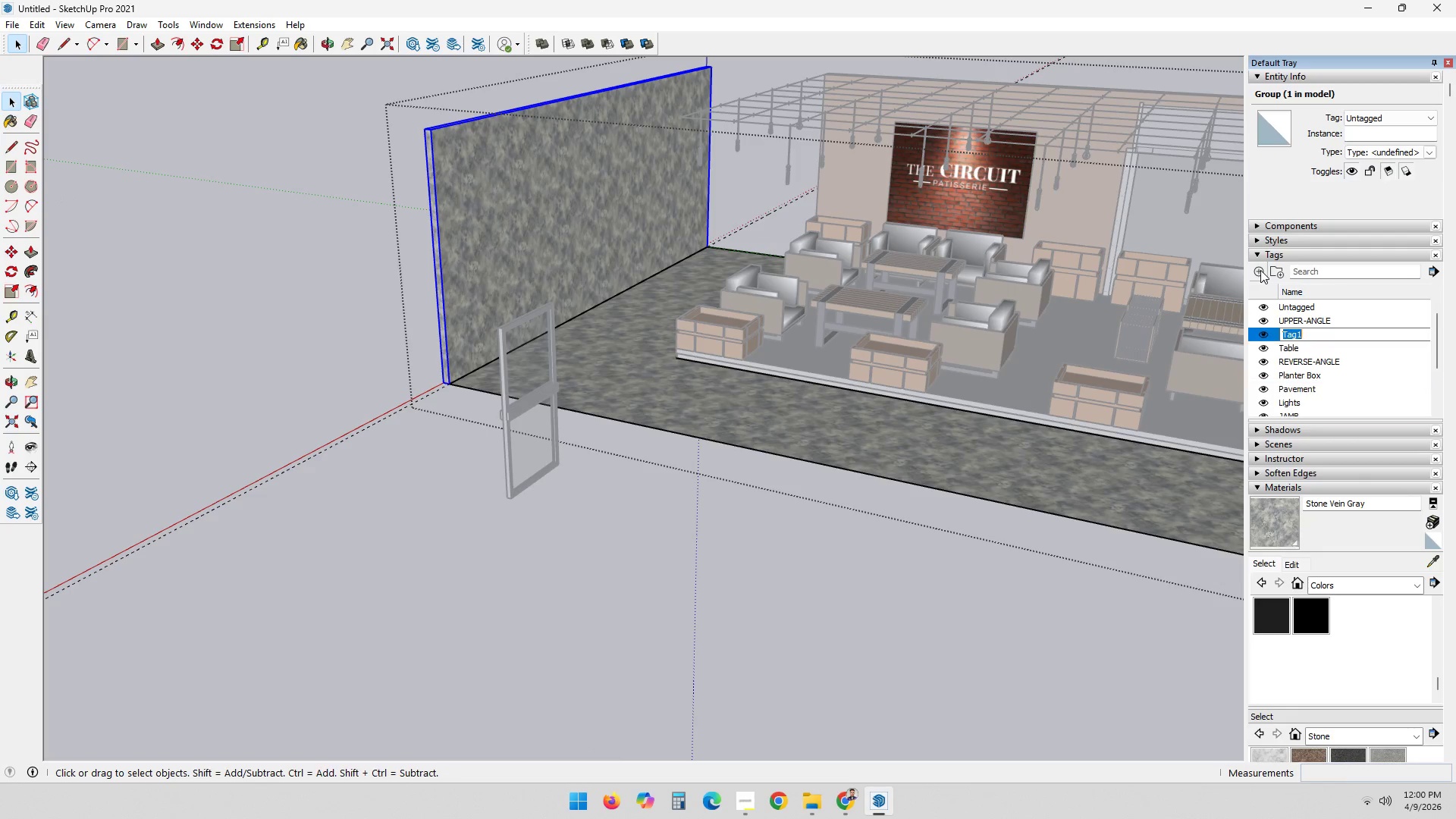 
type(Wall)
key(NumpadEnter)
 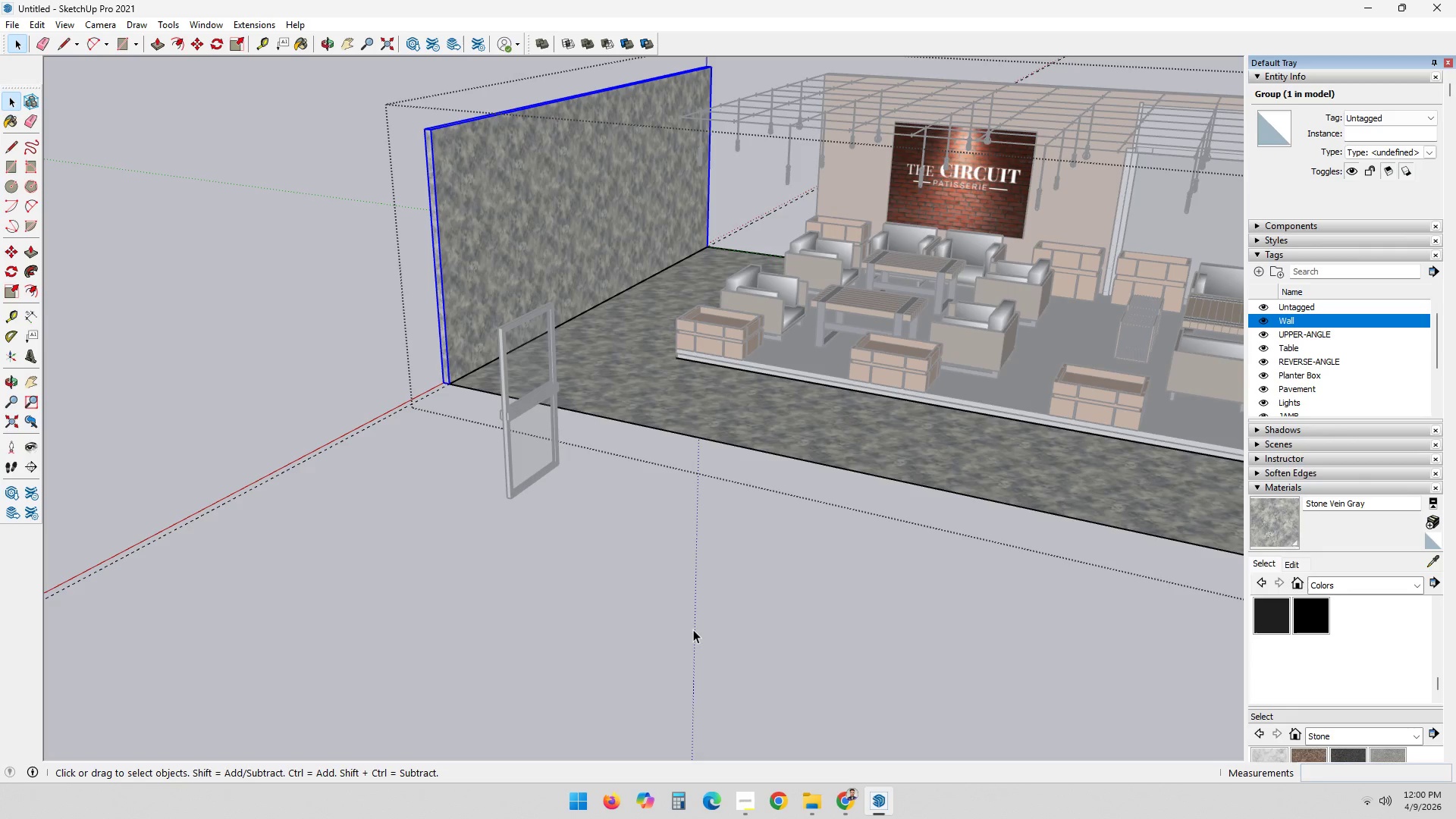 
left_click_drag(start_coordinate=[697, 623], to_coordinate=[697, 599])
 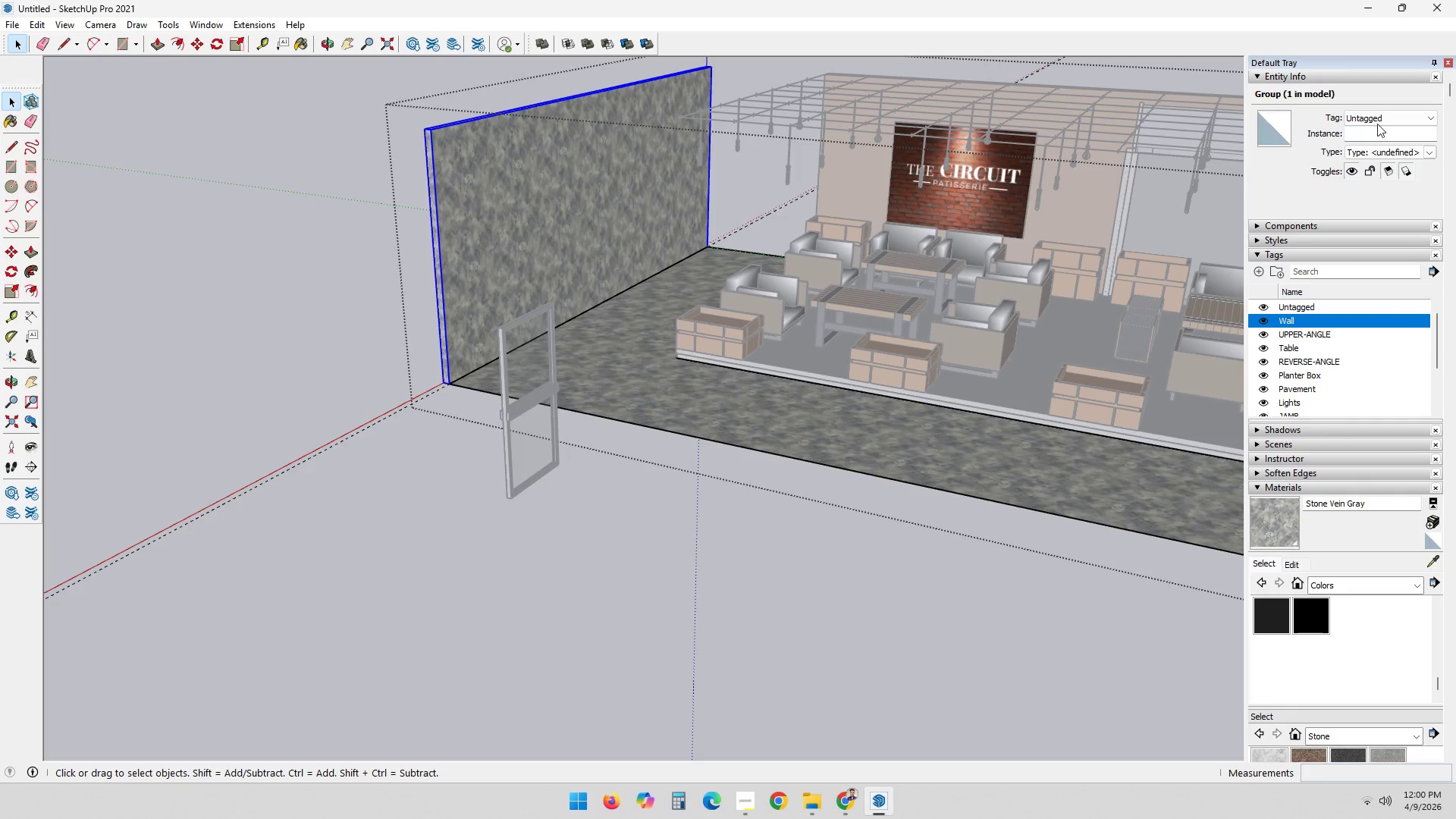 
double_click([817, 500])
 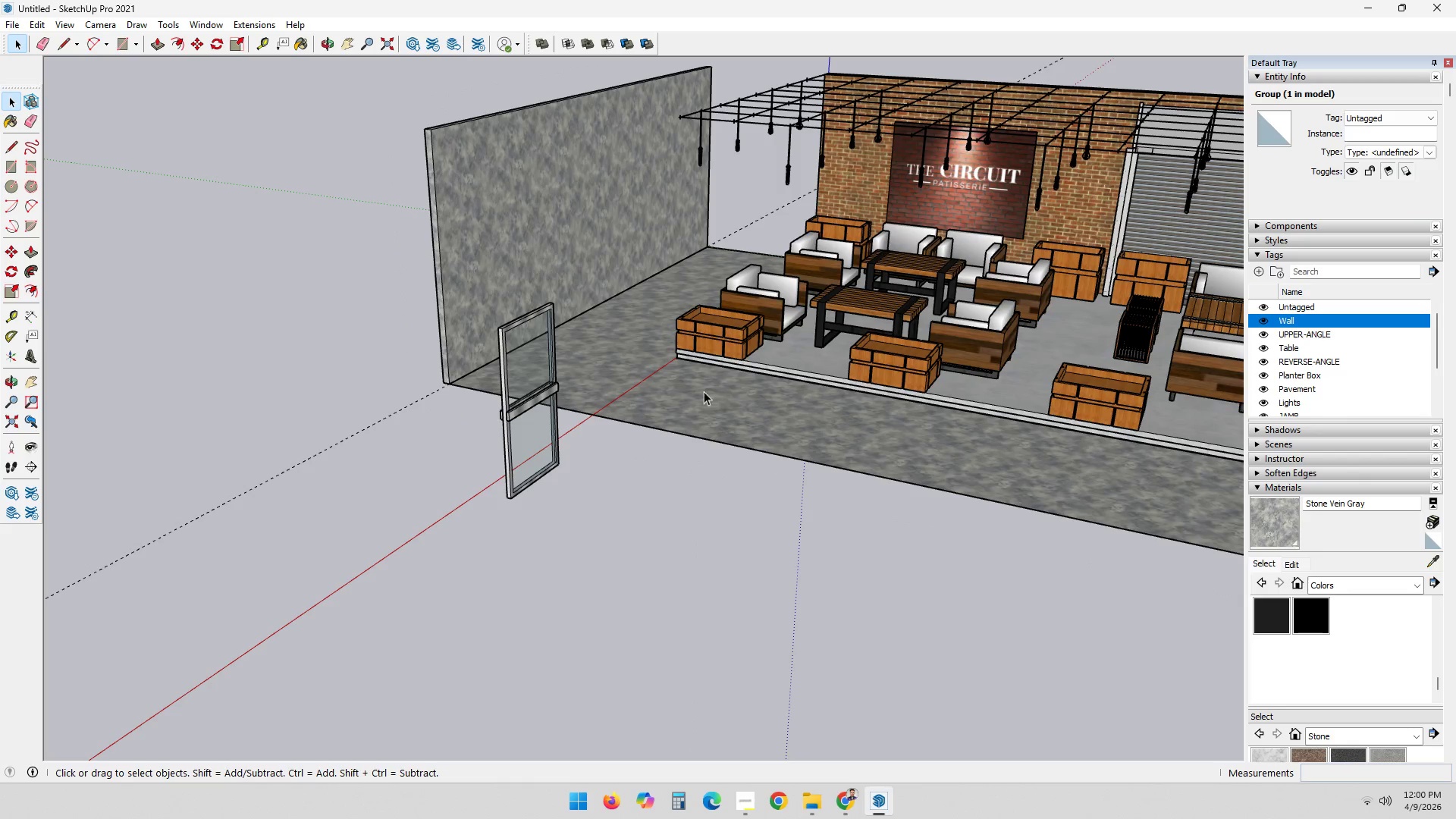 
triple_click([581, 256])
 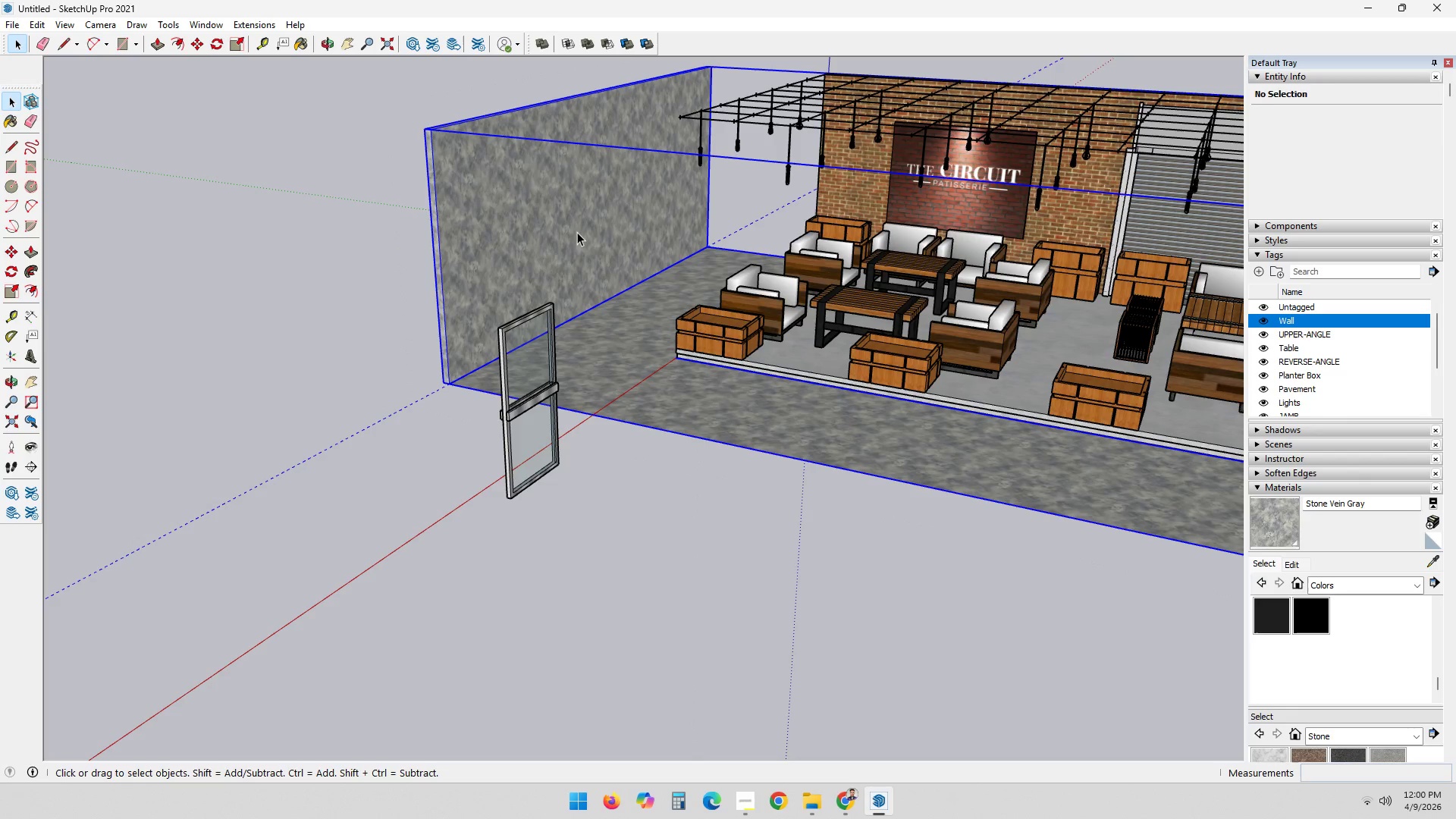 
double_click([577, 231])
 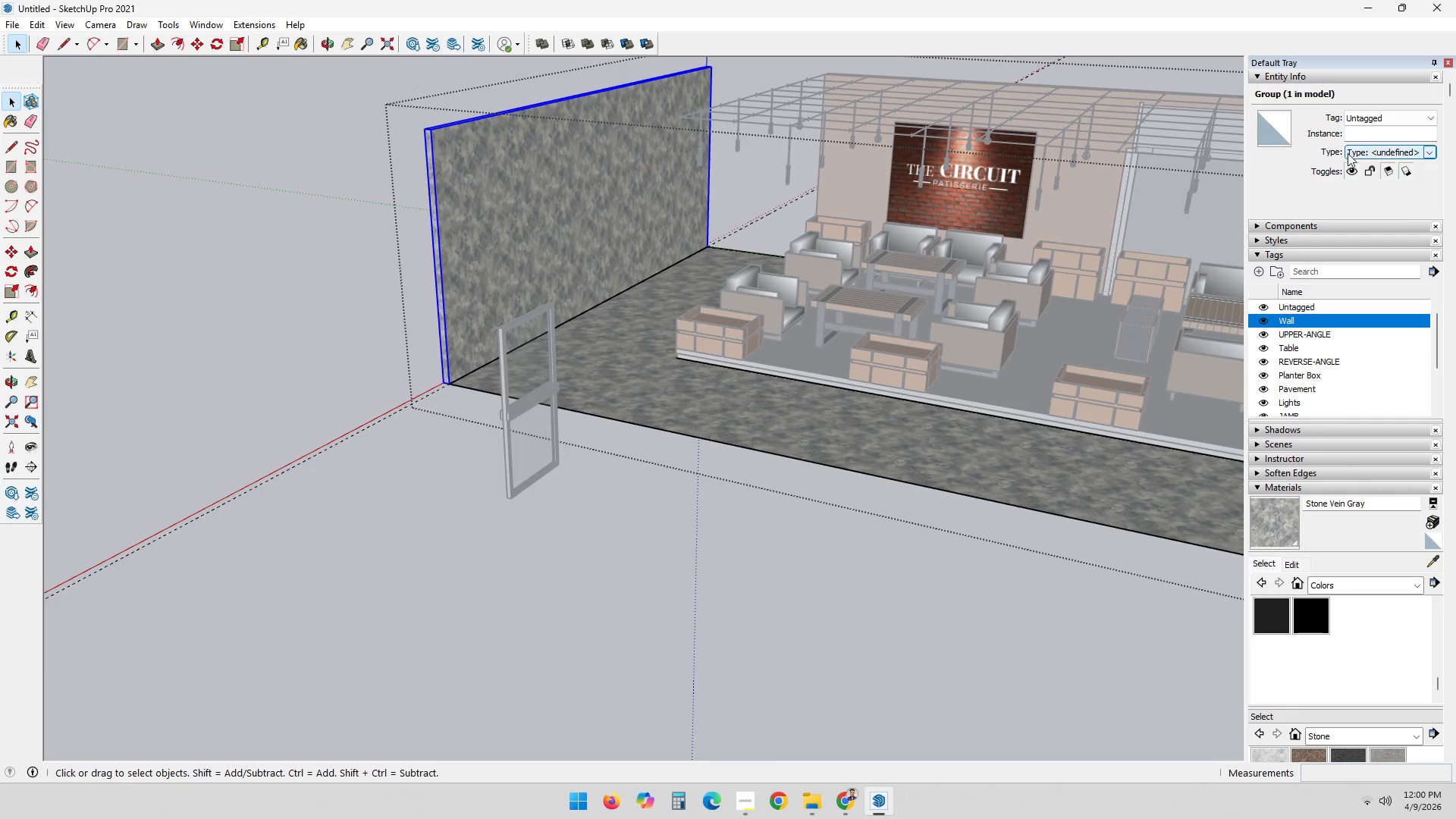 
left_click([1378, 125])
 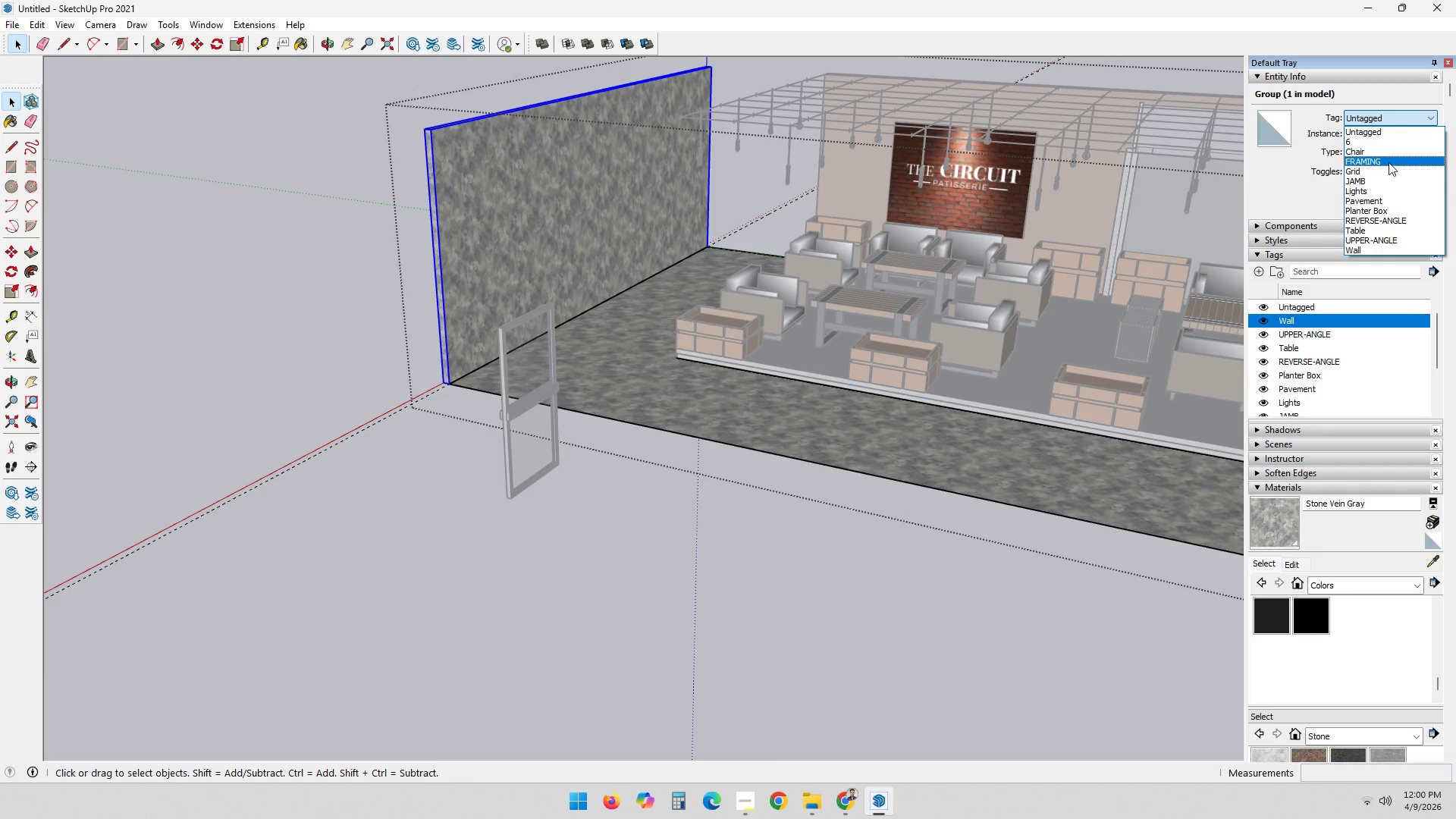 
key(W)
 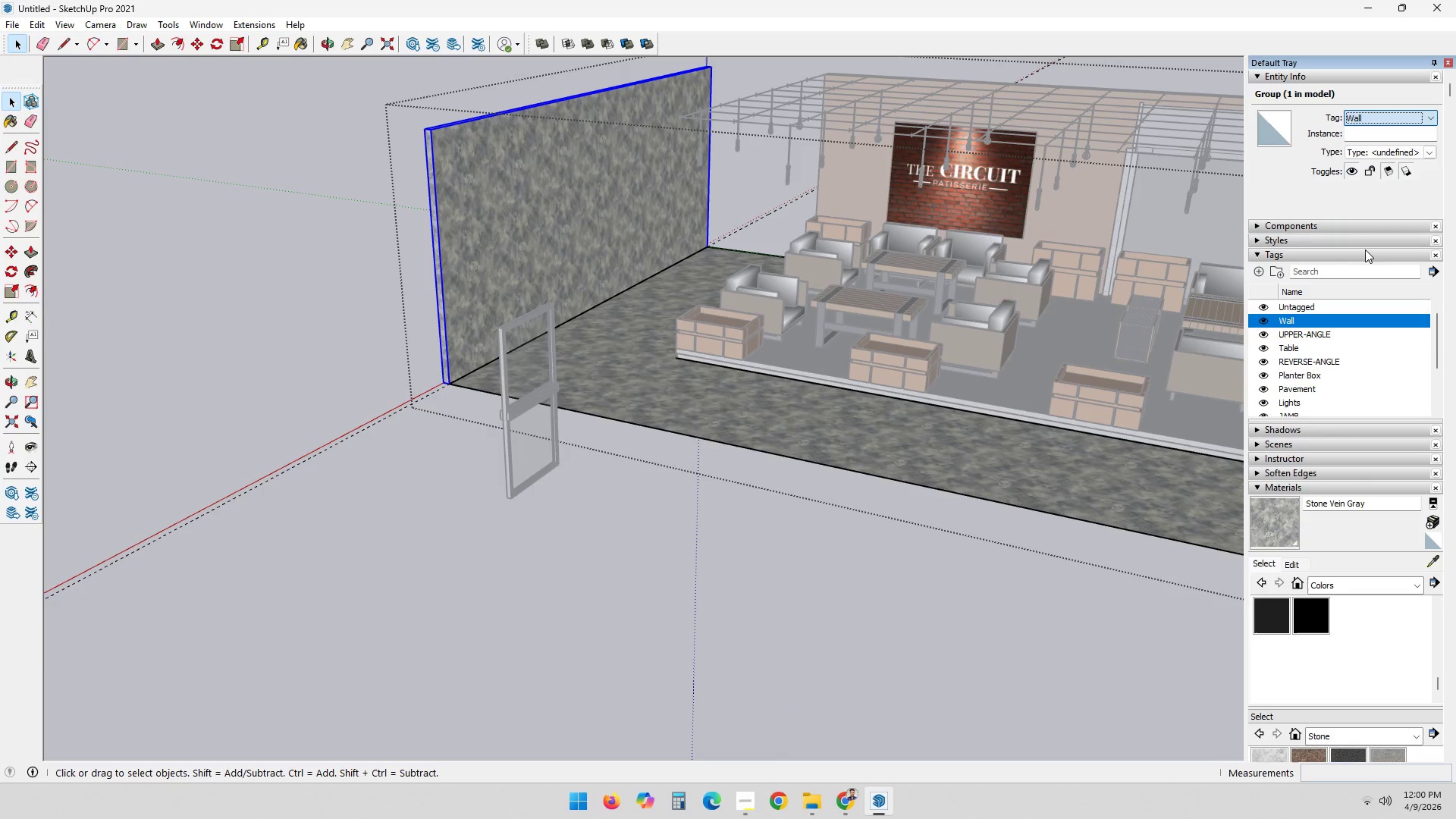 
double_click([824, 503])
 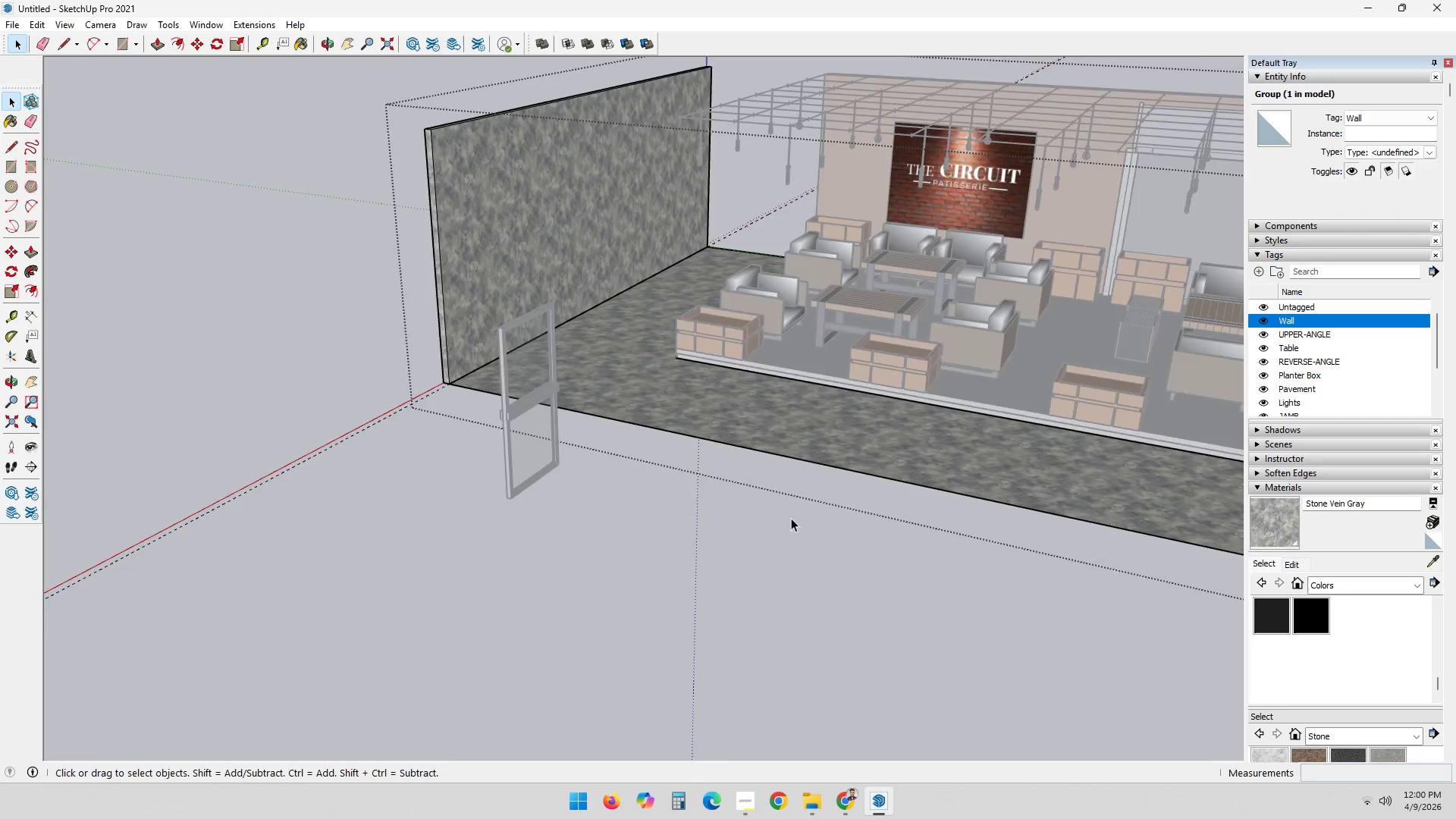 
key(Escape)
 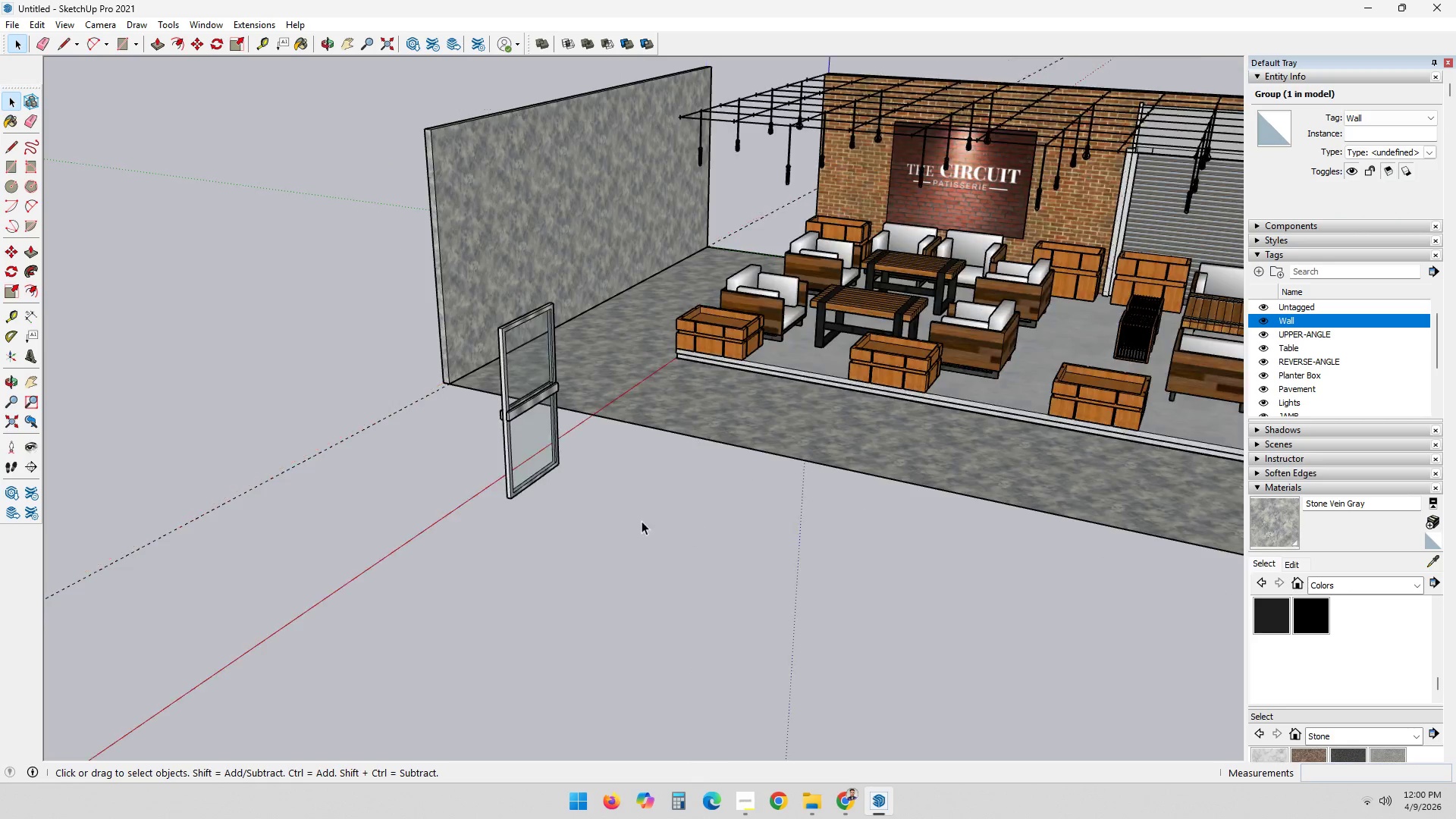 
scroll: coordinate [641, 521], scroll_direction: down, amount: 2.0
 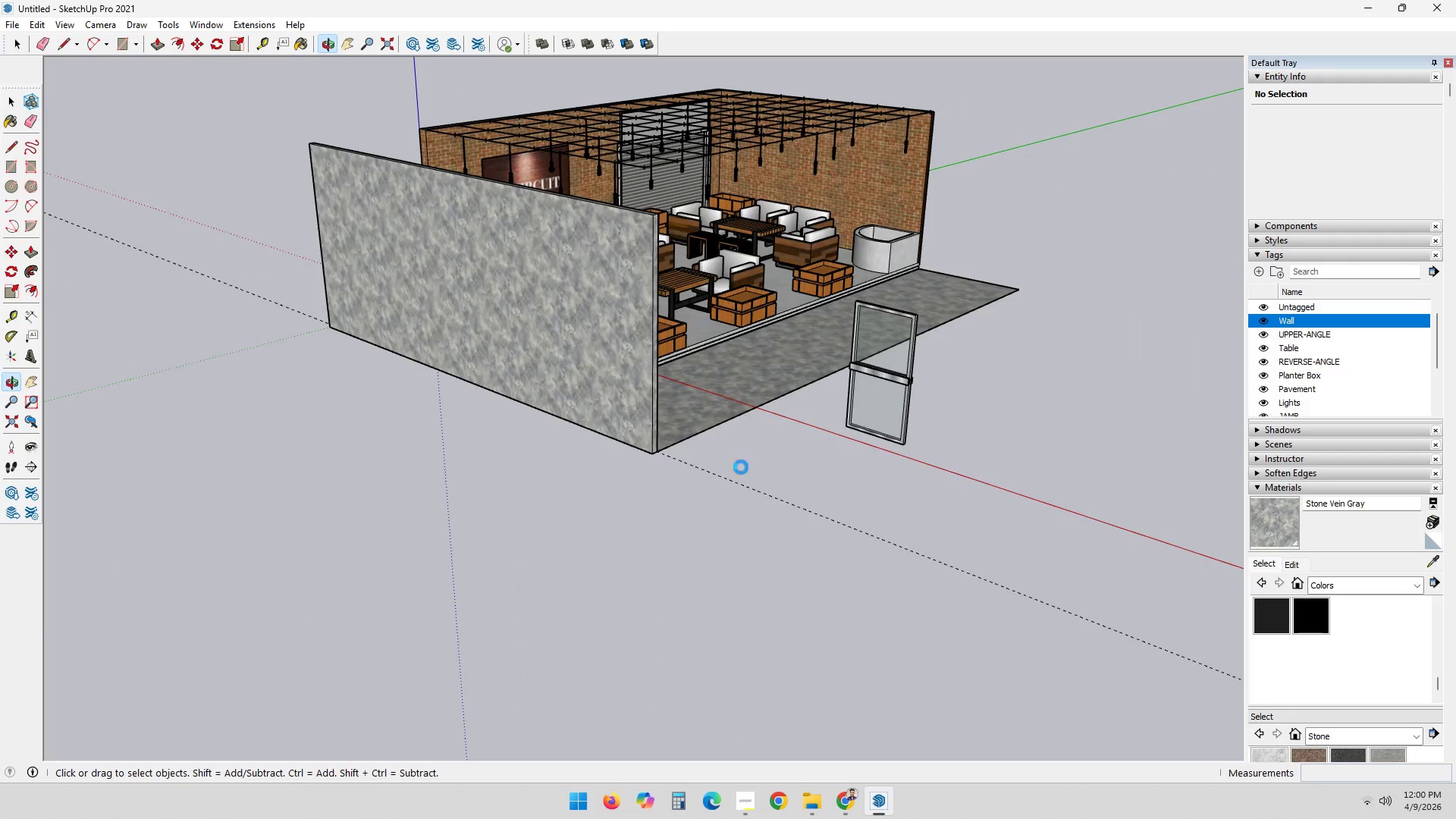 
scroll: coordinate [931, 448], scroll_direction: up, amount: 18.0
 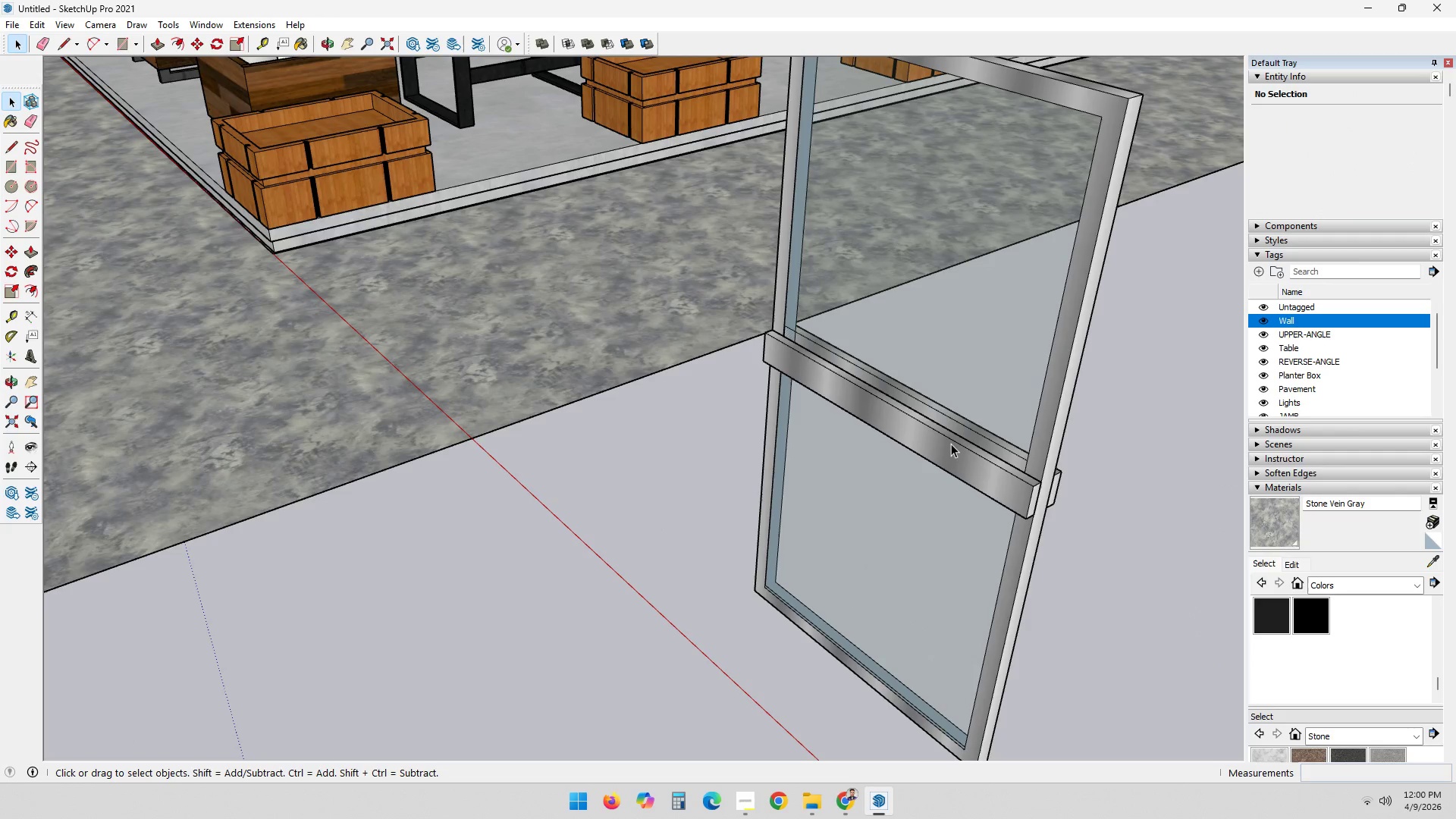 
scroll: coordinate [976, 442], scroll_direction: down, amount: 2.0
 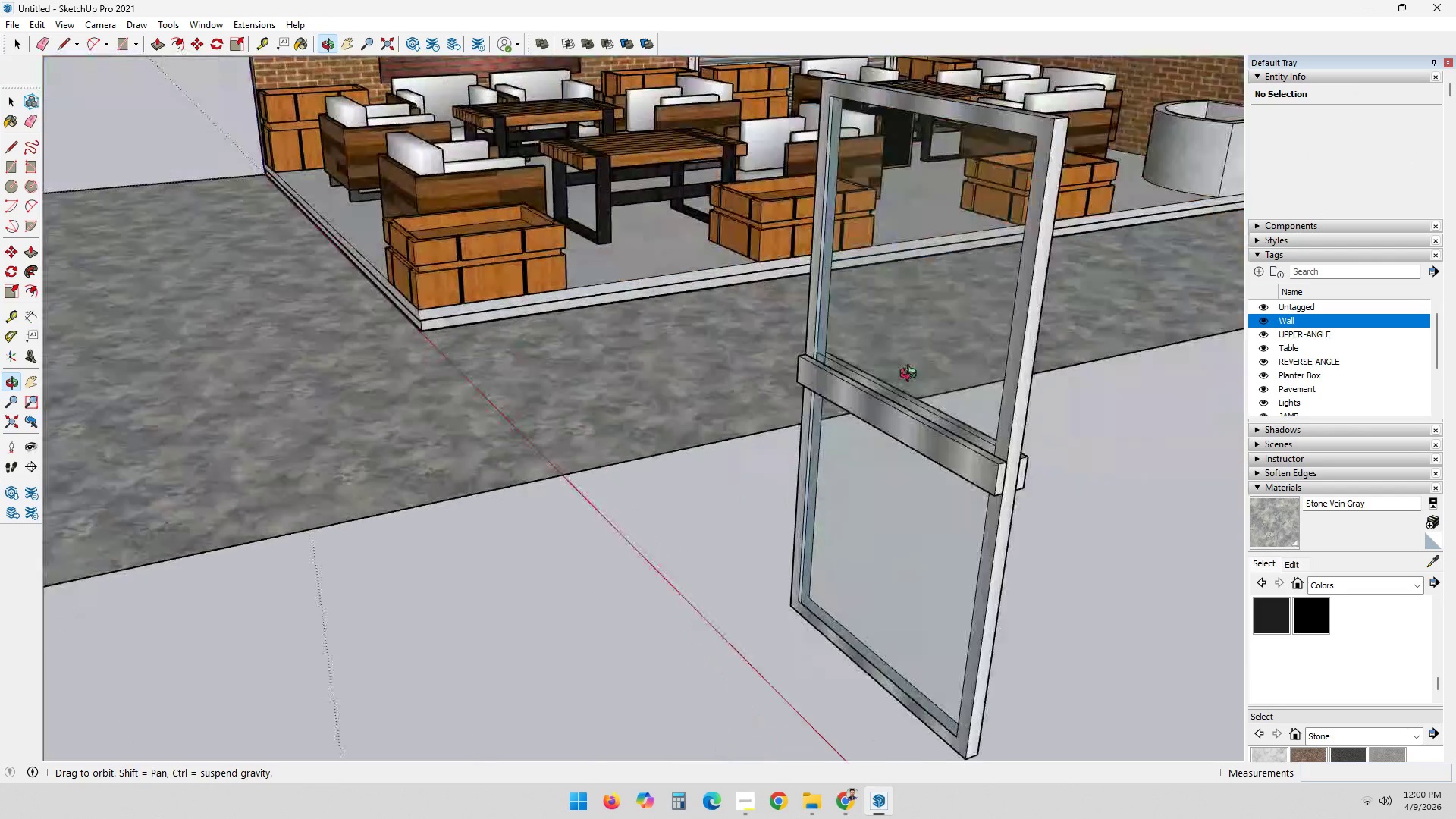 
scroll: coordinate [776, 557], scroll_direction: up, amount: 1.0
 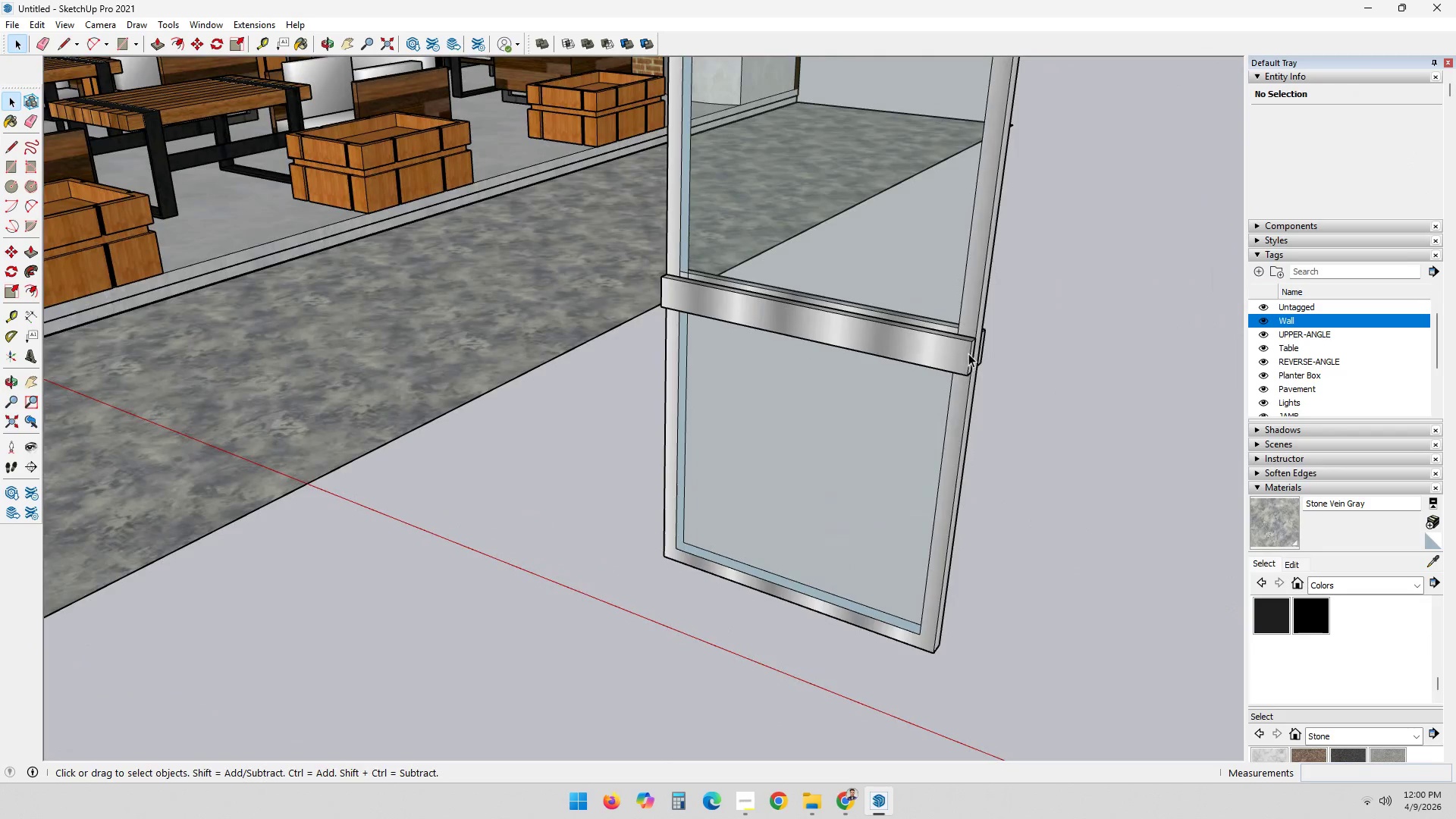 
double_click([968, 353])
 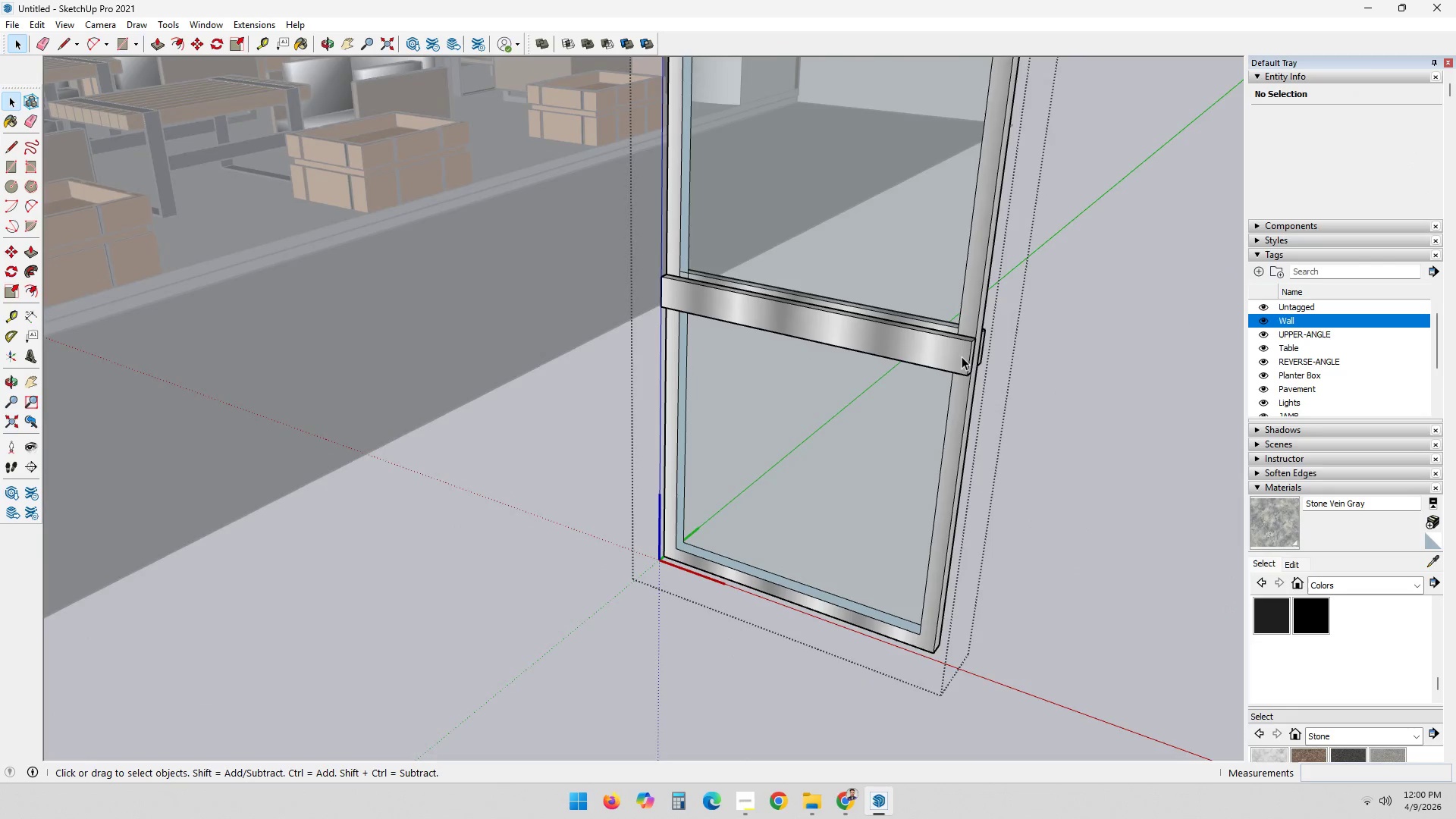 
triple_click([961, 356])
 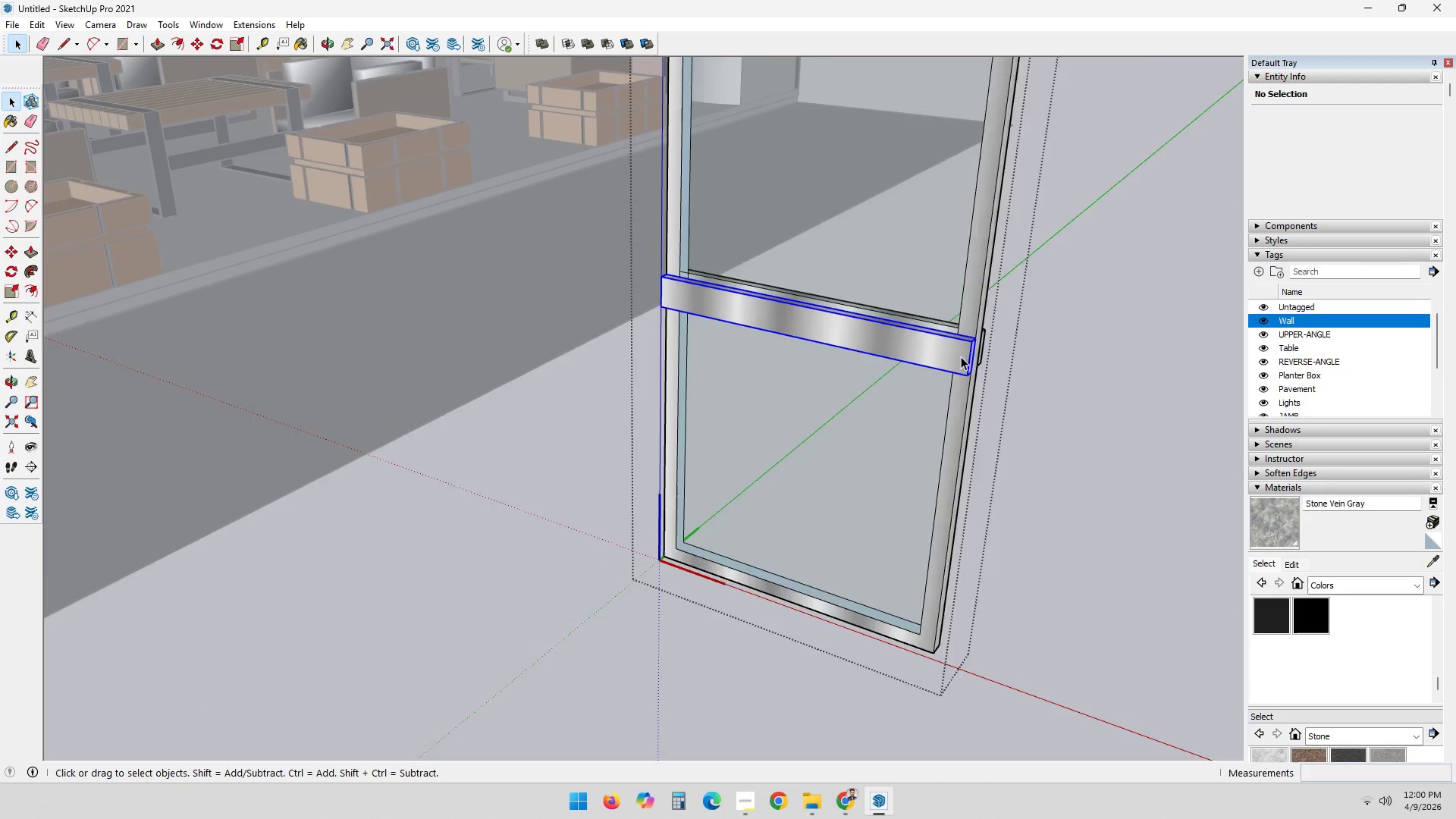 
triple_click([961, 356])
 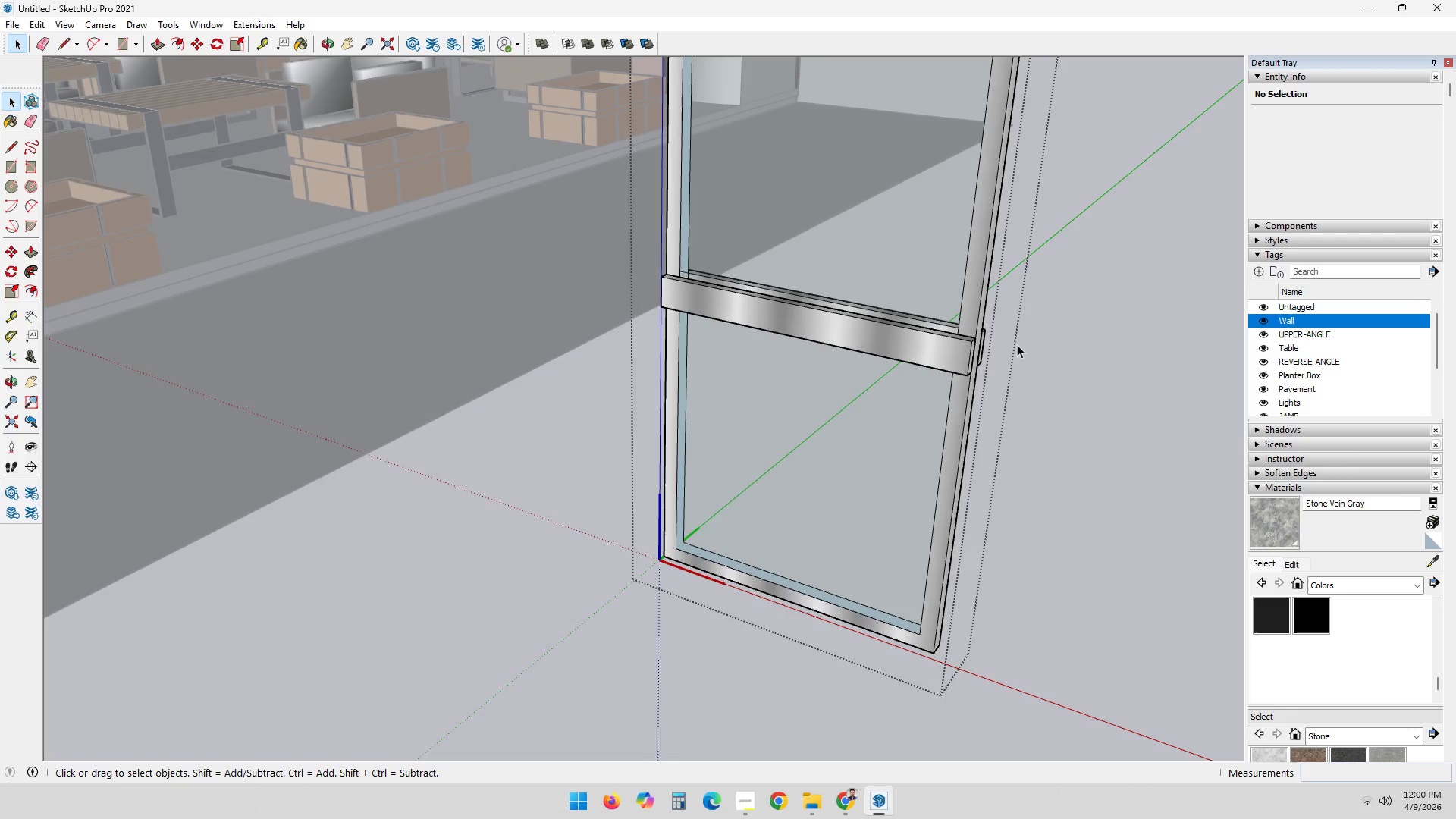 
left_click([934, 356])
 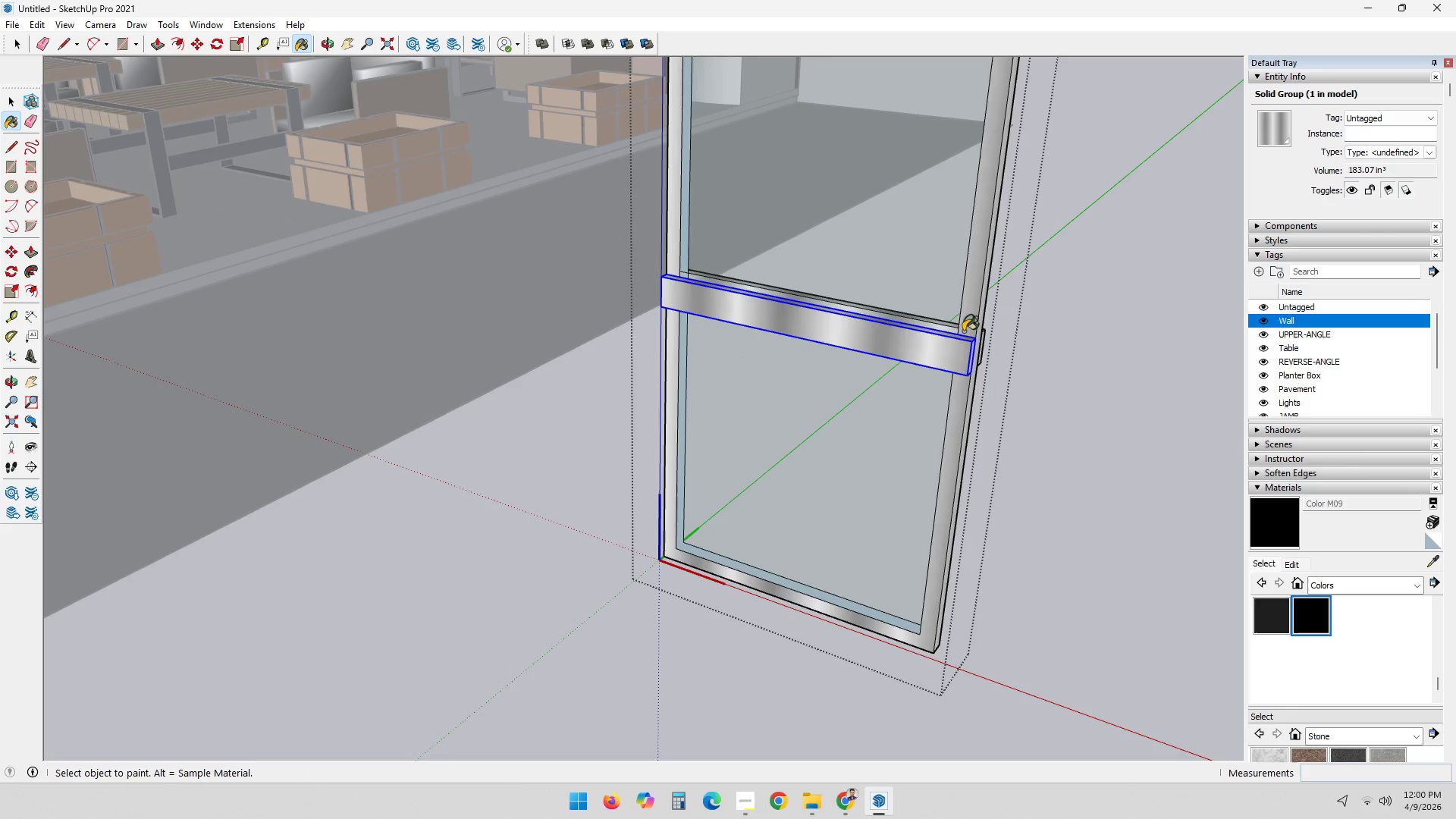 
left_click([969, 301])
 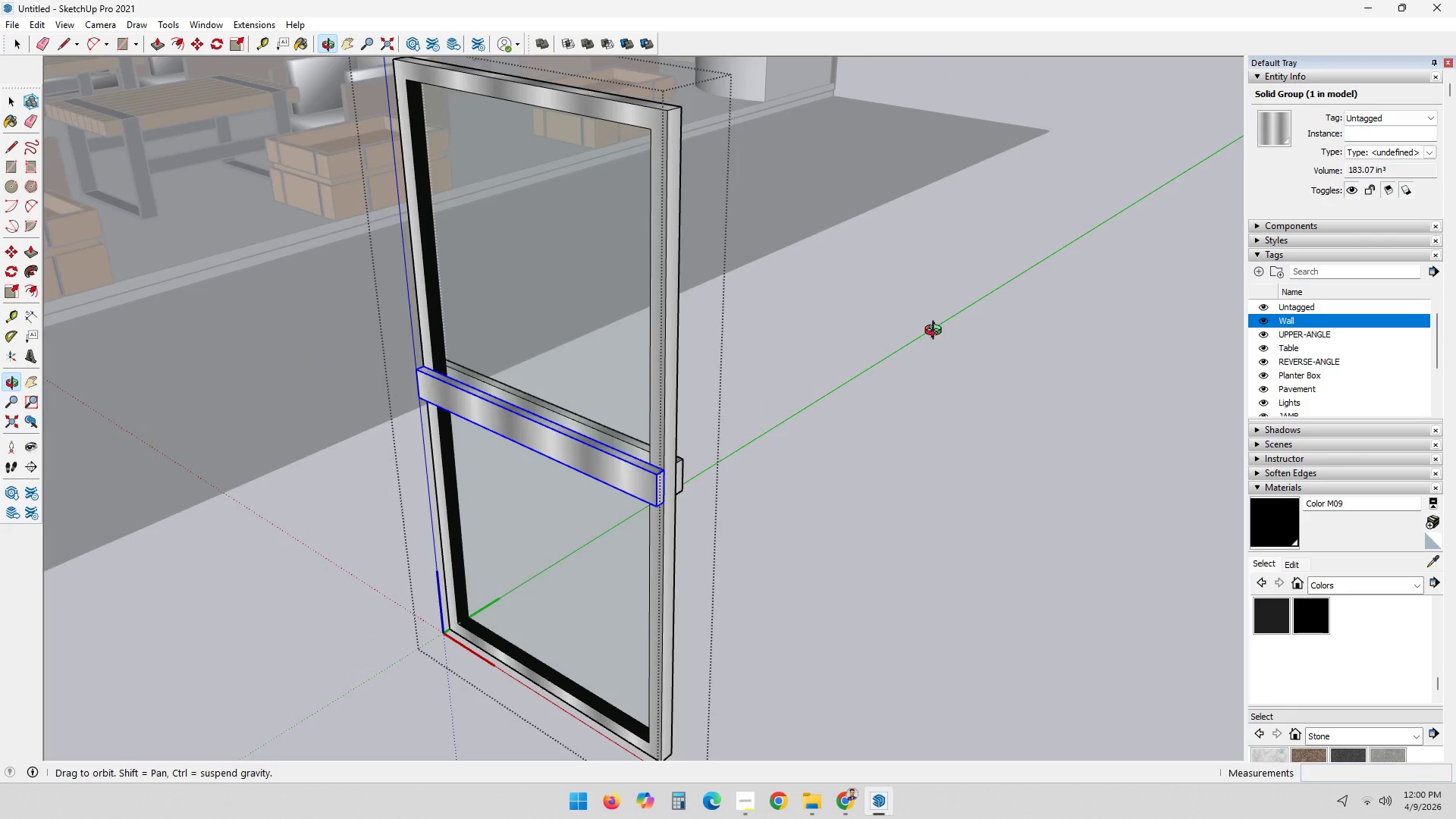 
left_click([652, 124])
 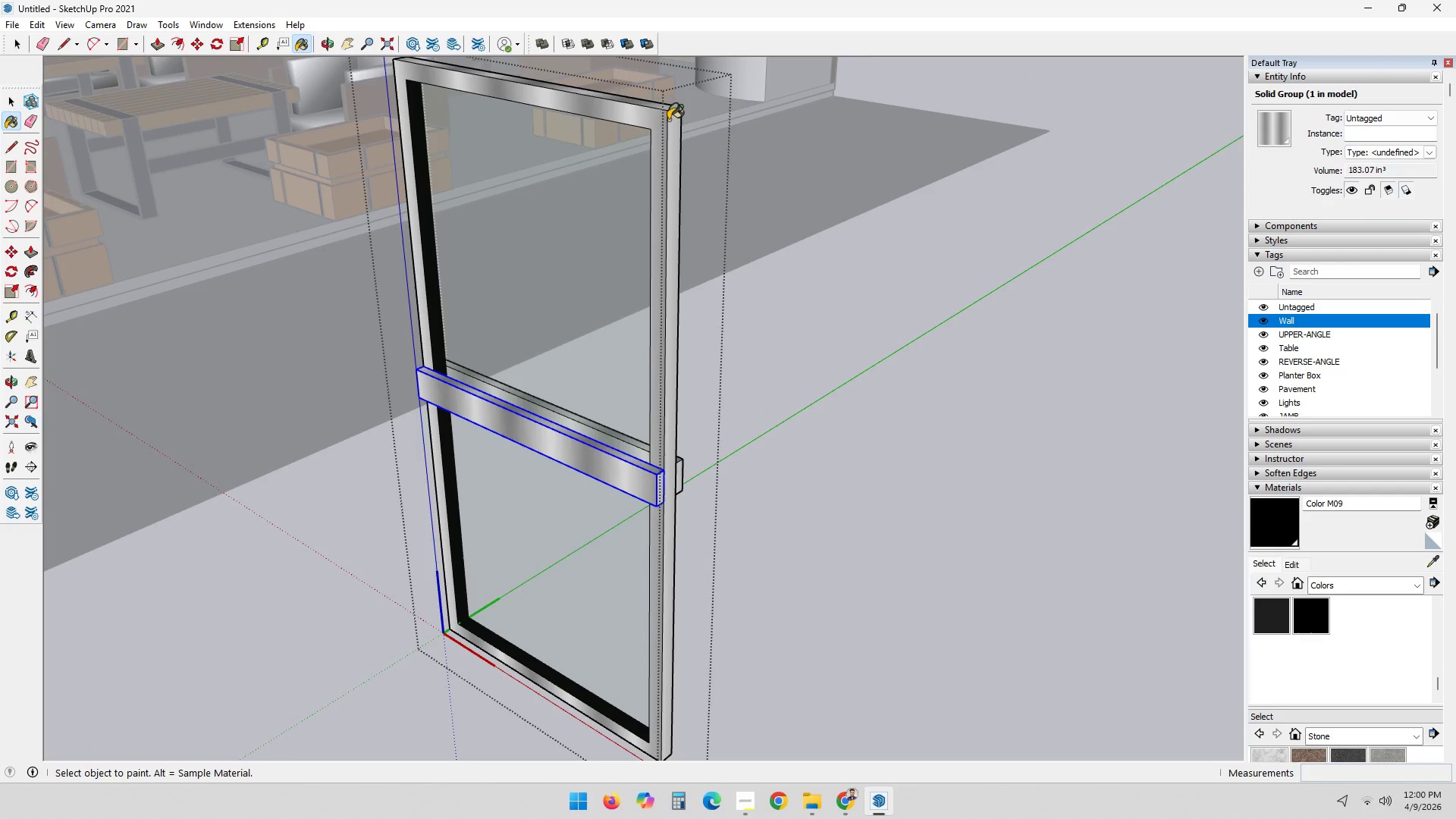 
key(Space)
 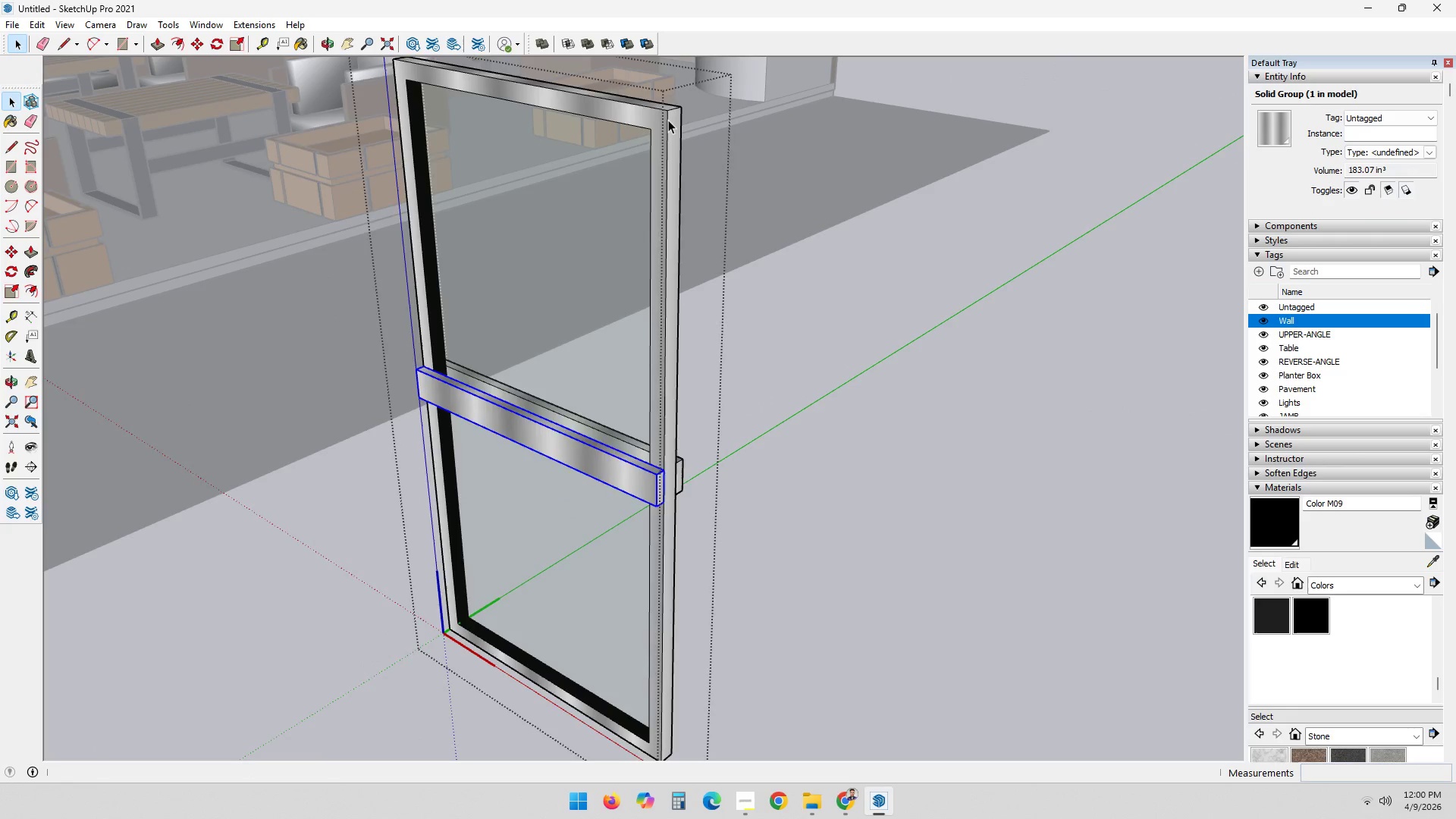 
double_click([668, 120])
 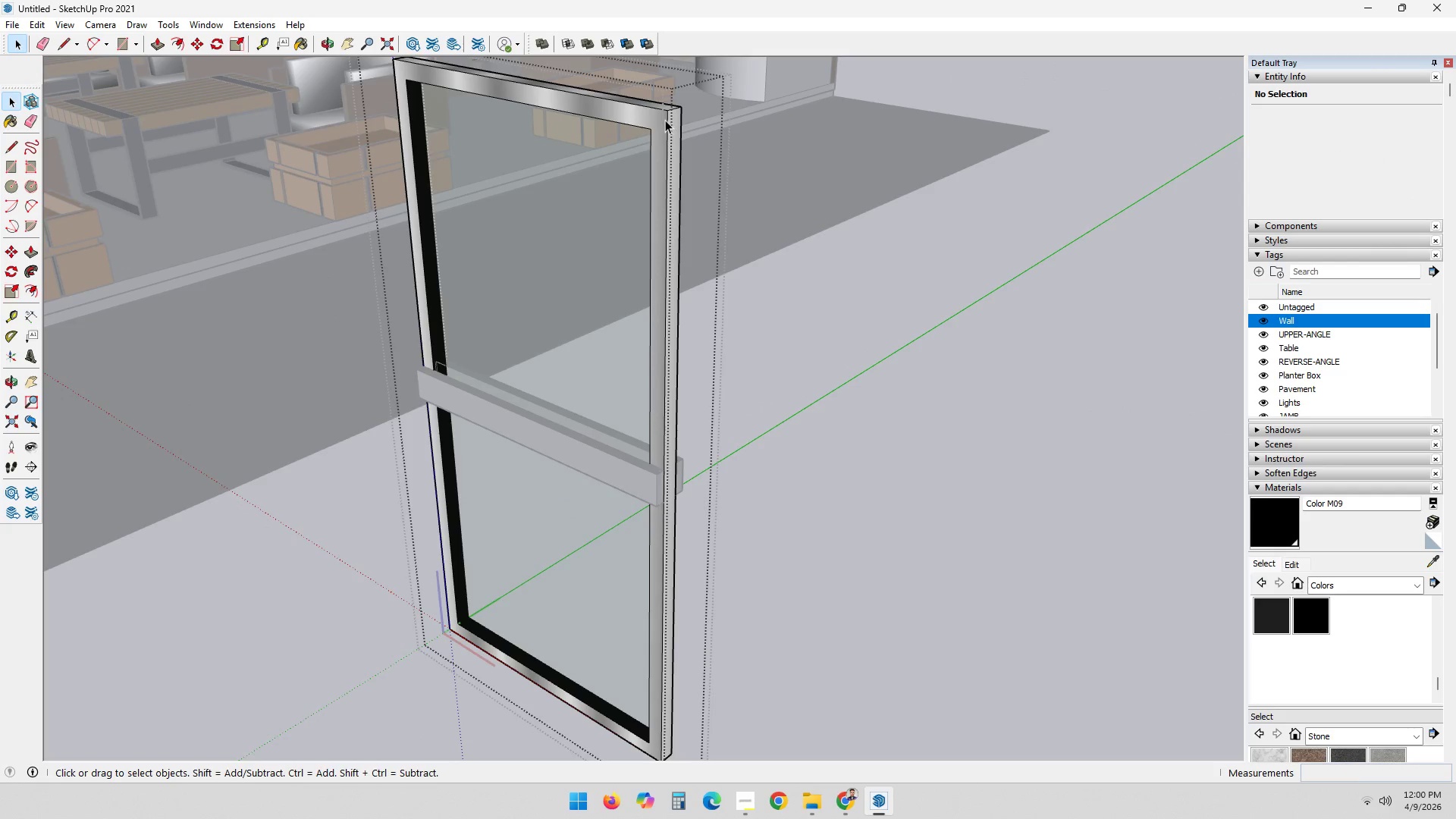 
left_click([662, 121])
 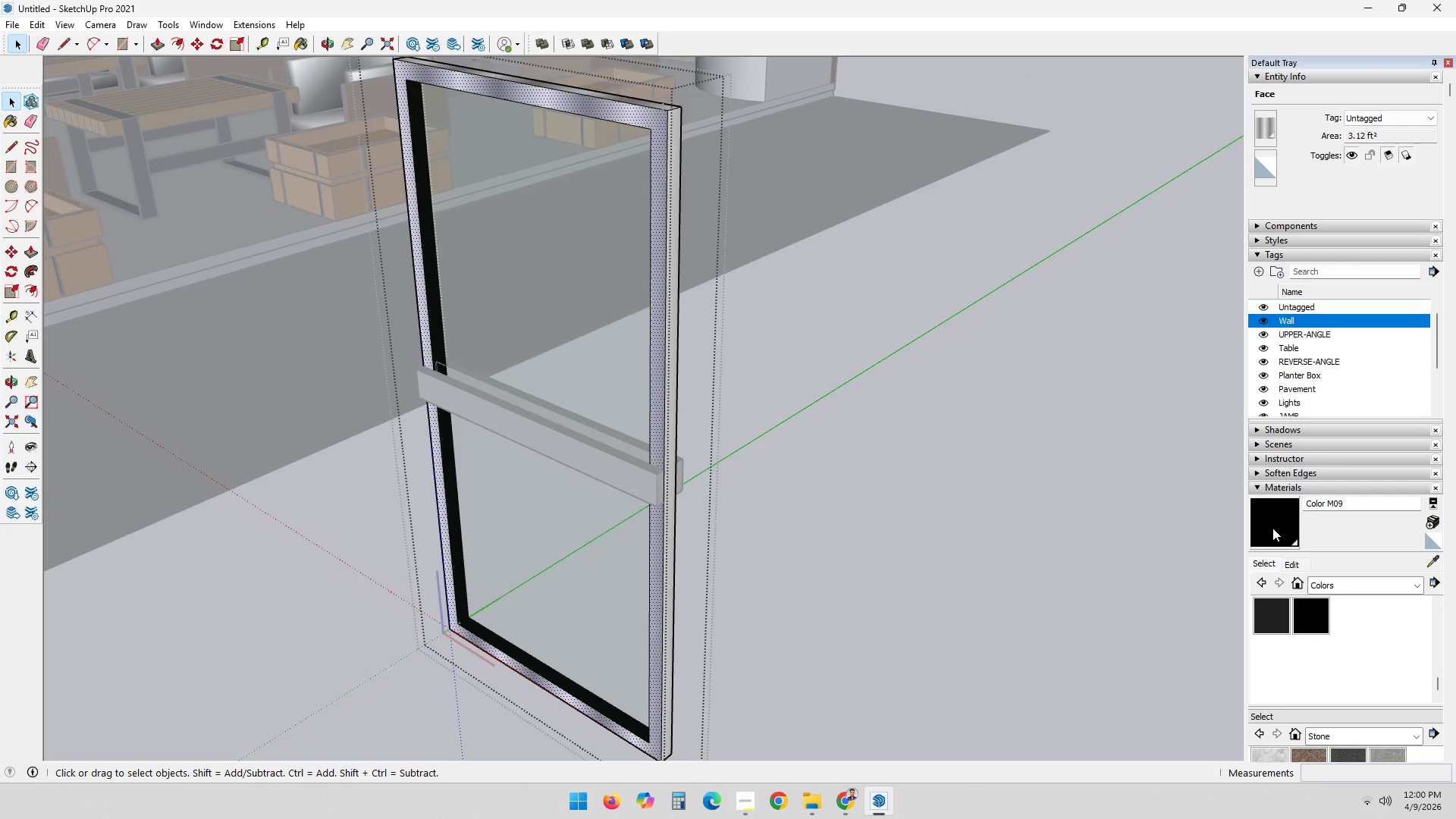 
left_click_drag(start_coordinate=[1270, 526], to_coordinate=[1262, 522])
 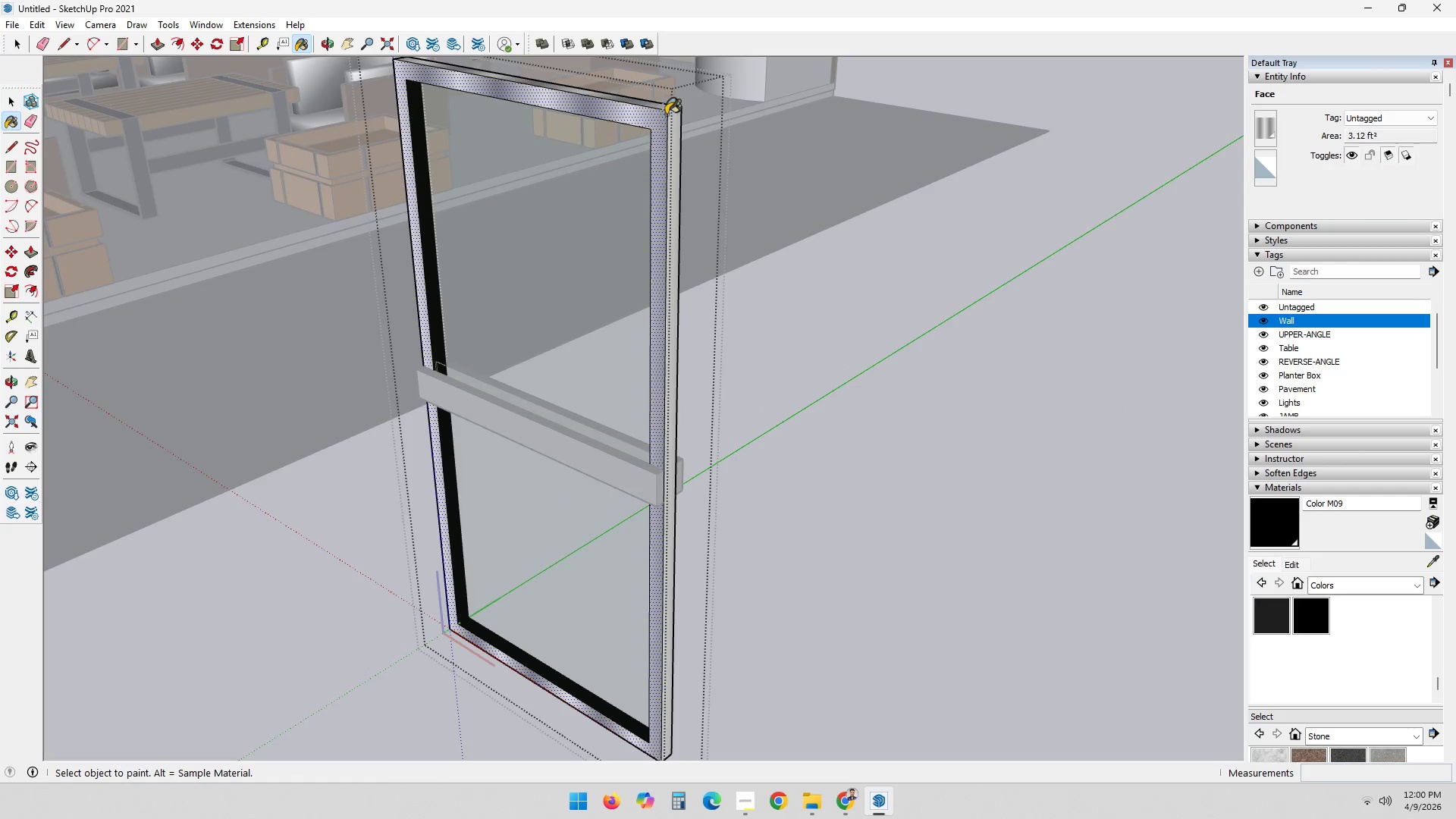 
left_click([657, 124])
 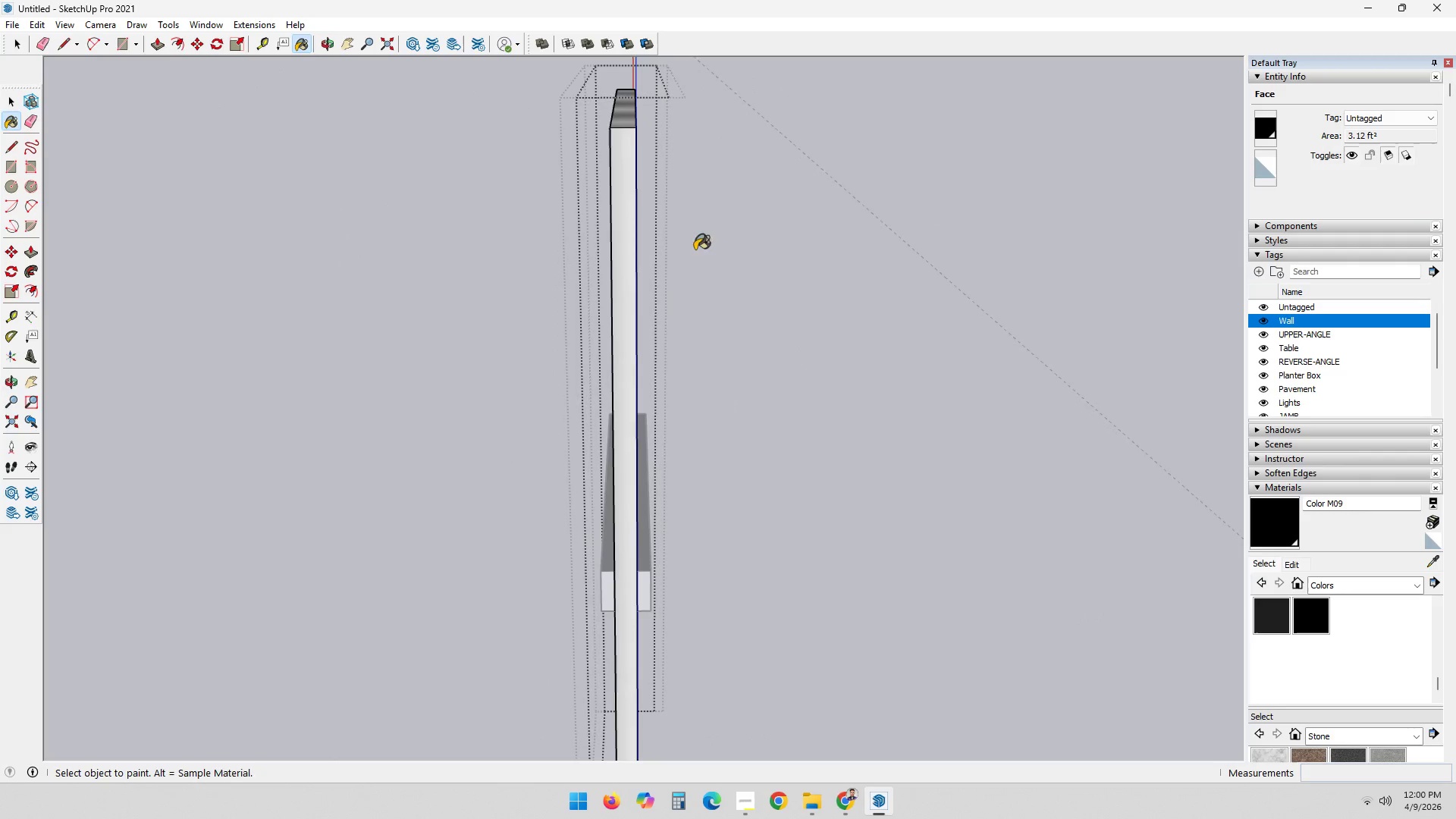 
left_click_drag(start_coordinate=[617, 166], to_coordinate=[617, 171])
 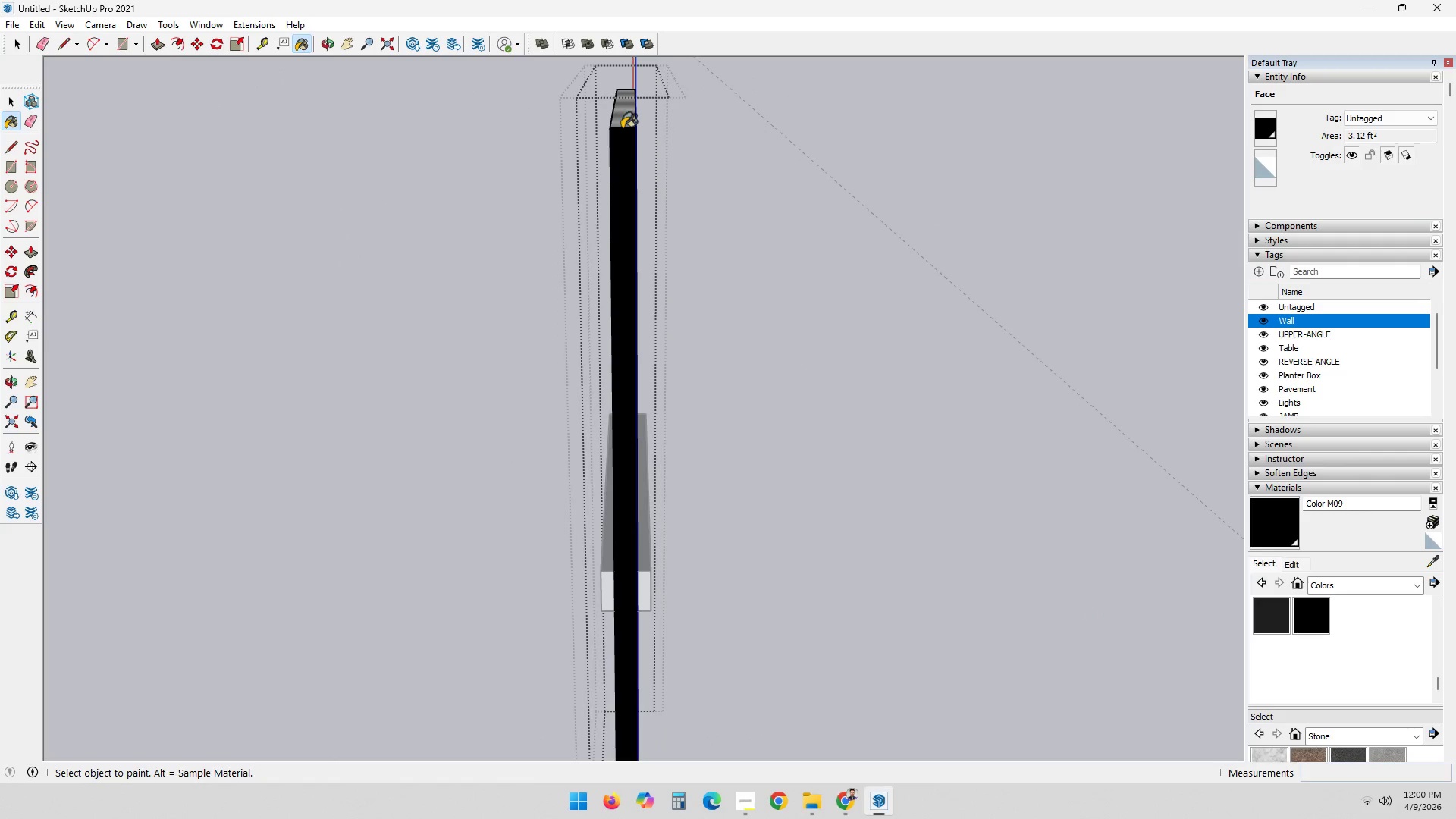 
triple_click([622, 129])
 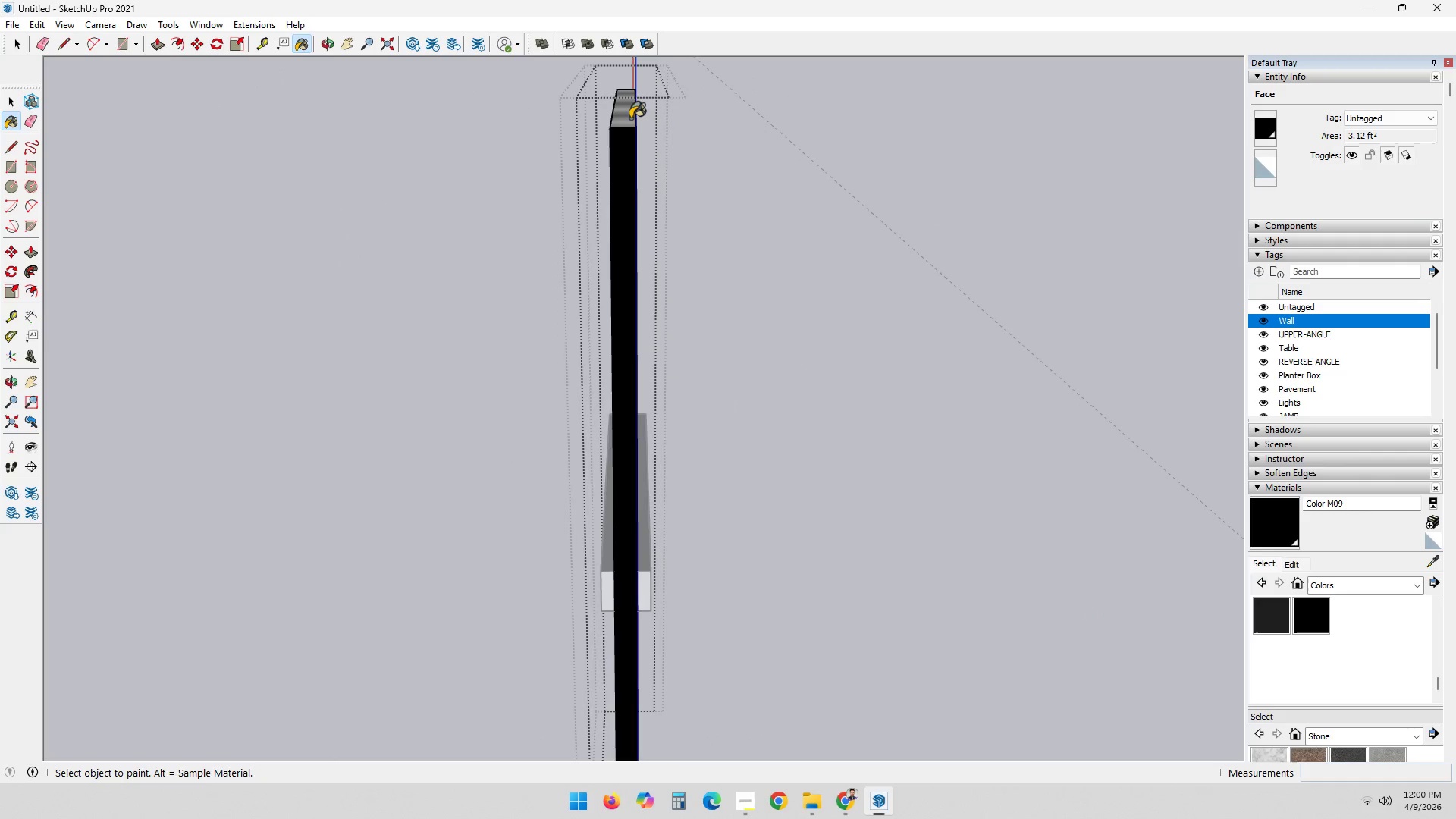 
triple_click([629, 117])
 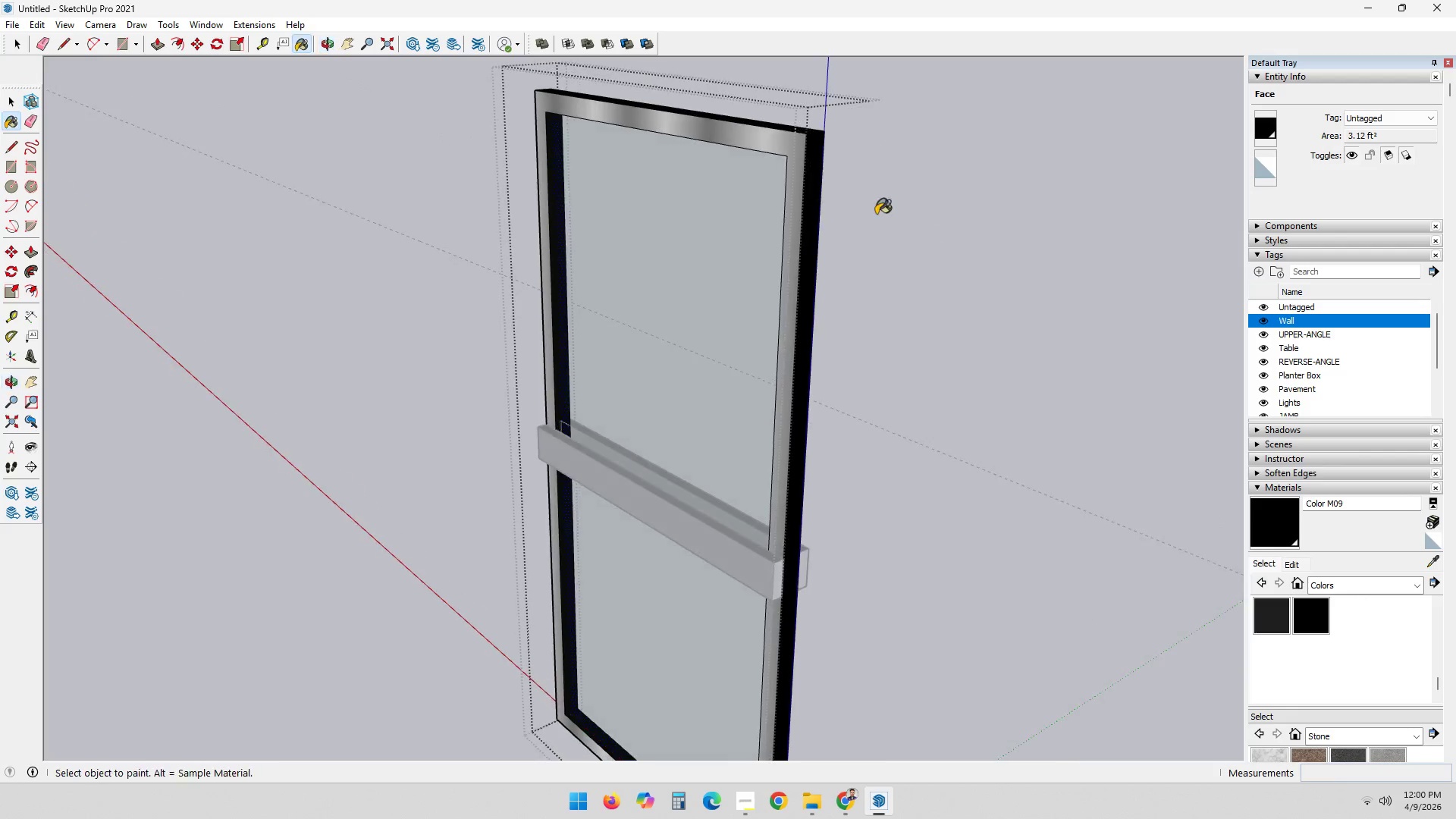 
left_click([795, 142])
 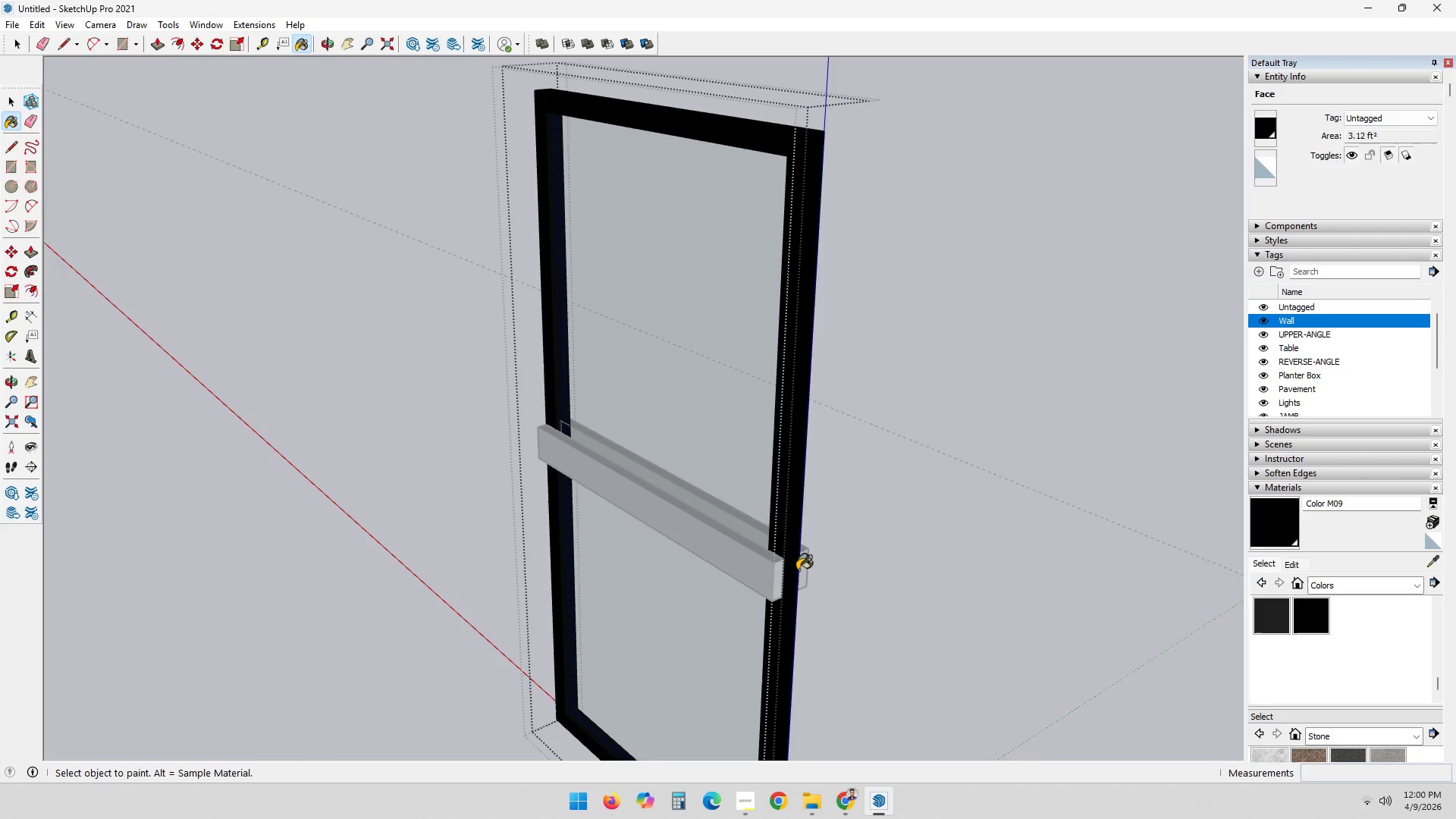 
scroll: coordinate [846, 551], scroll_direction: down, amount: 2.0
 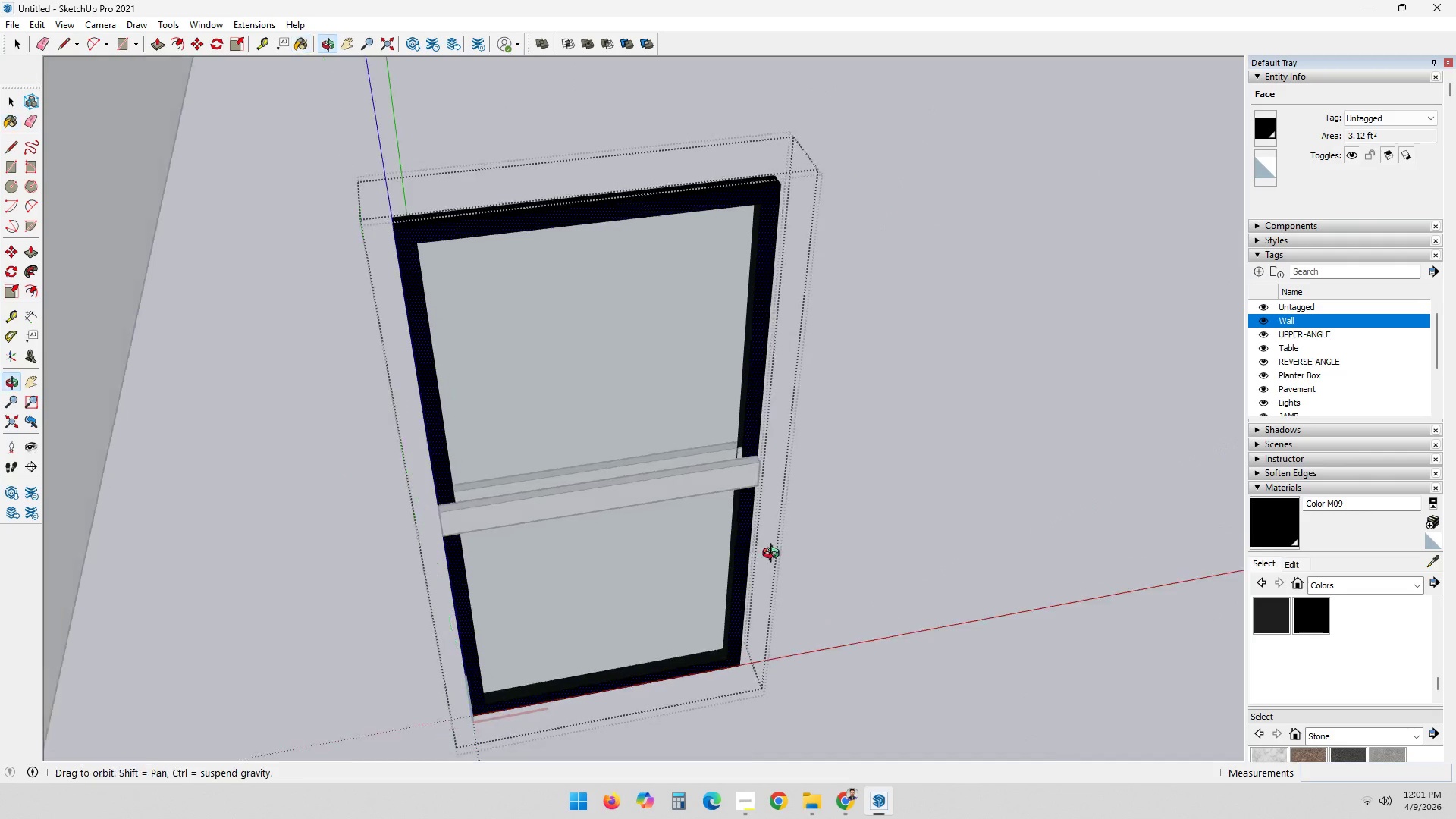 
key(Space)
 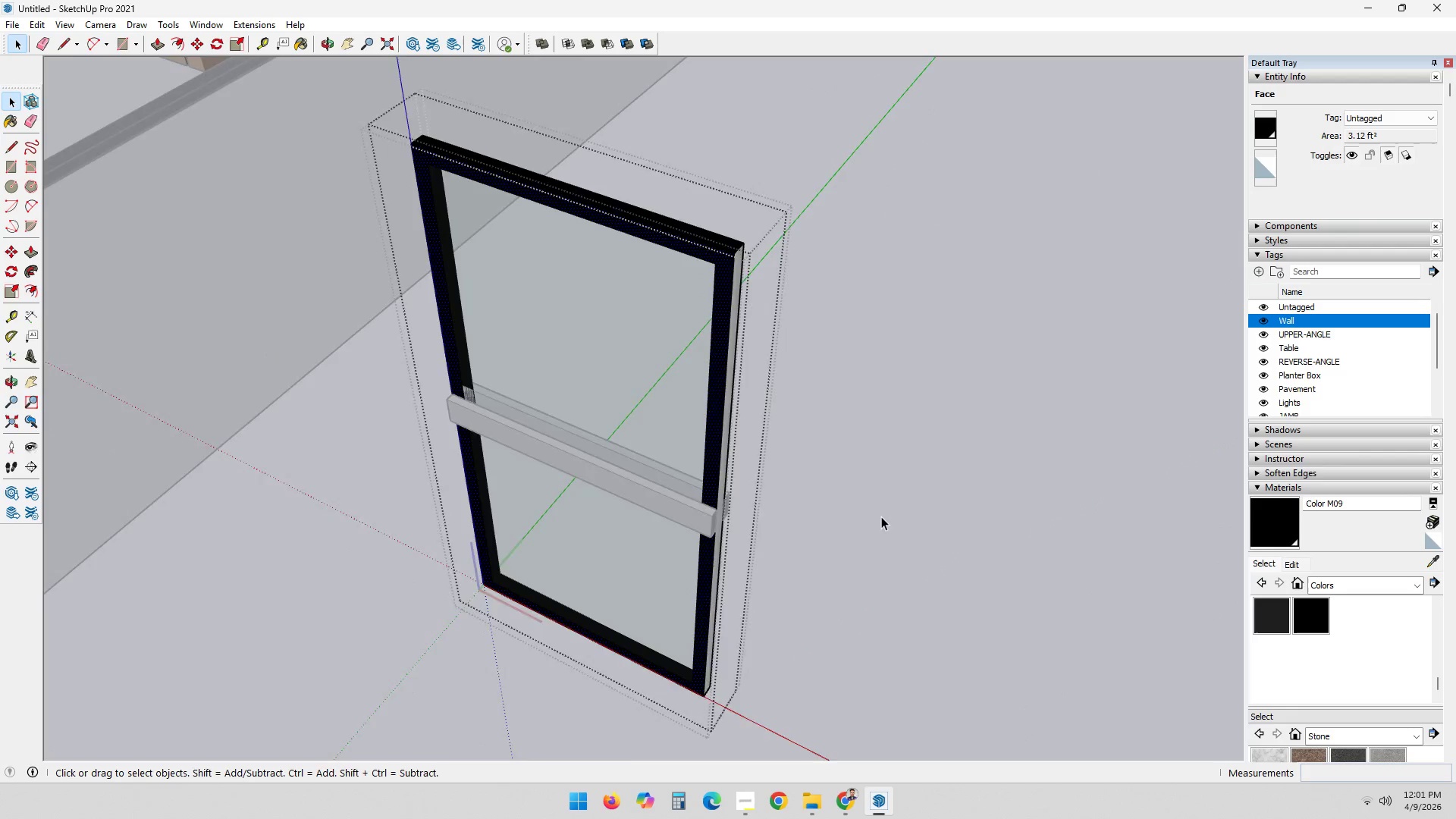 
double_click([881, 515])
 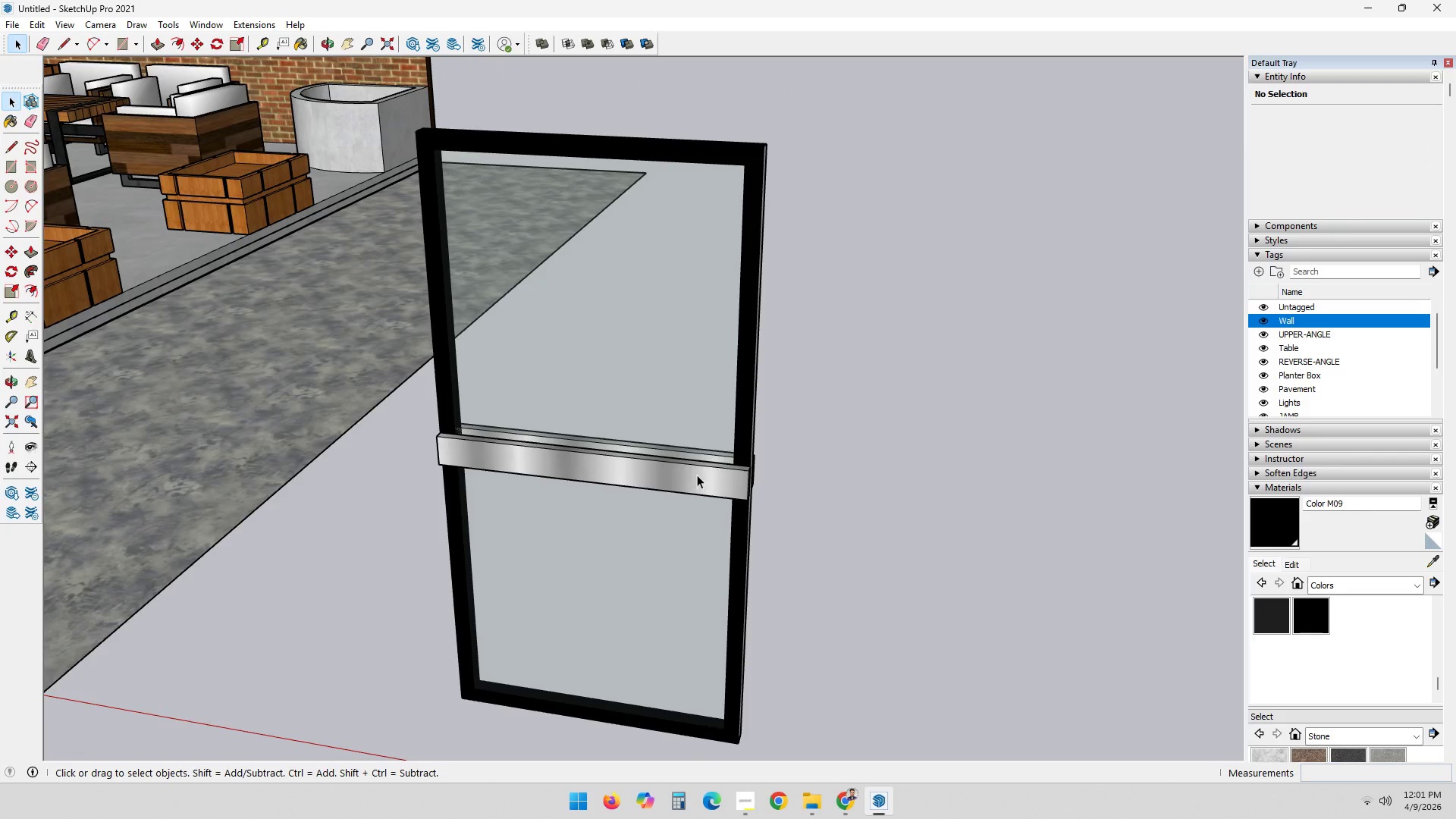 
scroll: coordinate [682, 559], scroll_direction: down, amount: 19.0
 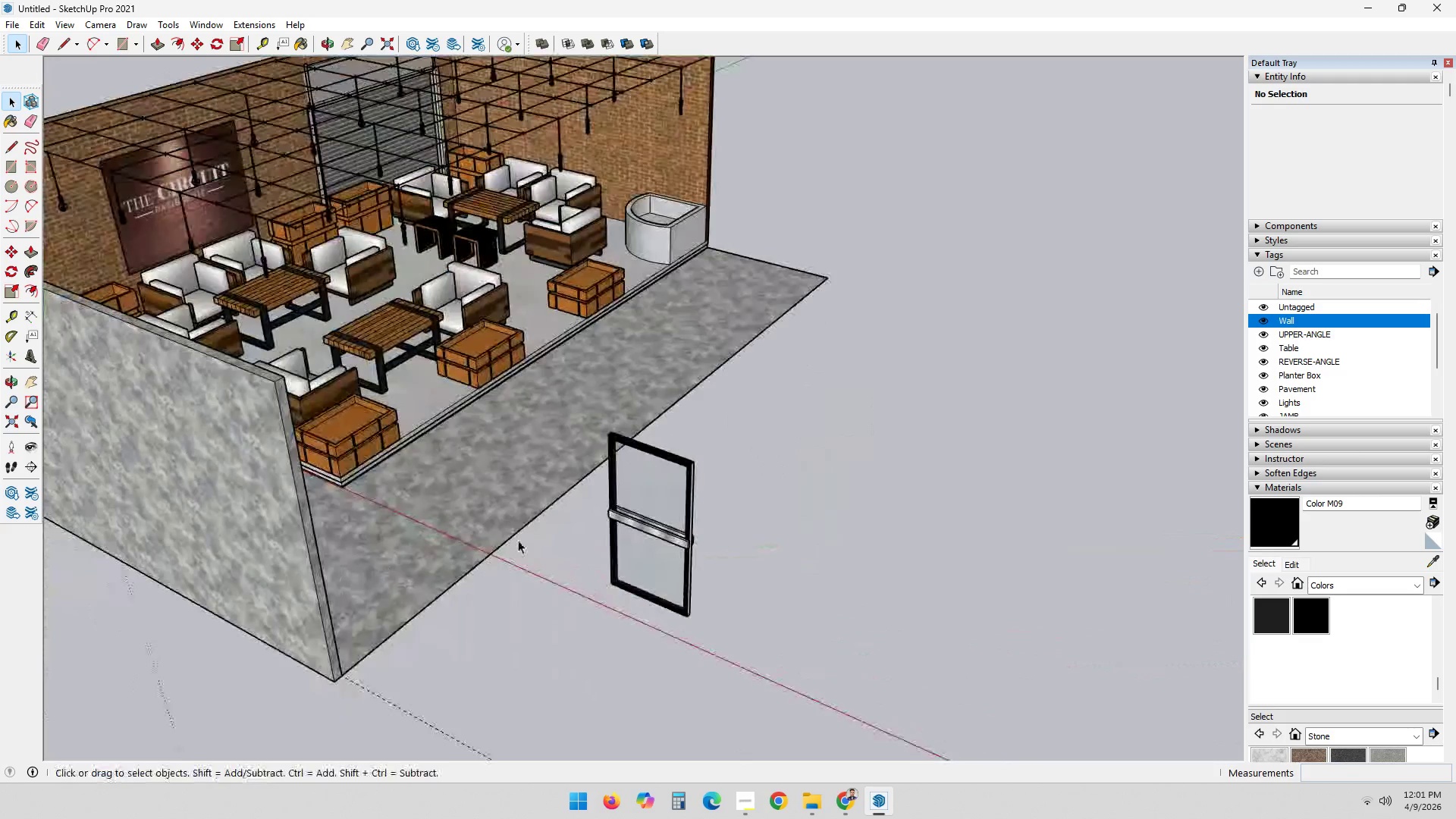 
hold_key(key=ShiftLeft, duration=0.98)
 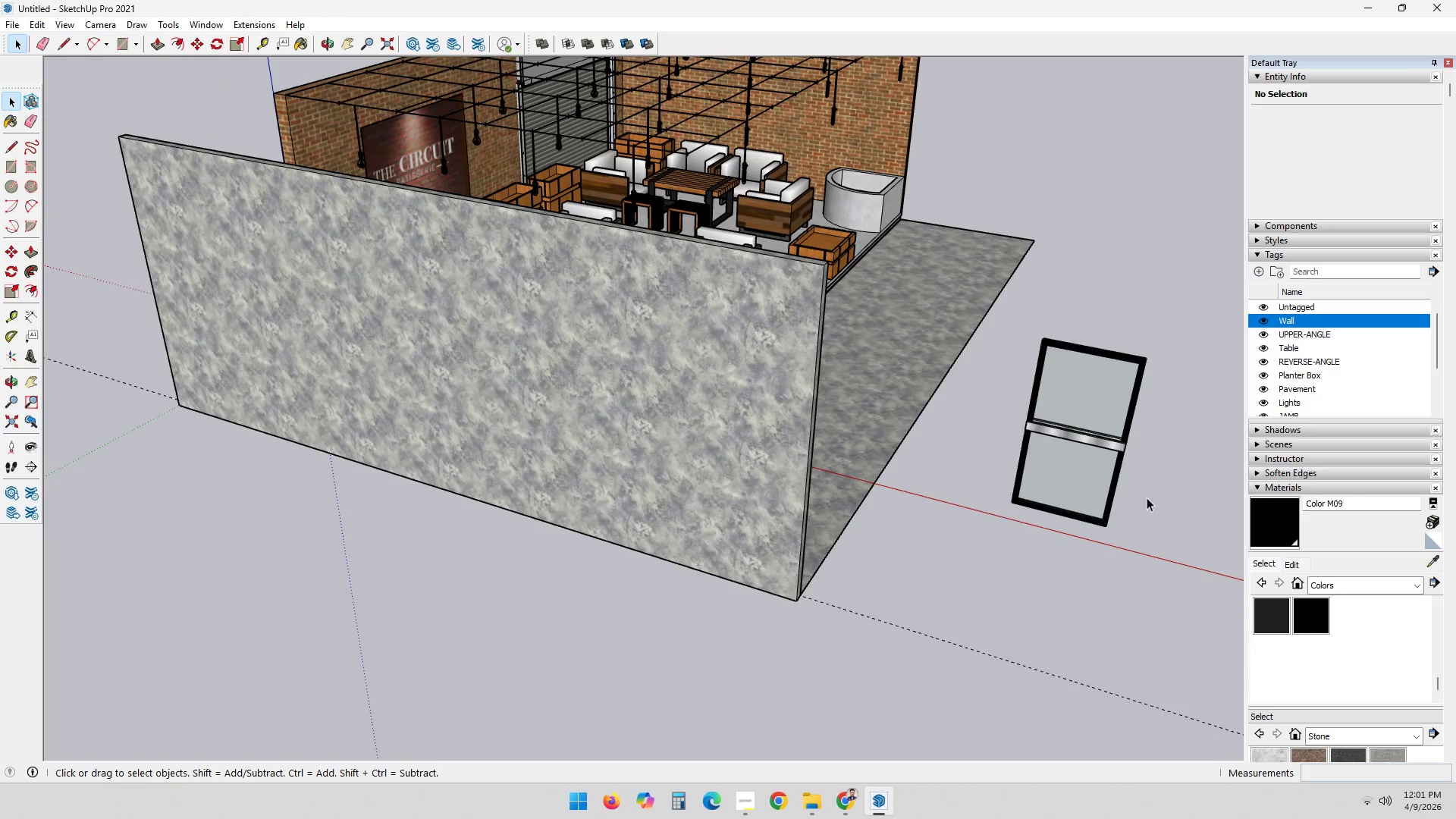 
scroll: coordinate [1026, 415], scroll_direction: up, amount: 10.0
 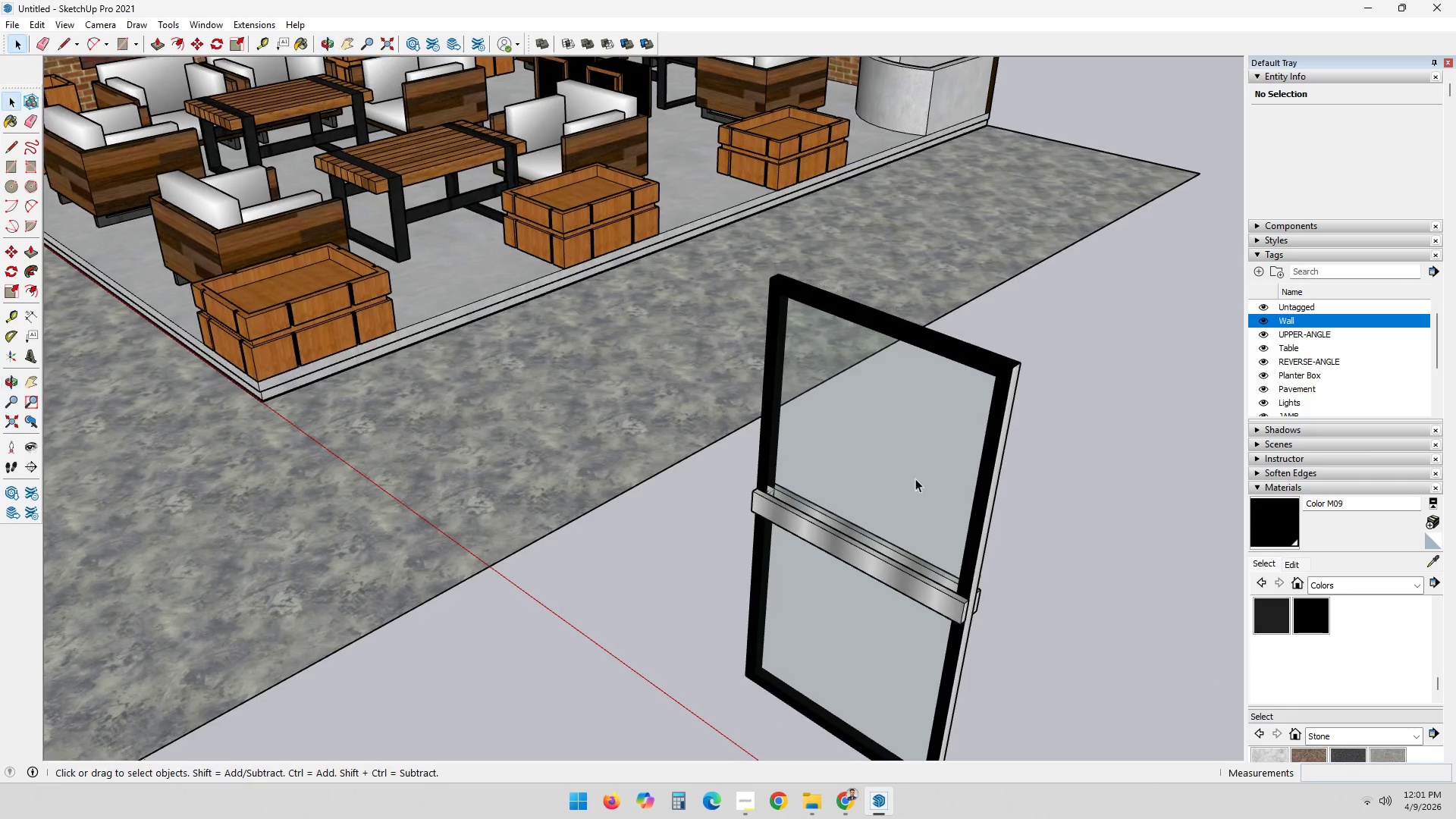 
key(T)
 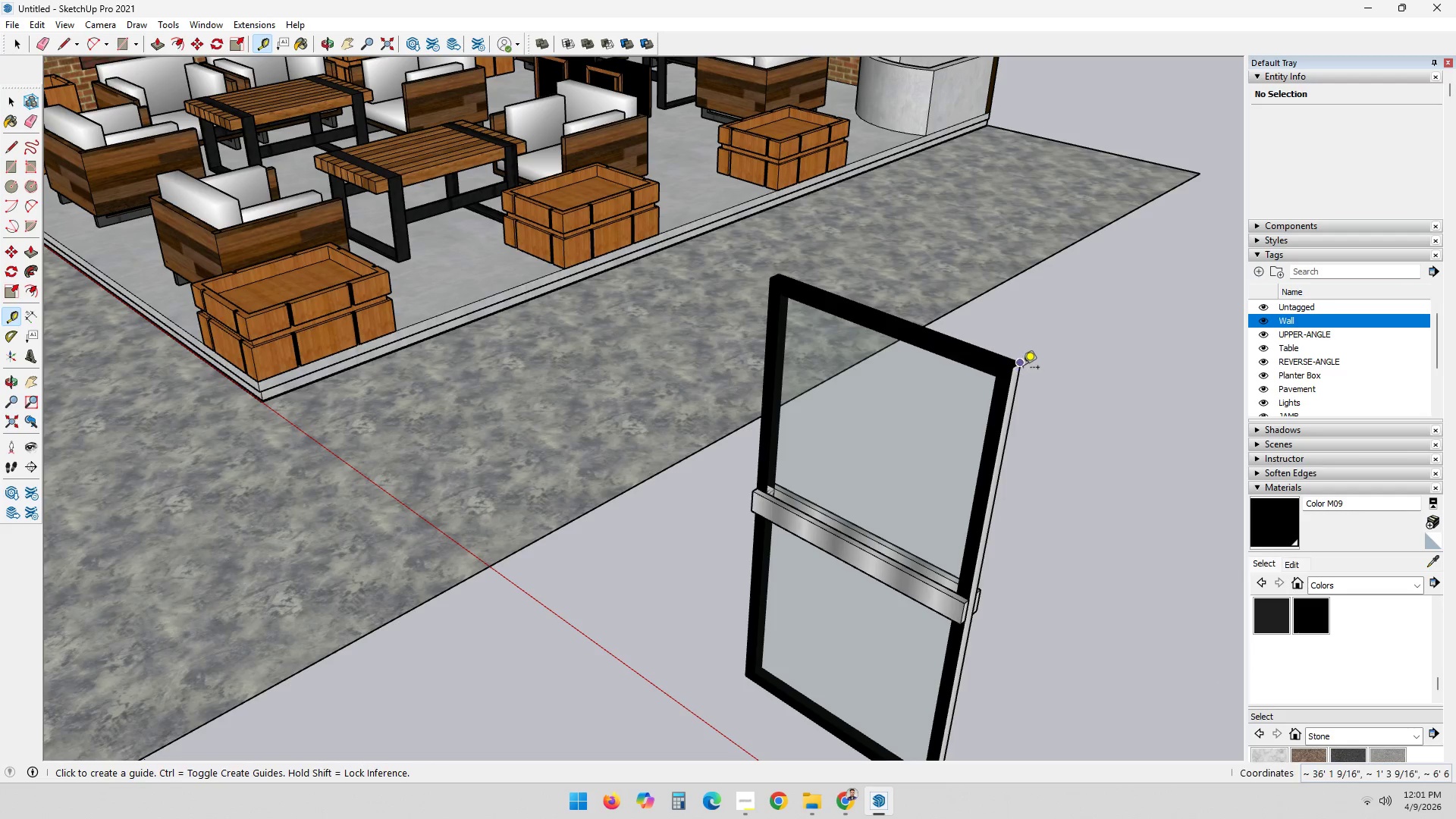 
left_click([1023, 369])
 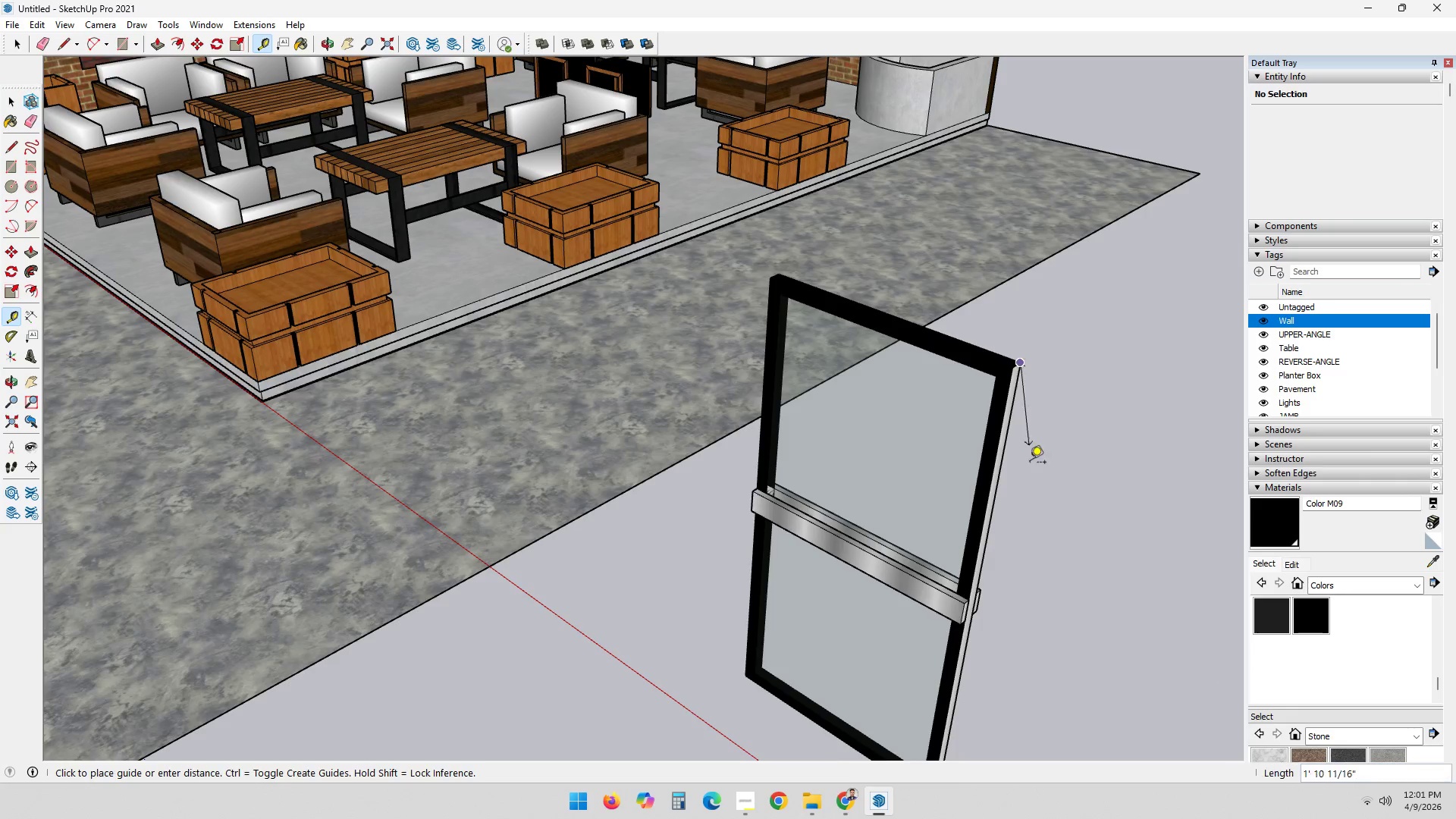 
scroll: coordinate [1029, 531], scroll_direction: up, amount: 1.0
 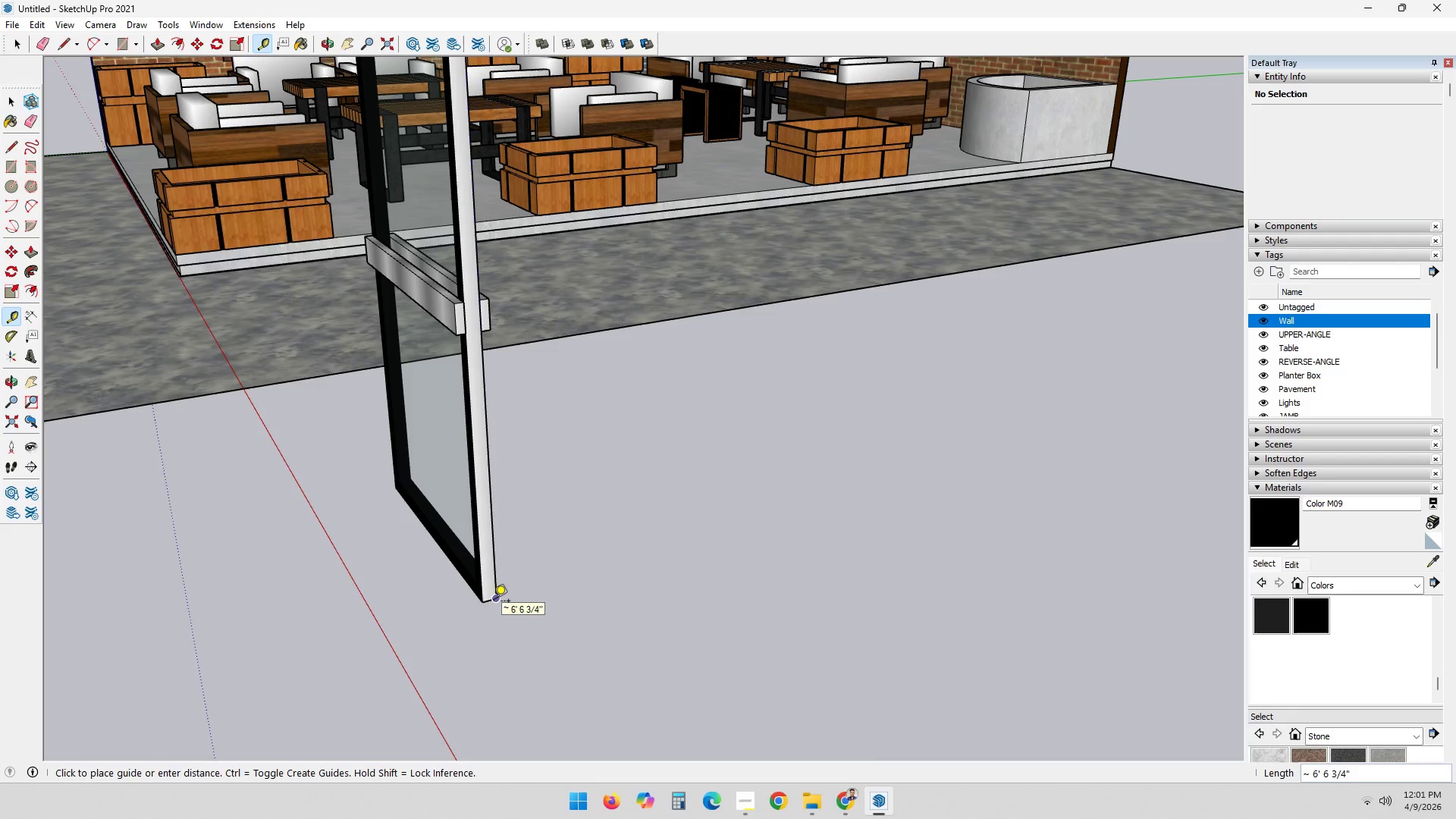 
wait(7.14)
 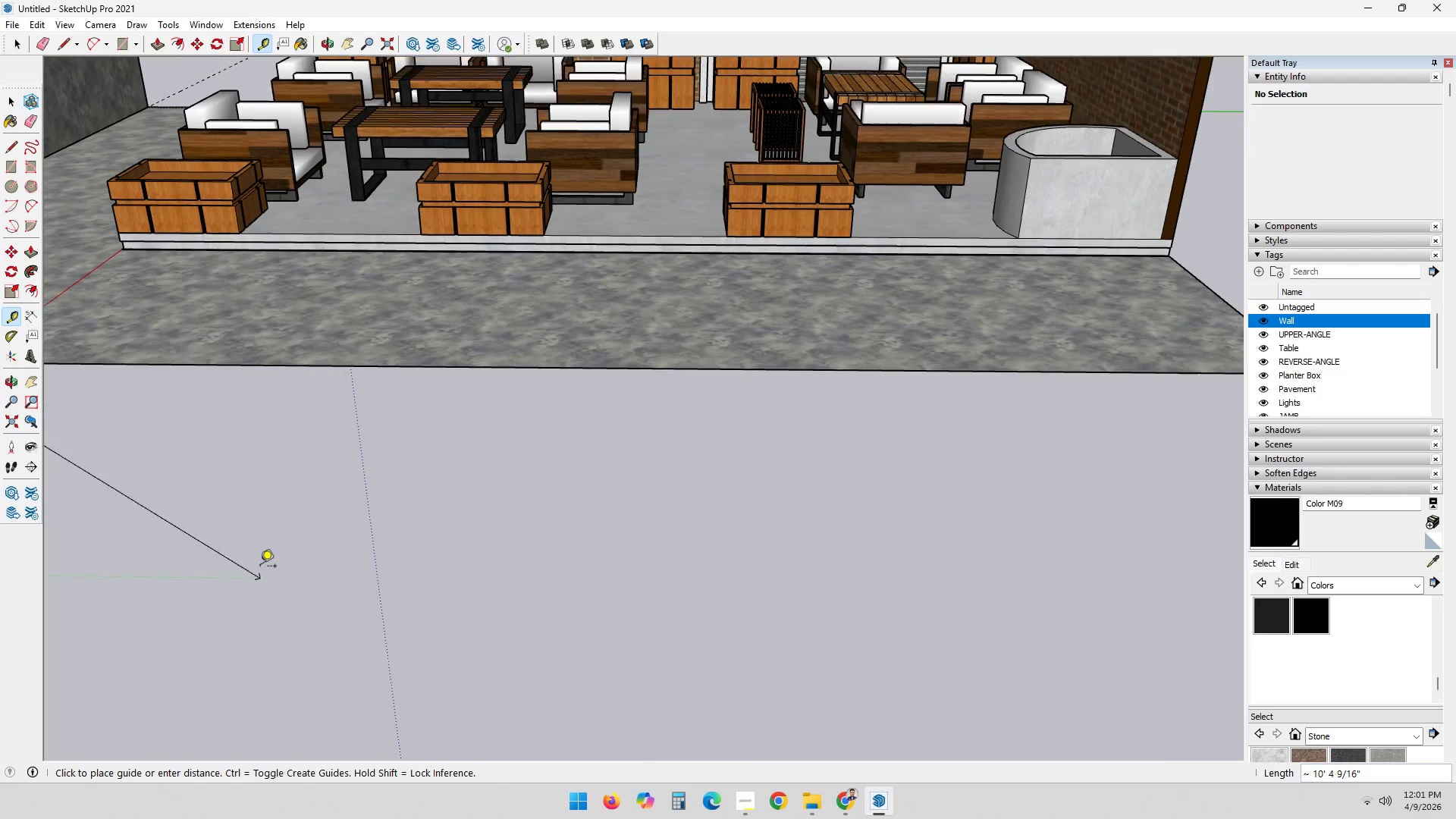 
hold_key(key=ShiftLeft, duration=0.55)
 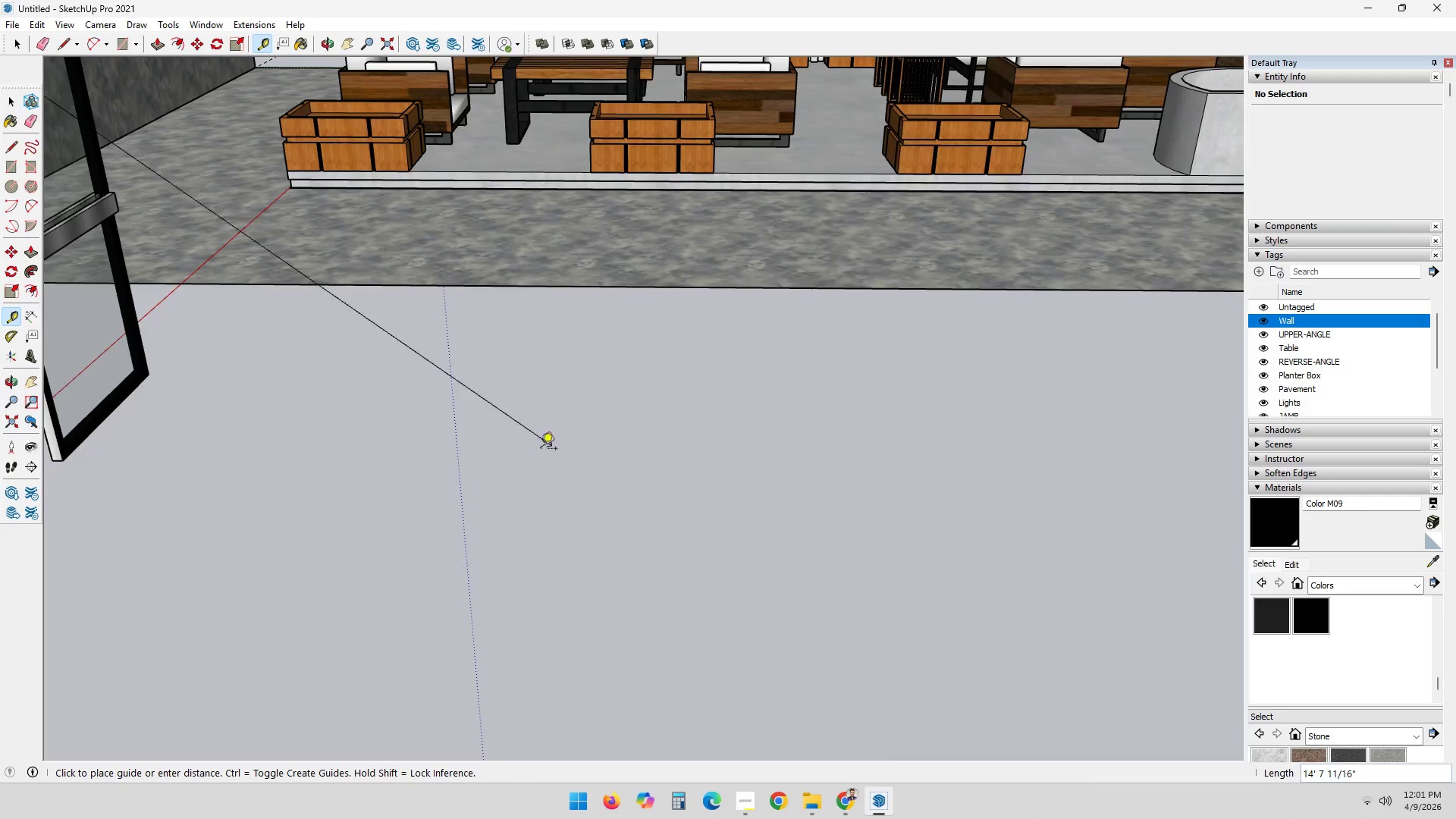 
scroll: coordinate [291, 483], scroll_direction: down, amount: 4.0
 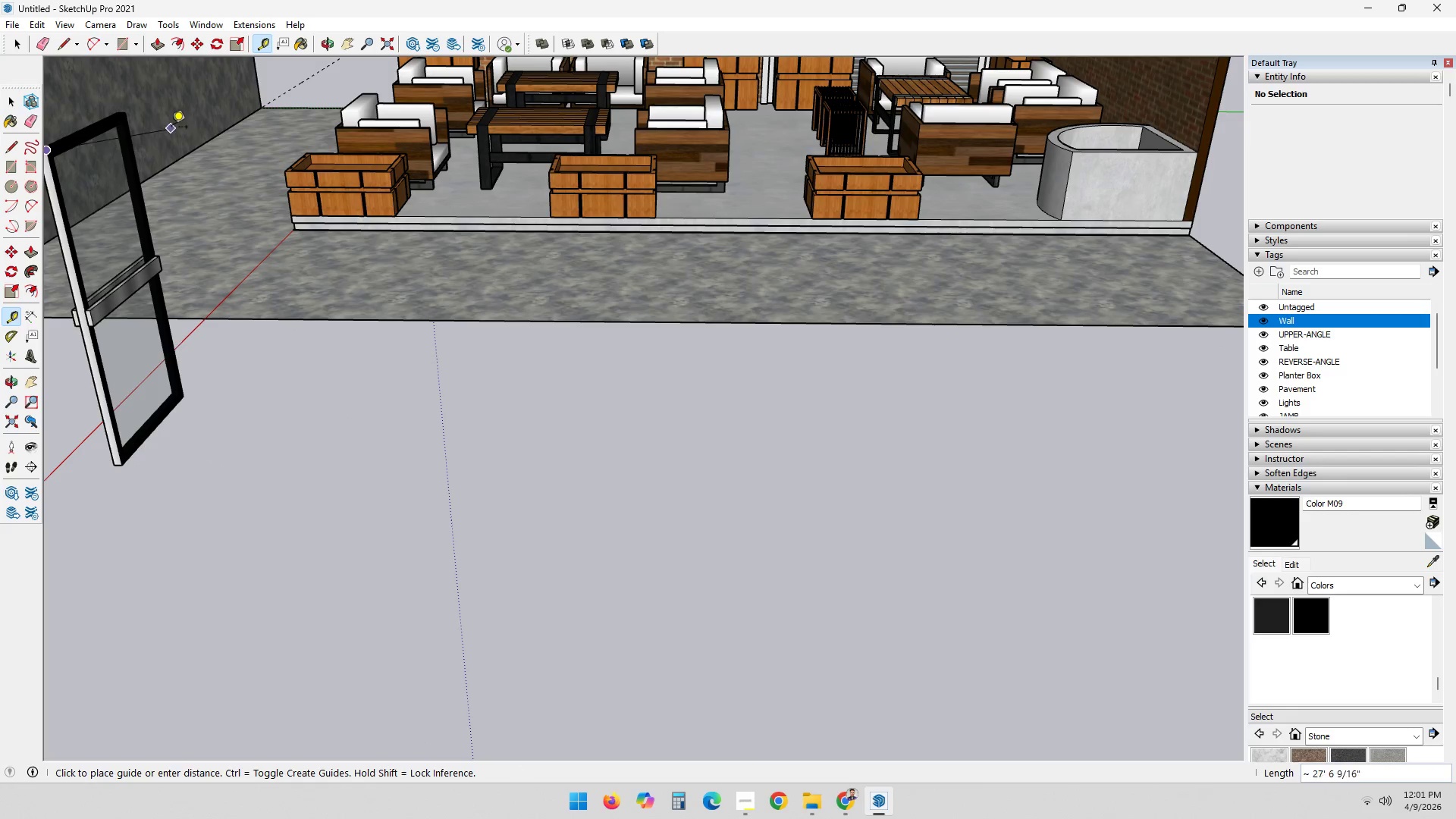 
mouse_move([131, 131])
 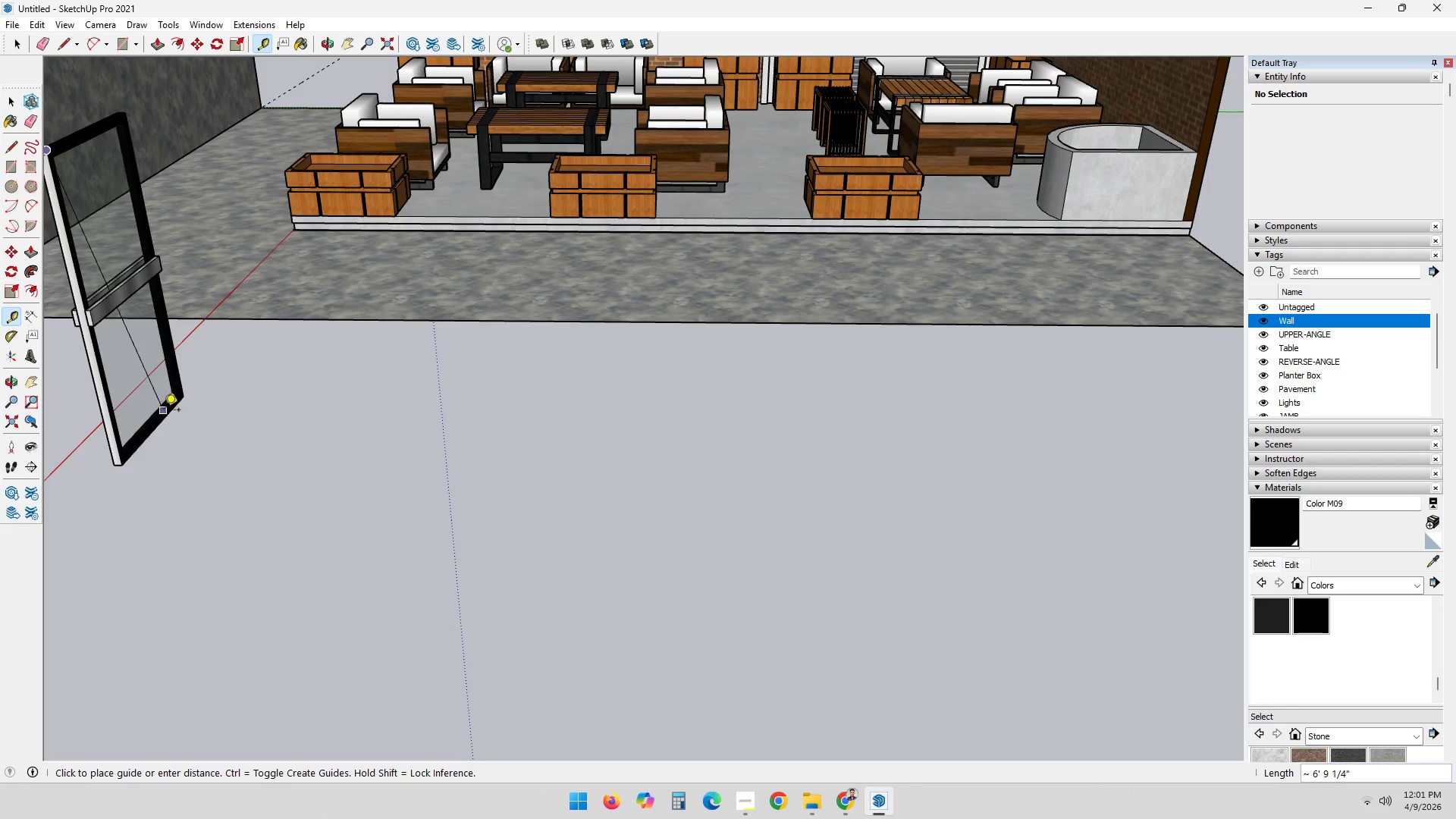 
scroll: coordinate [162, 411], scroll_direction: down, amount: 4.0
 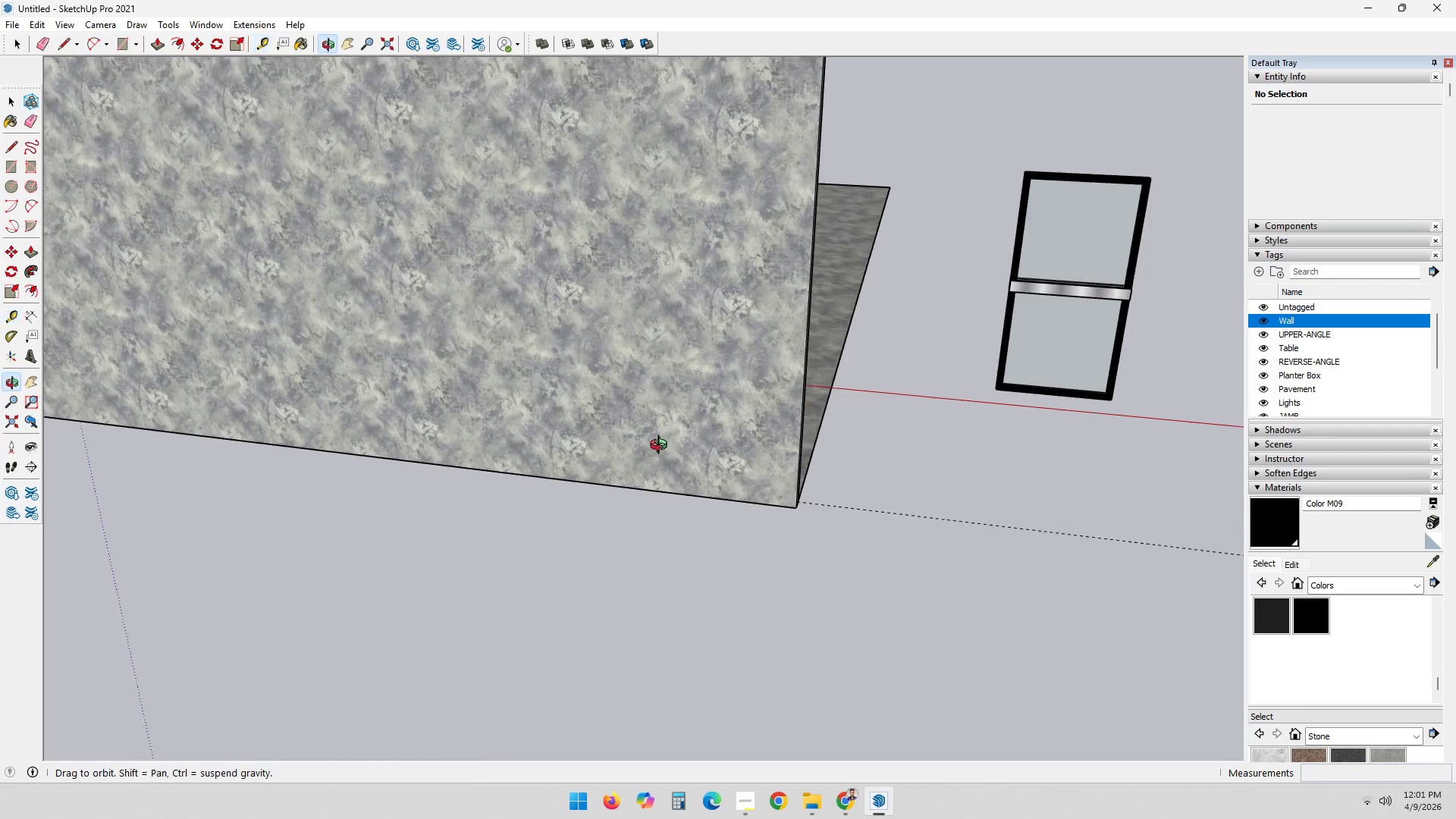 
key(Shift+ShiftLeft)
 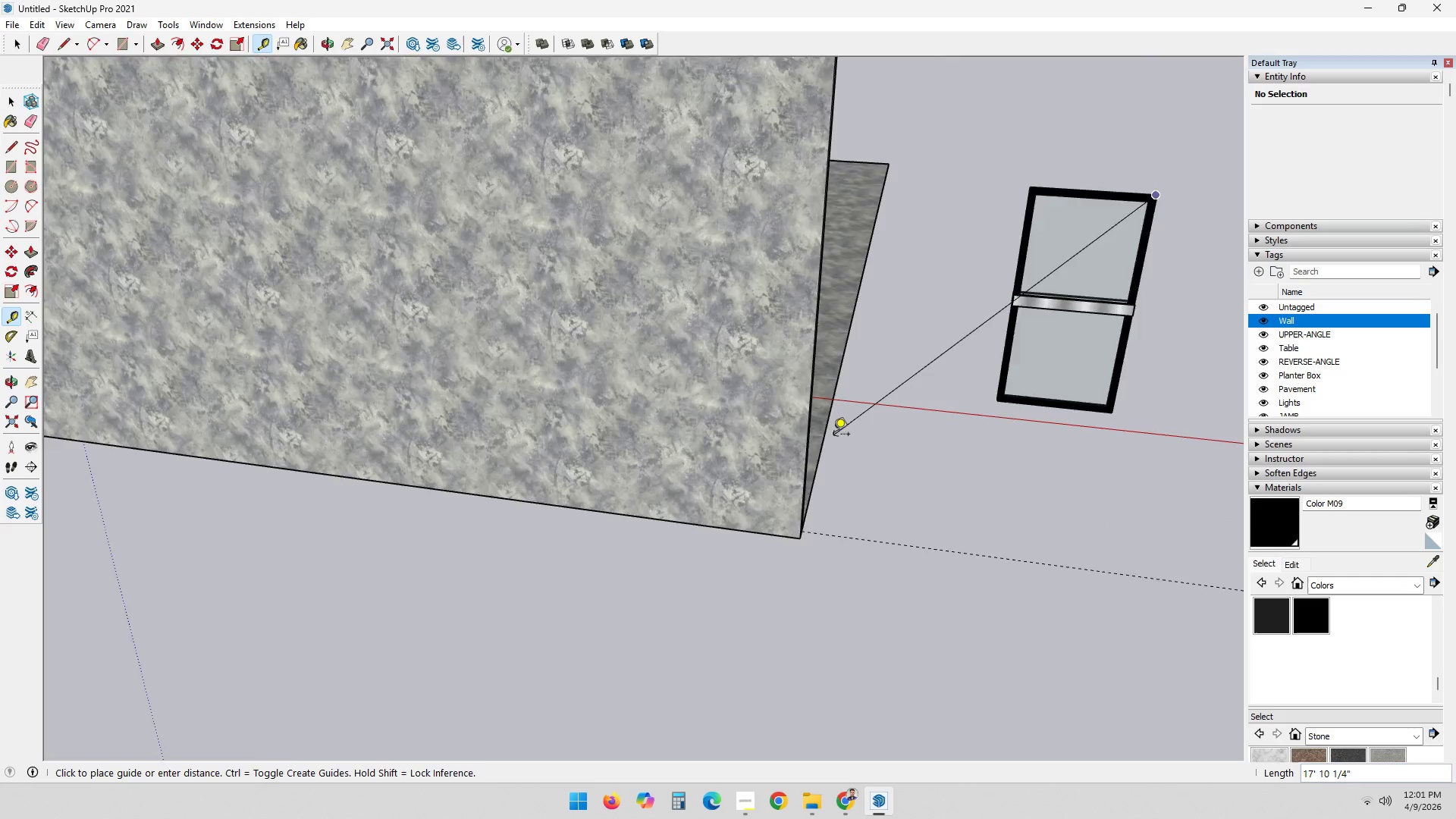 
scroll: coordinate [833, 435], scroll_direction: down, amount: 3.0
 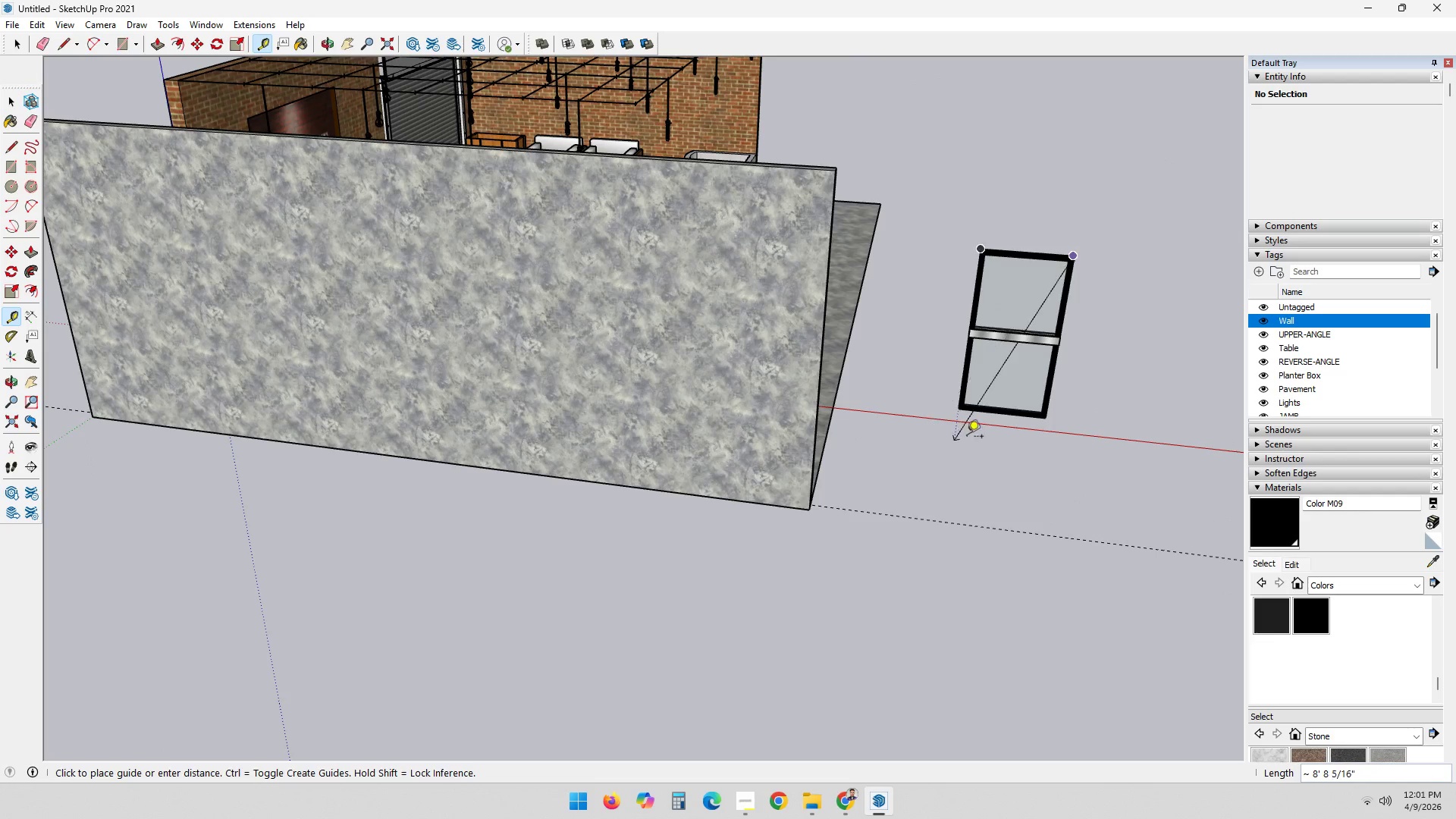 
hold_key(key=ShiftLeft, duration=0.72)
 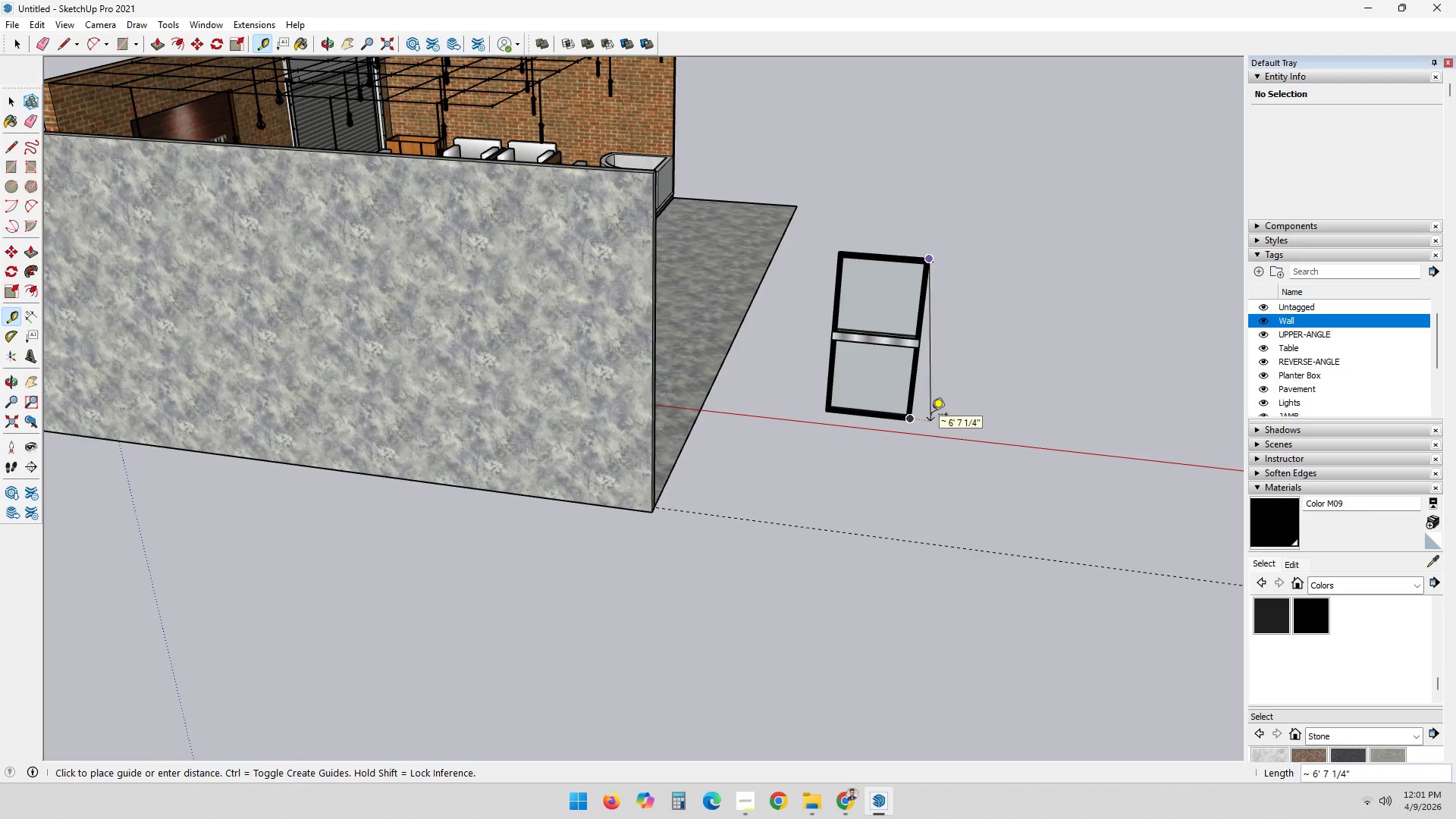 
key(L)
 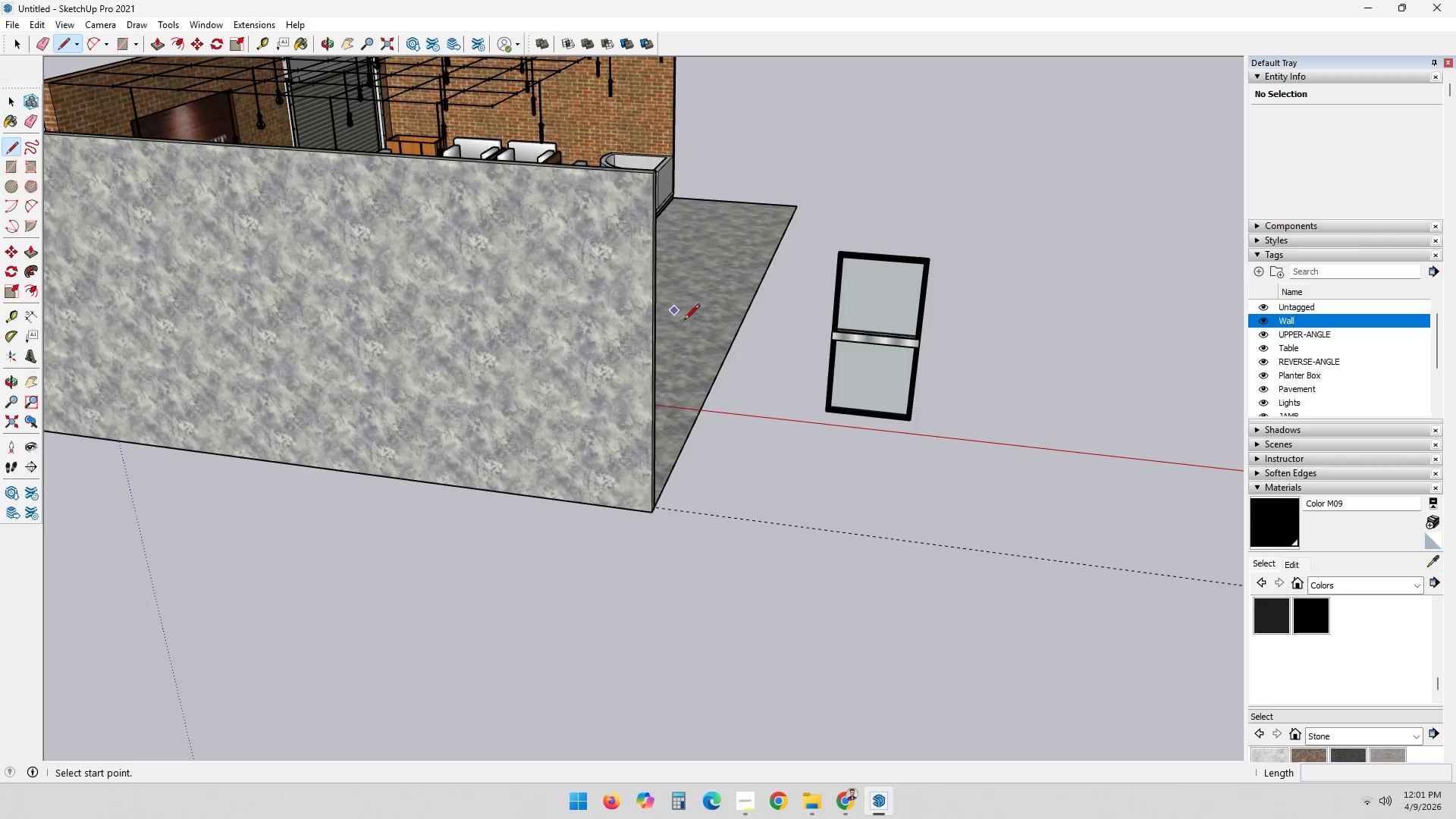 
left_click_drag(start_coordinate=[438, 248], to_coordinate=[437, 253])
 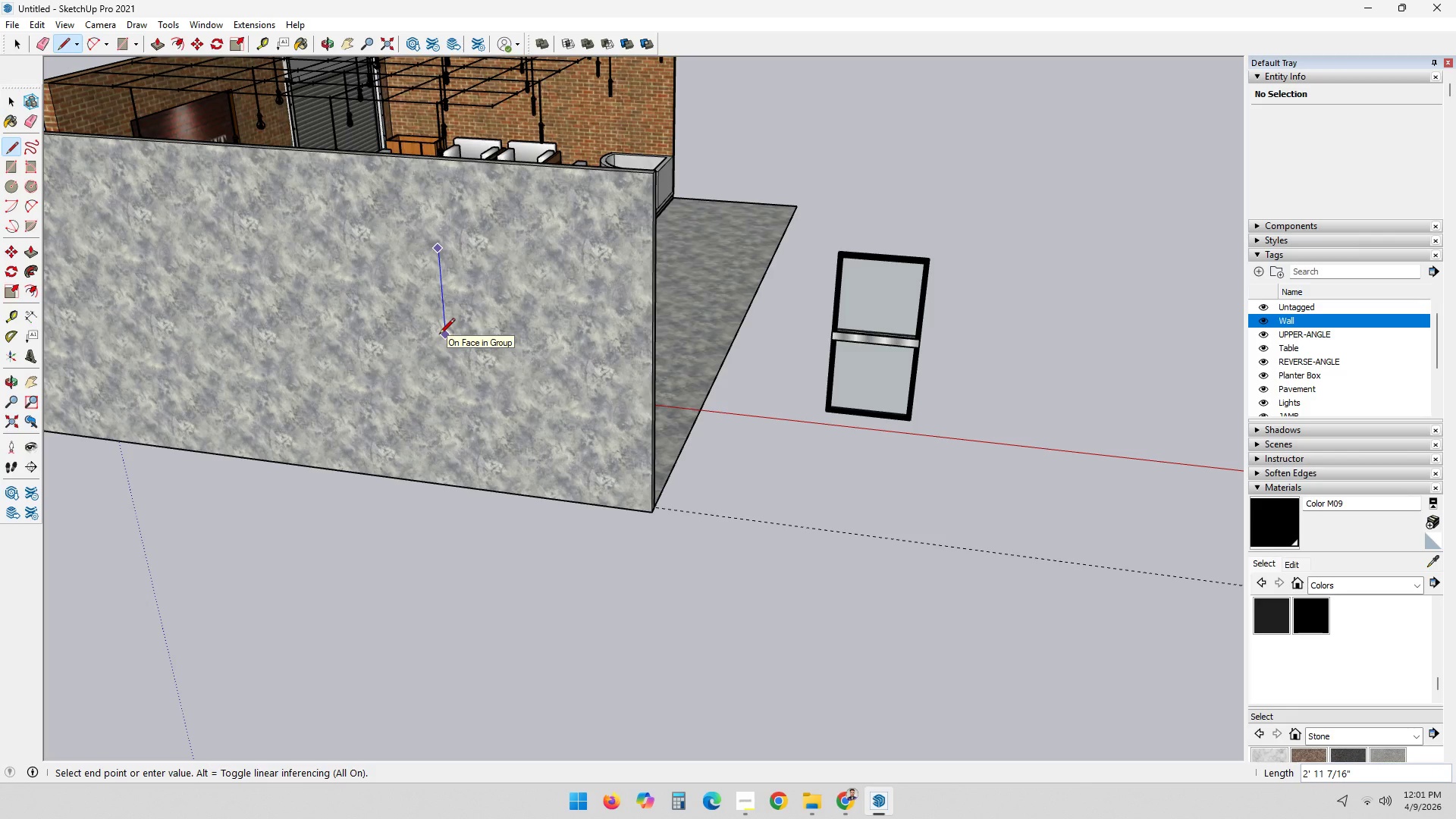 
key(Numpad6)
 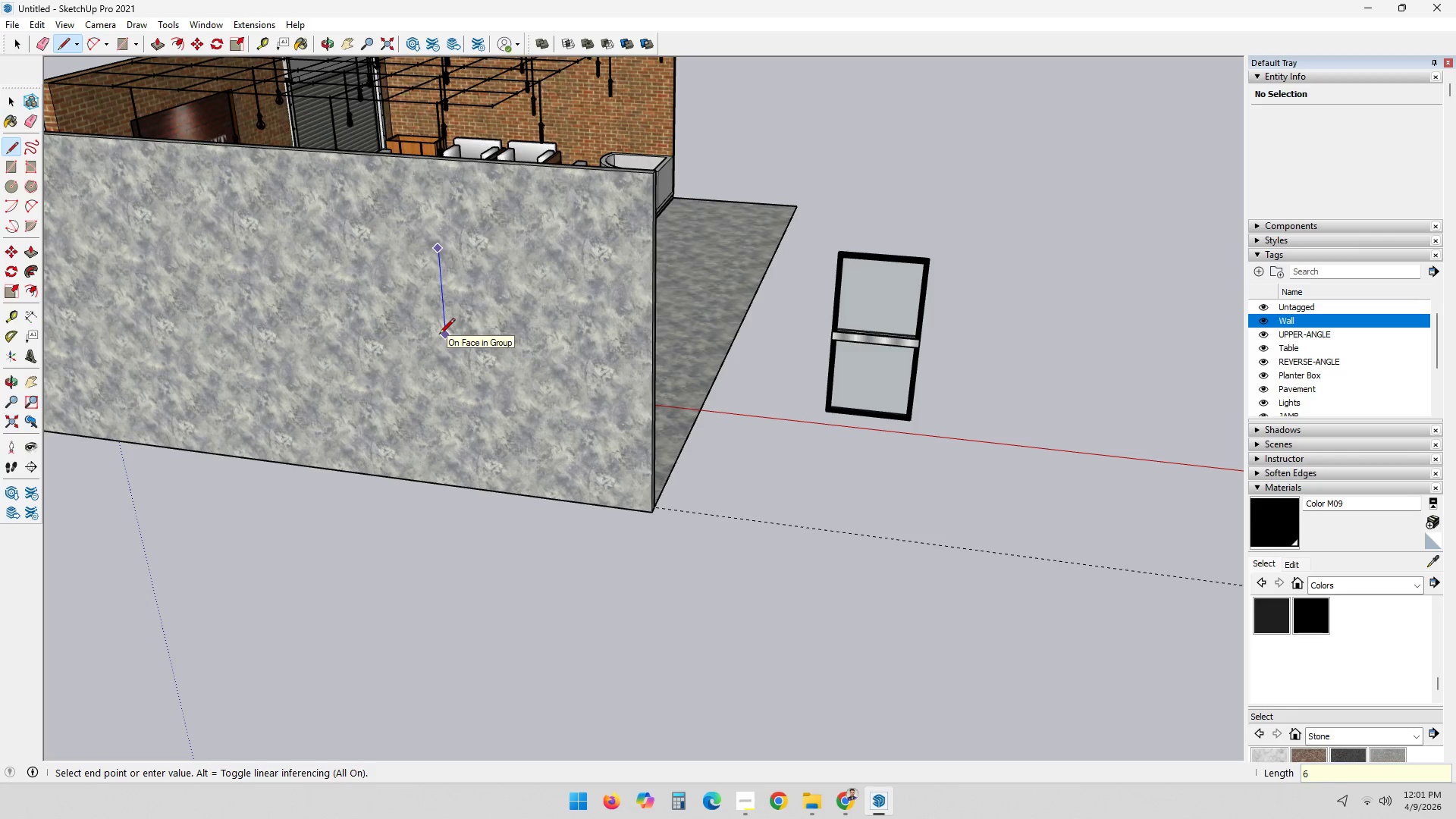 
key(Space)
 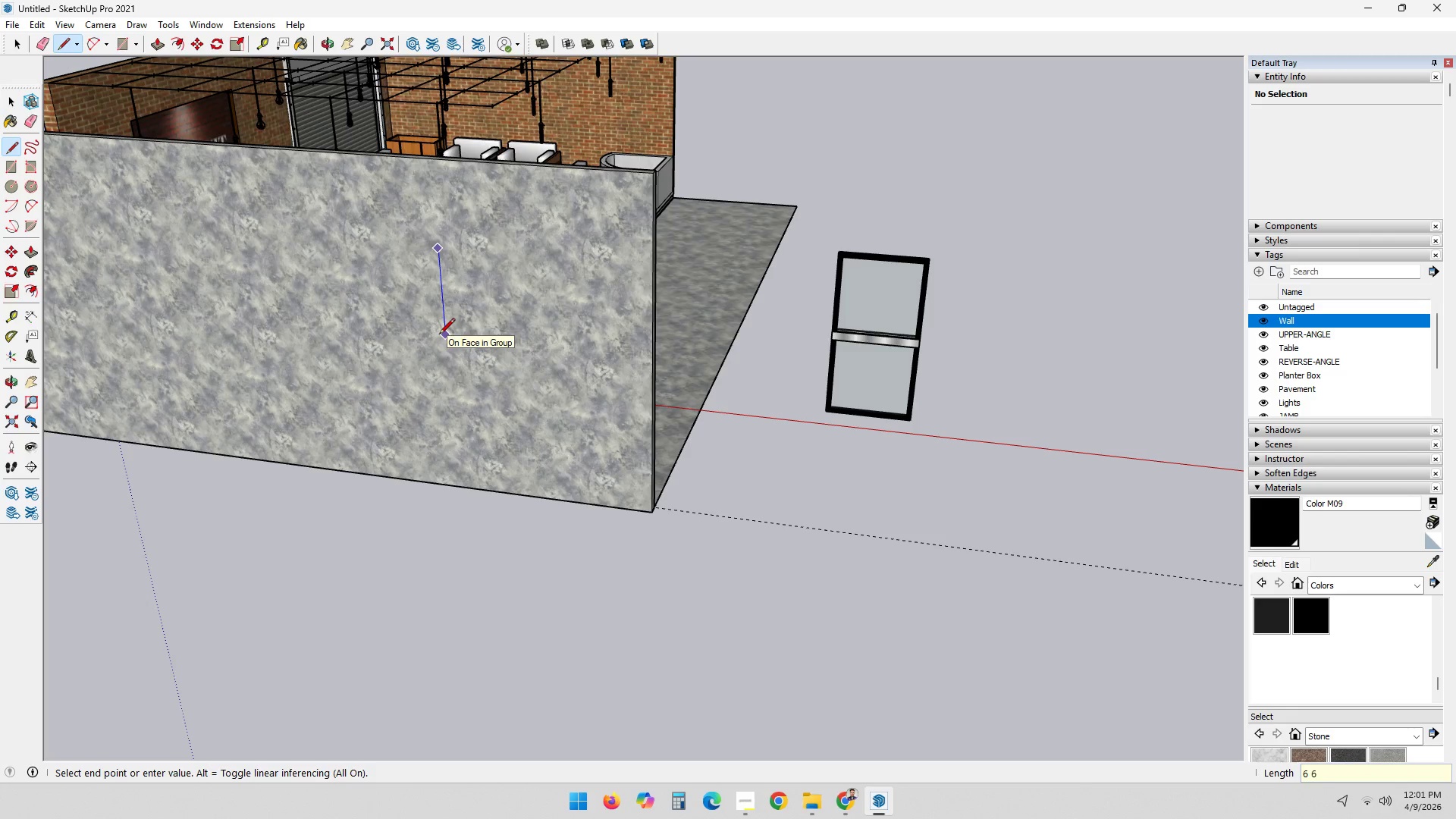 
key(Numpad6)
 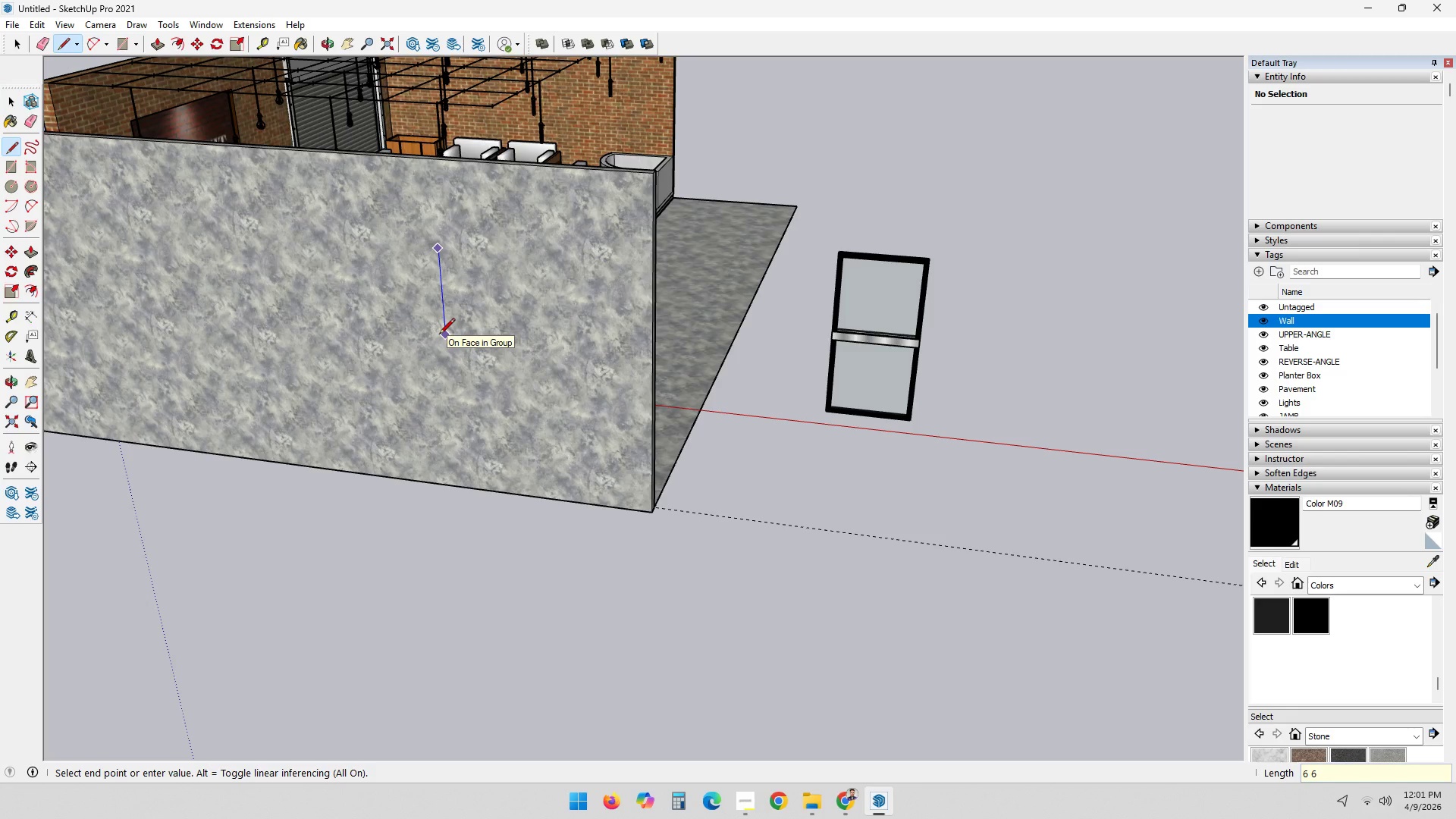 
key(Space)
 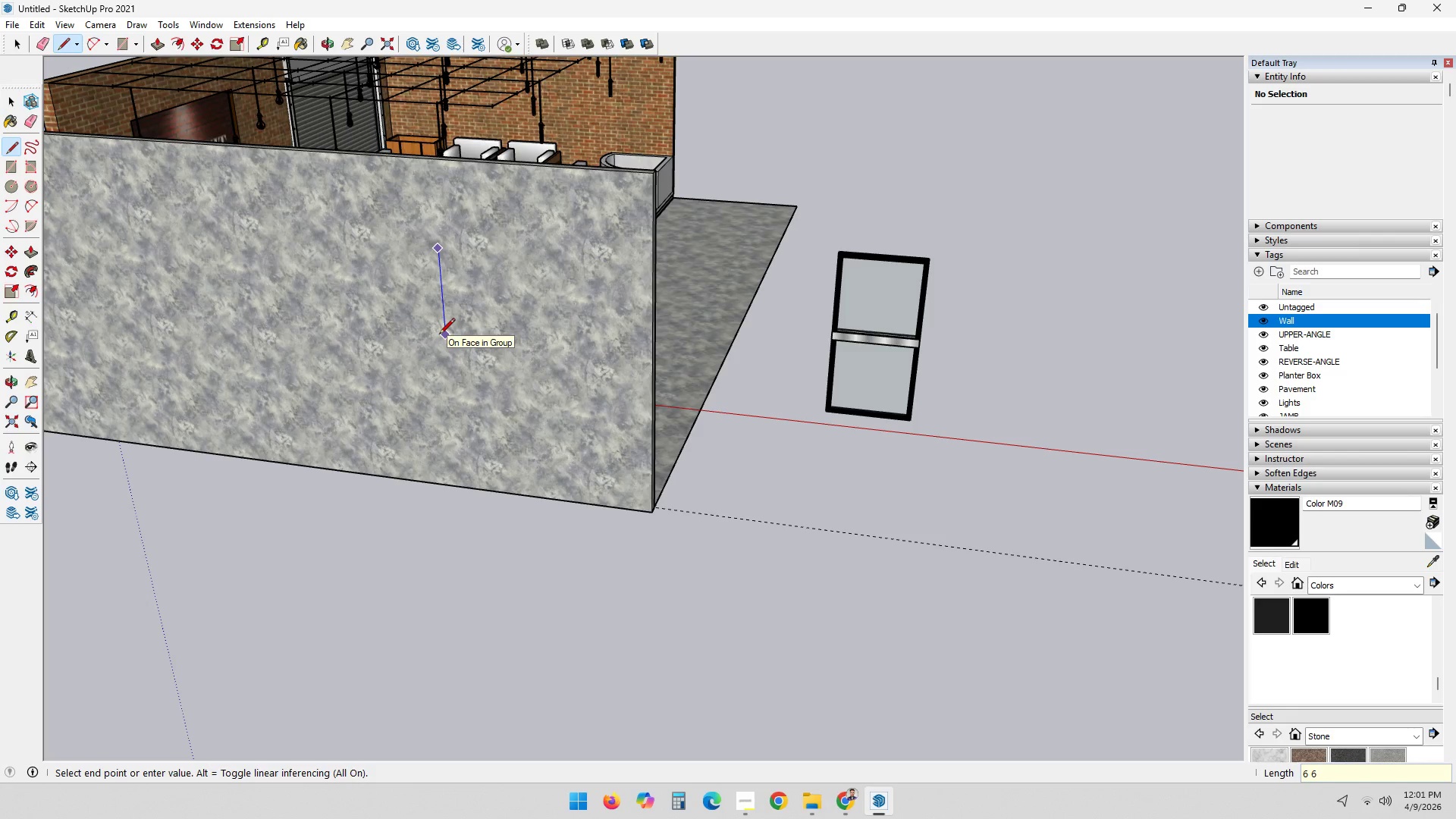 
key(3)
 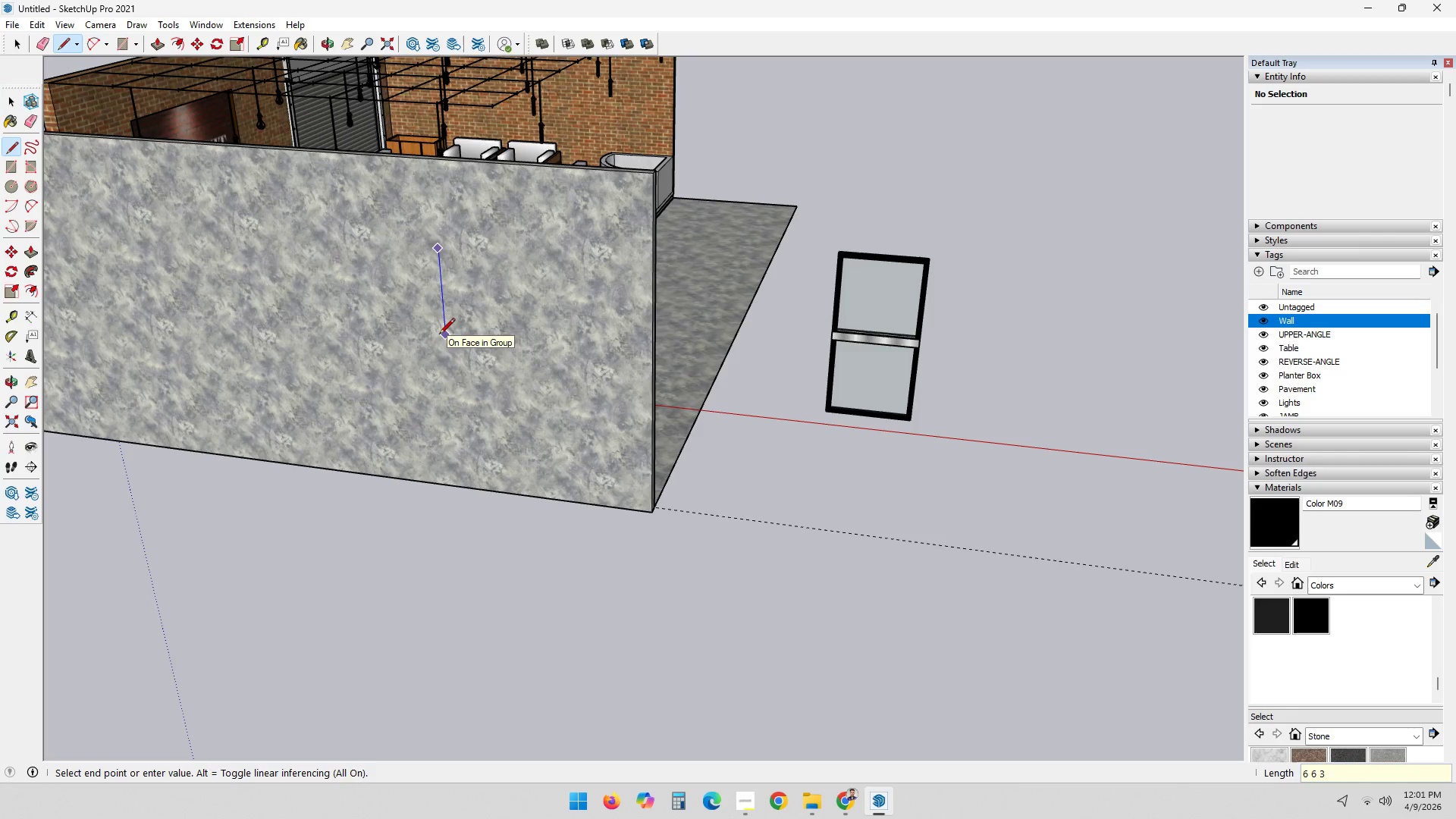 
key(Slash)
 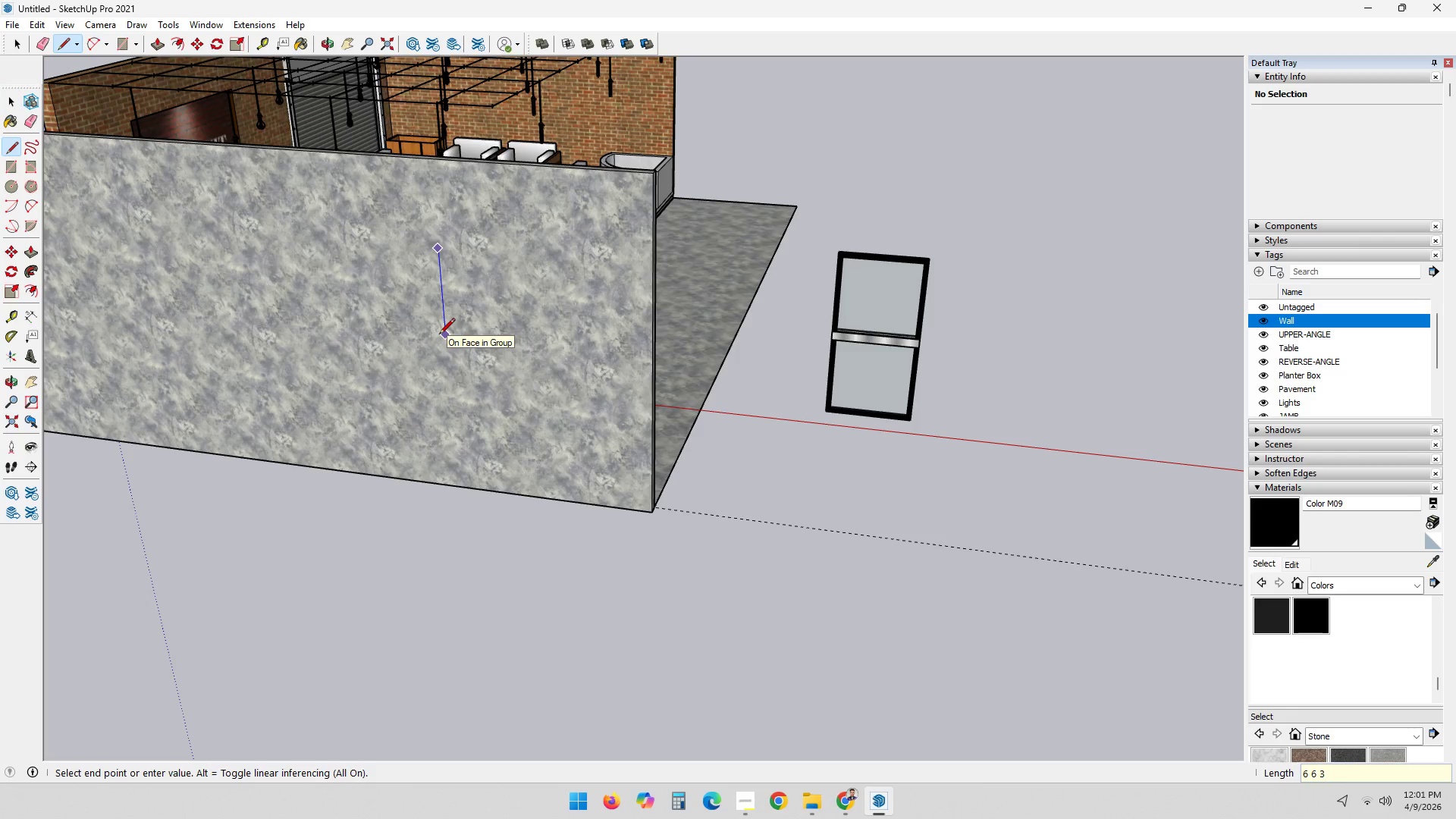 
key(Backspace)
 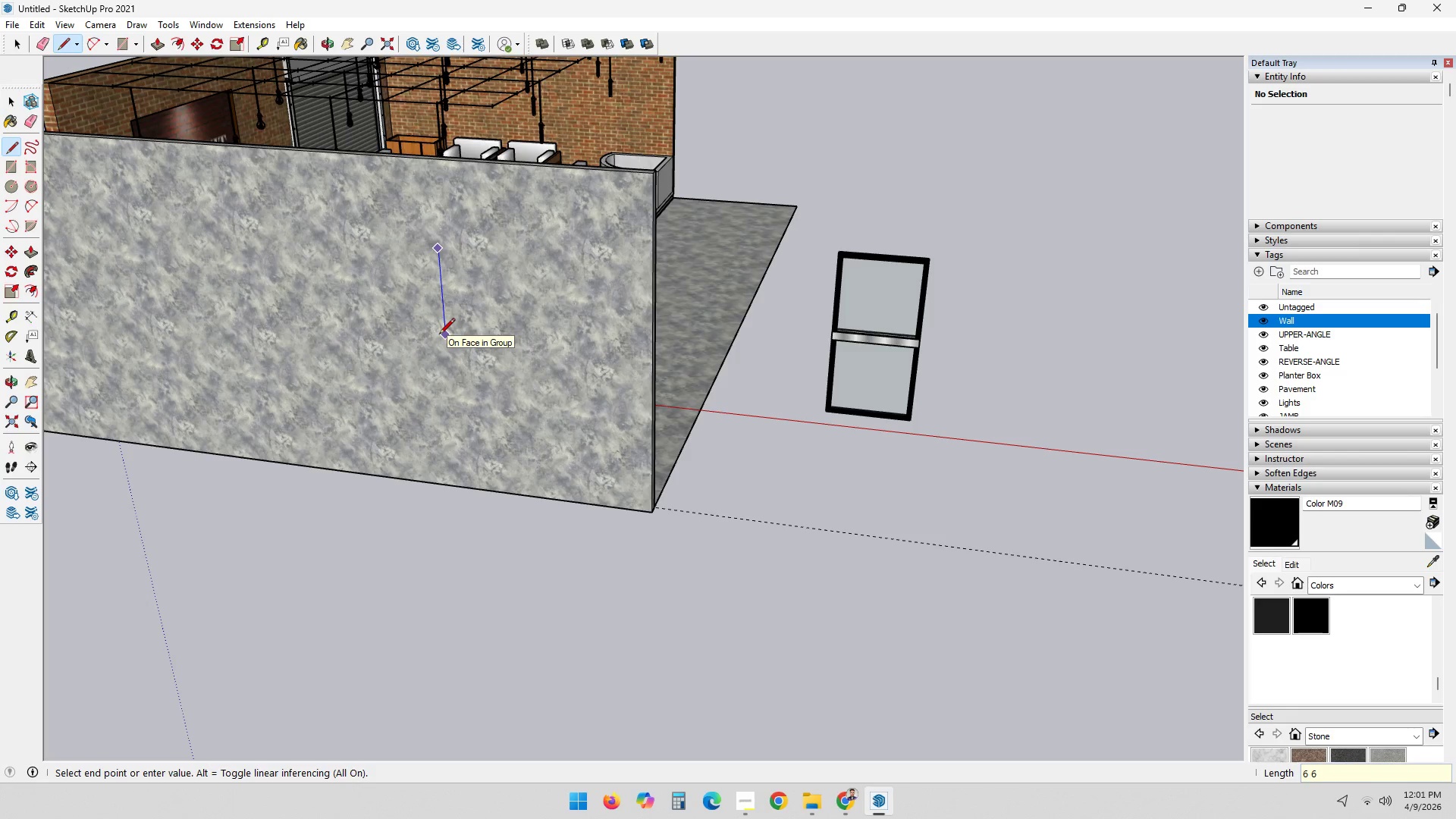 
key(Backspace)
 